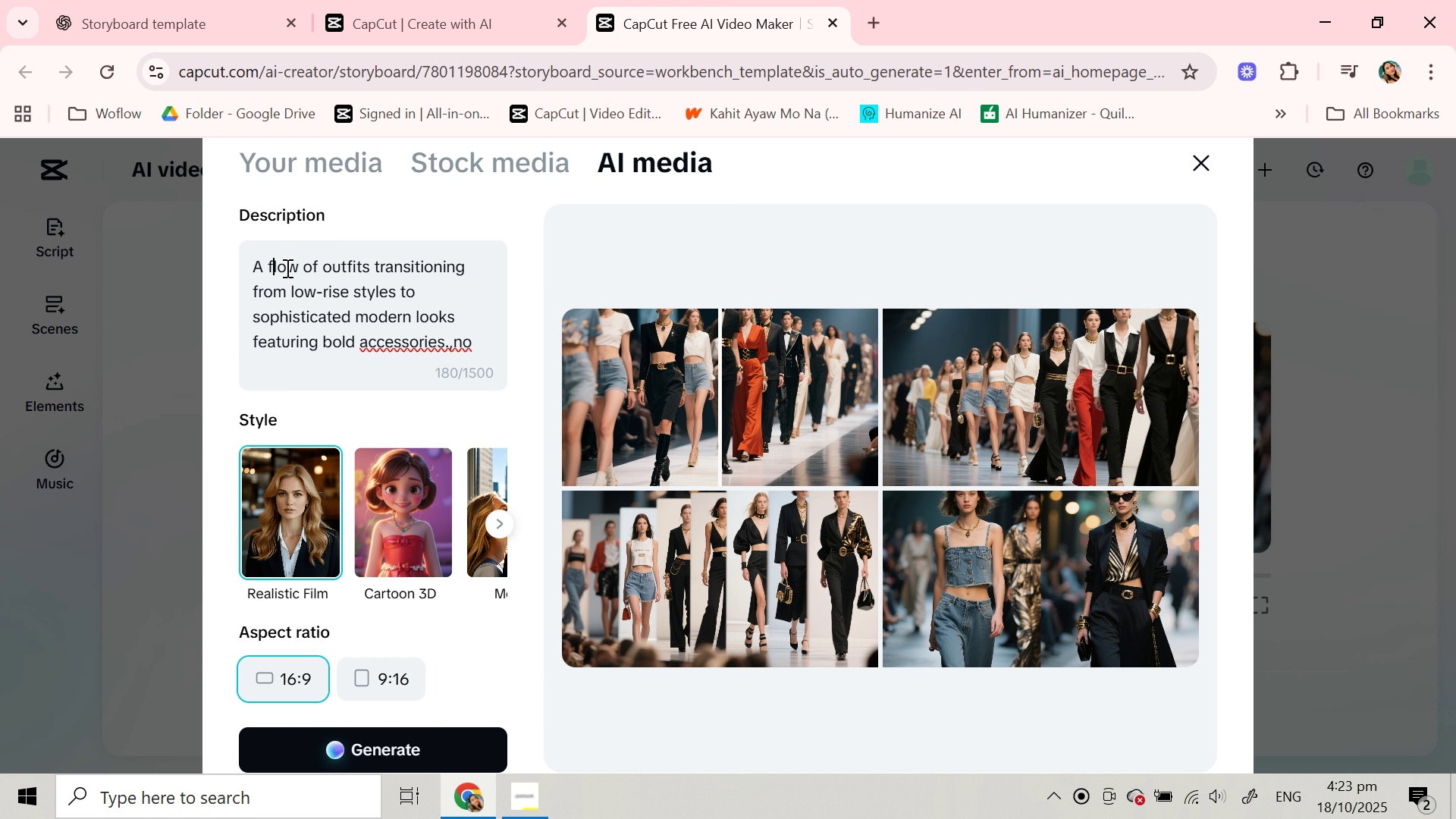 
left_click([267, 269])
 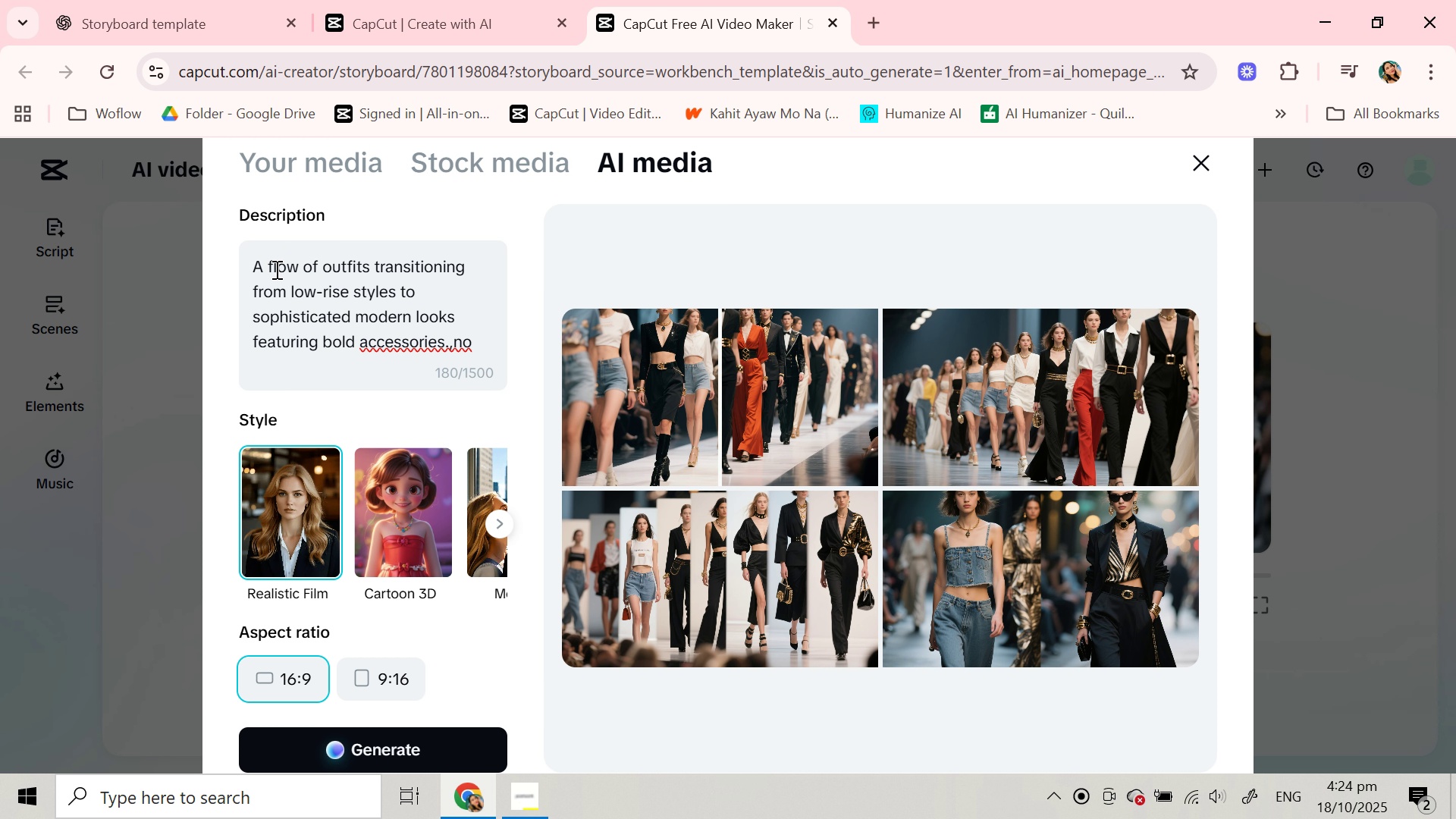 
type(photo of )
 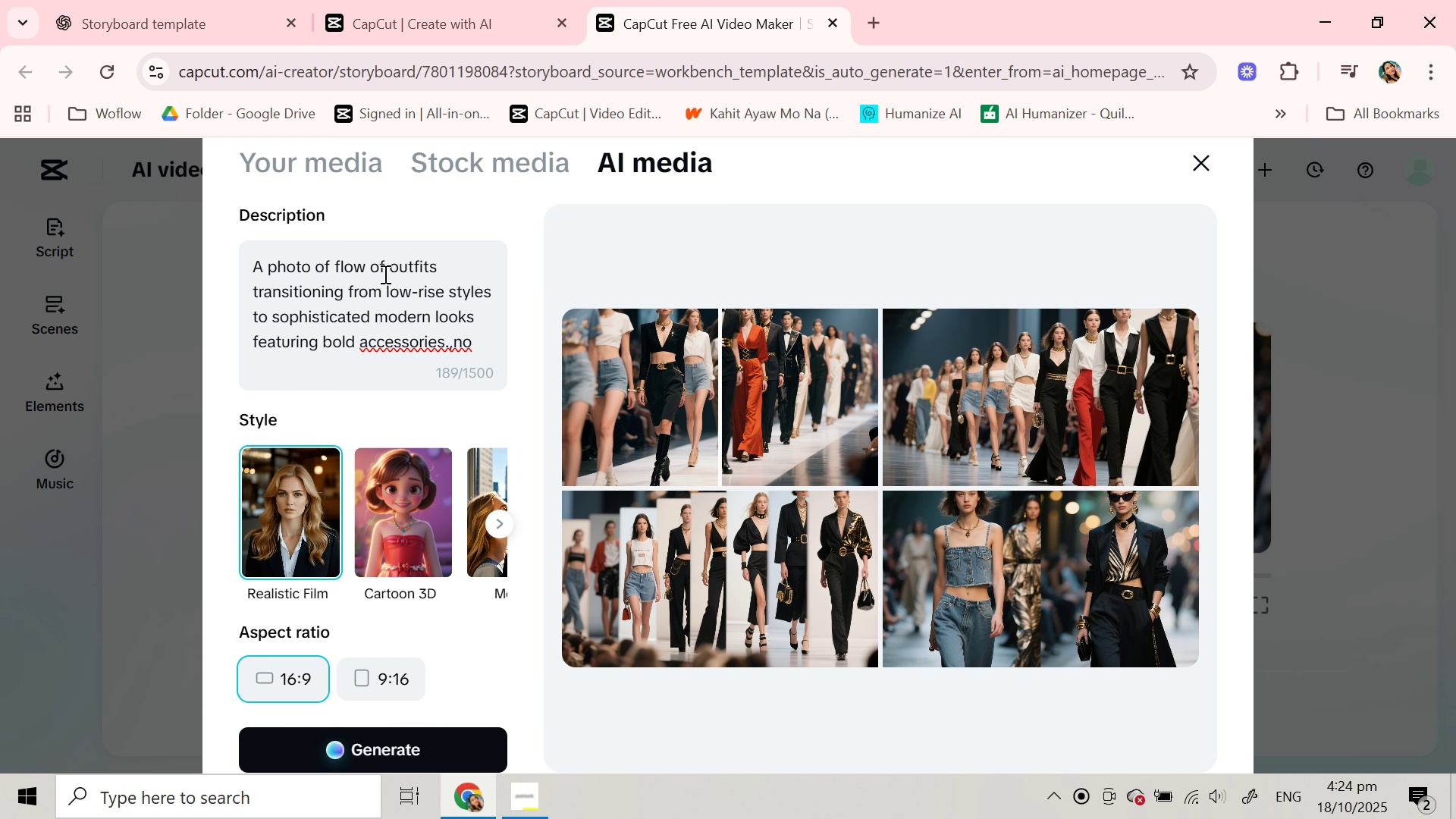 
left_click([391, 269])
 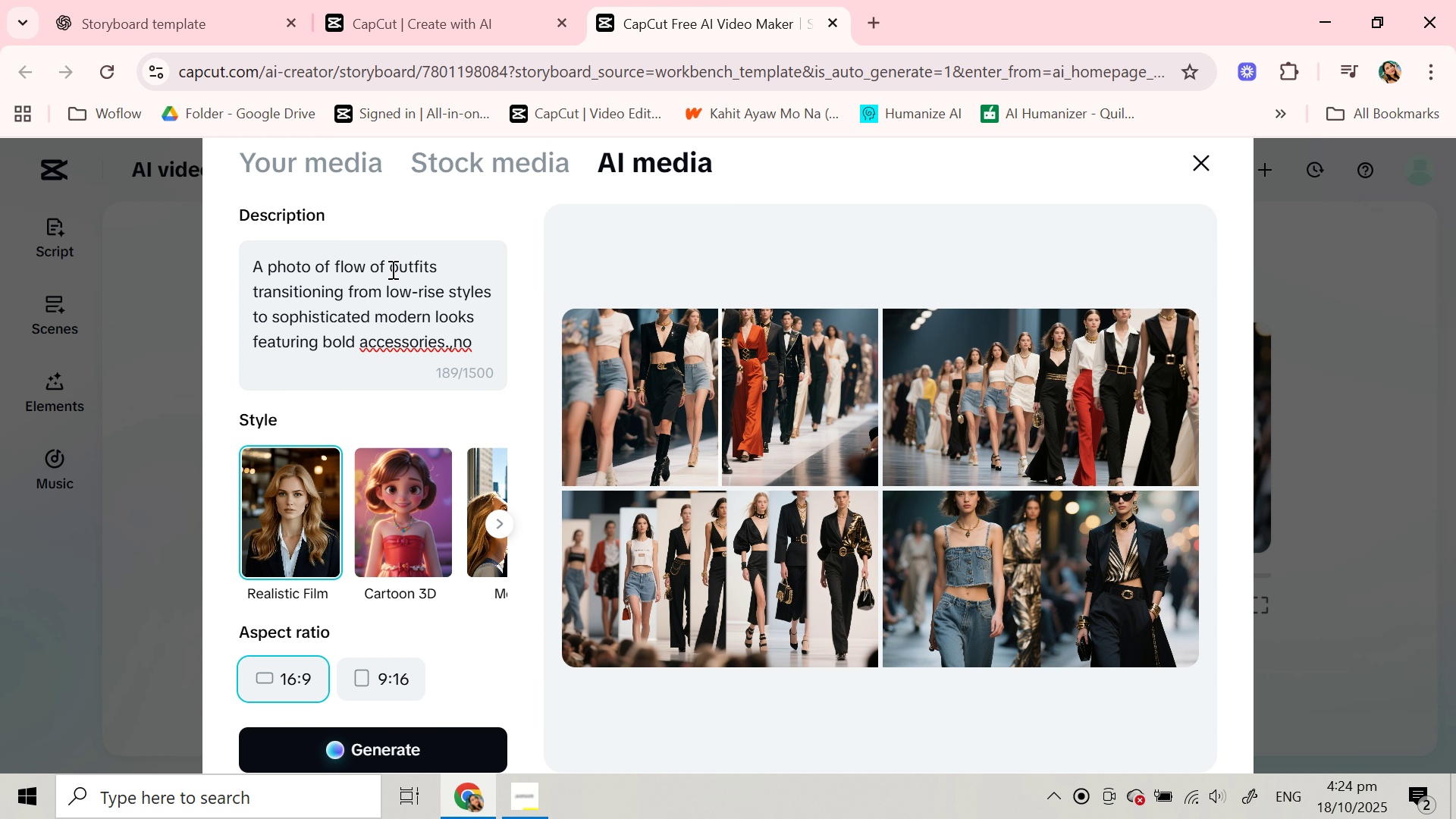 
type(different )
 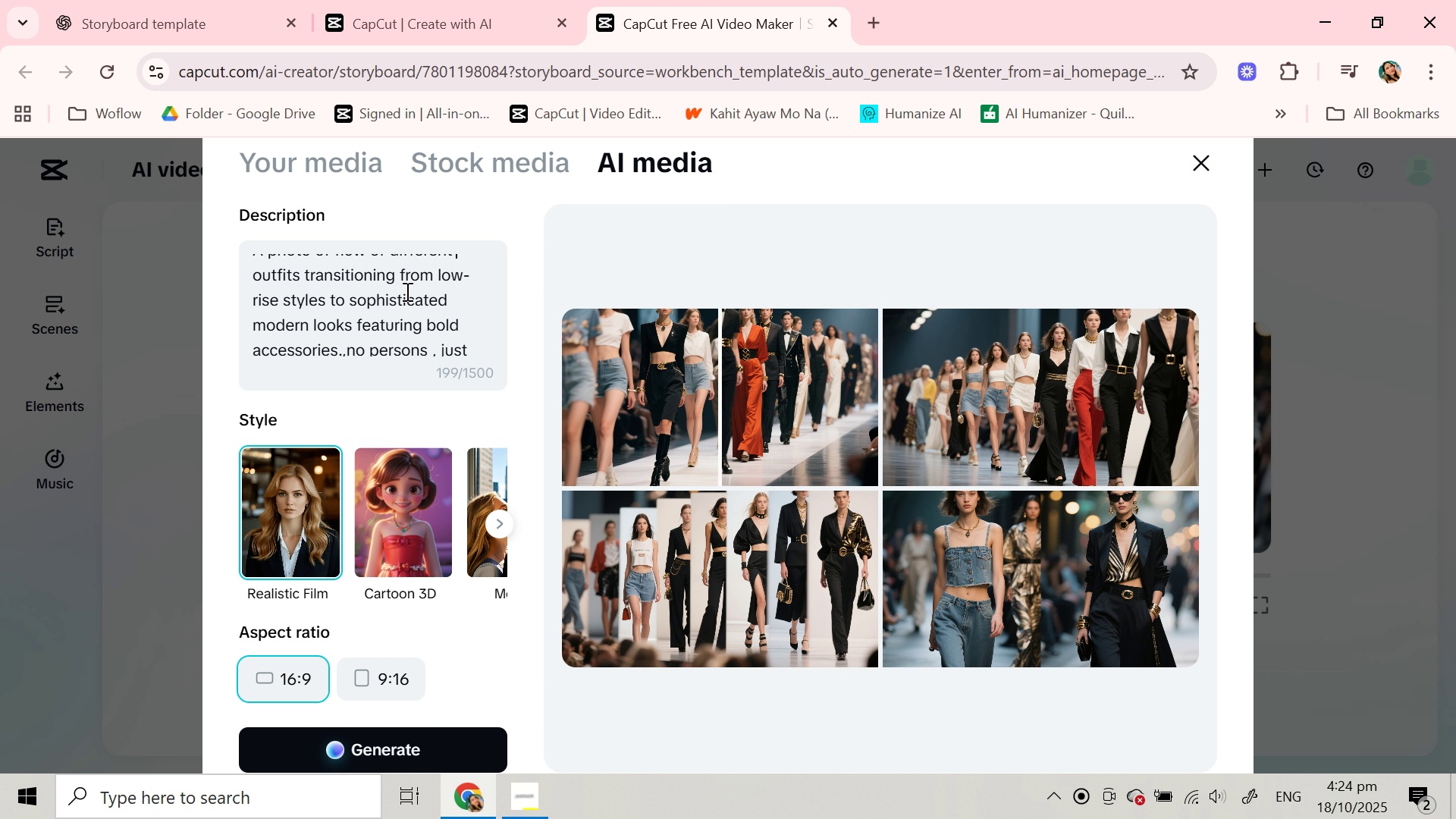 
scroll: coordinate [347, 324], scroll_direction: down, amount: 5.0
 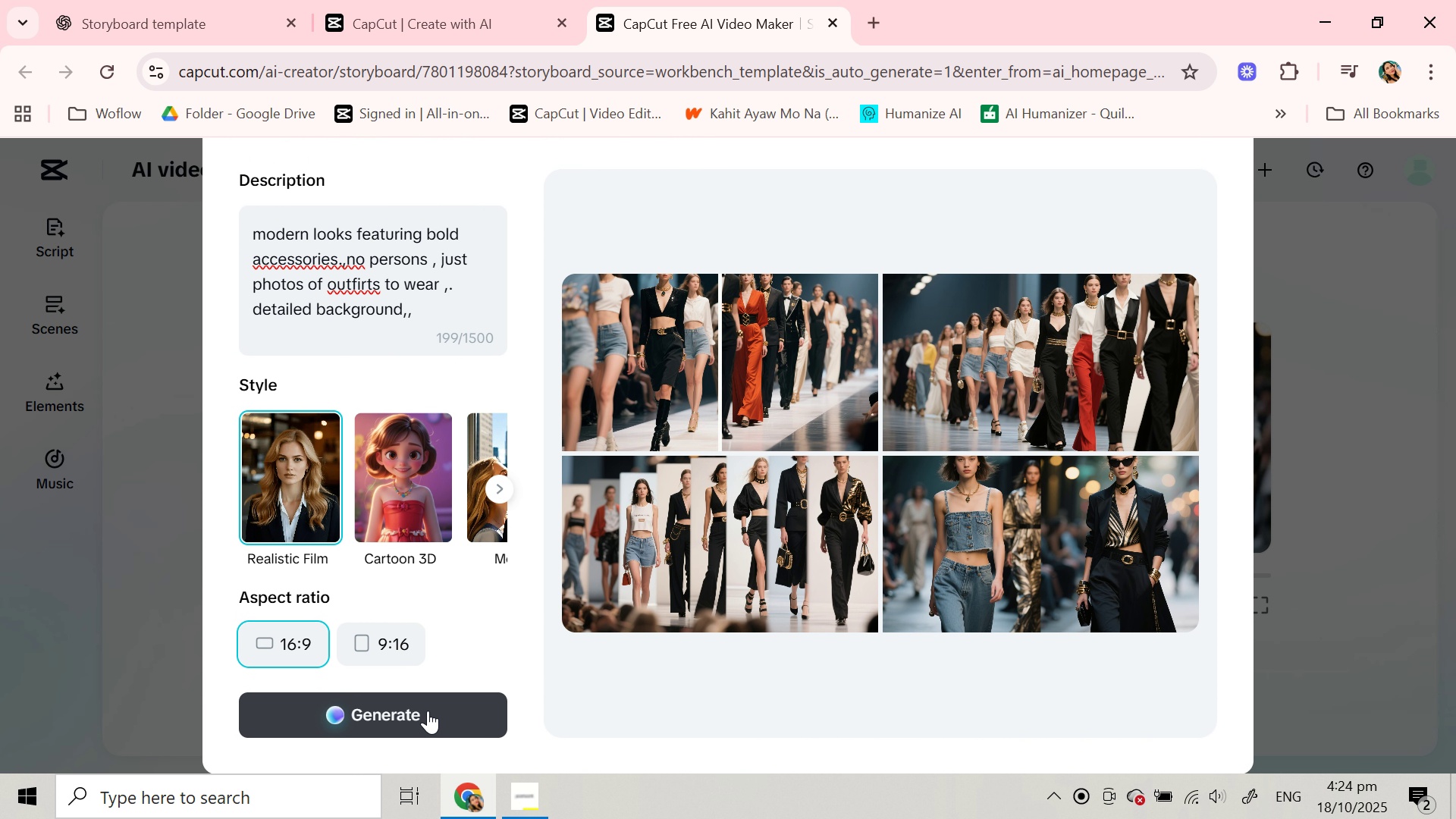 
left_click([428, 711])
 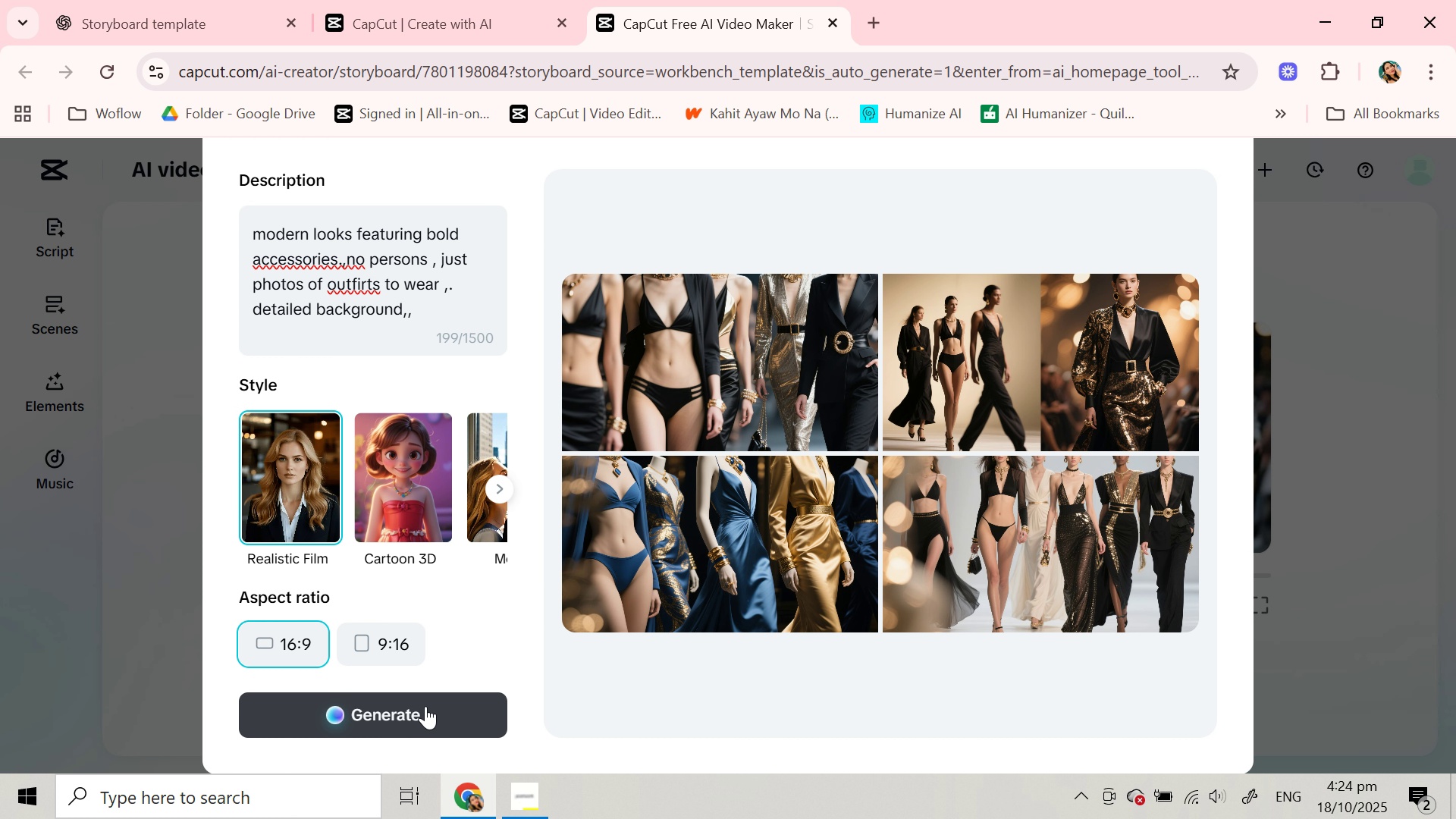 
wait(33.26)
 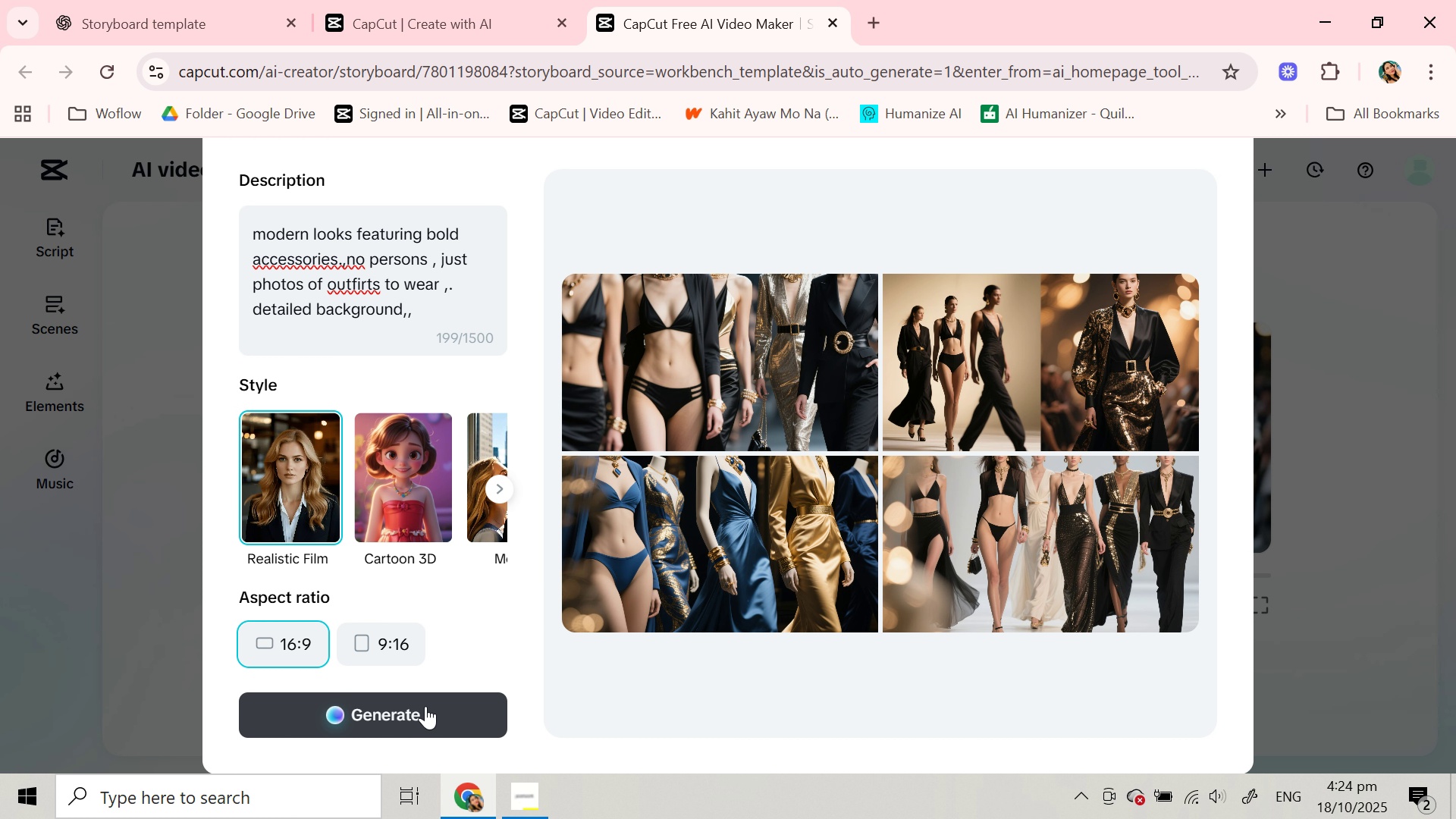 
left_click([777, 582])
 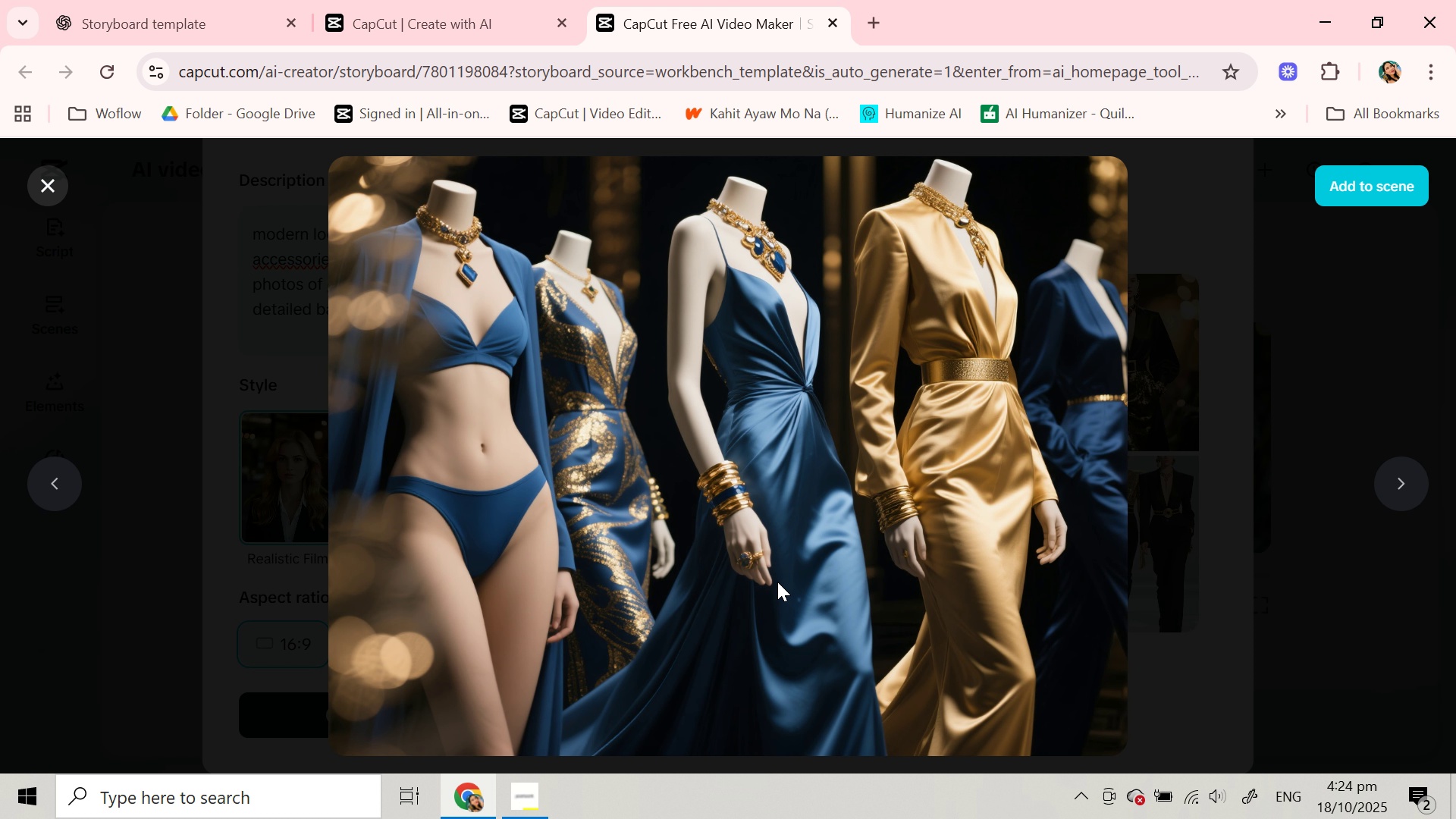 
left_click([46, 189])
 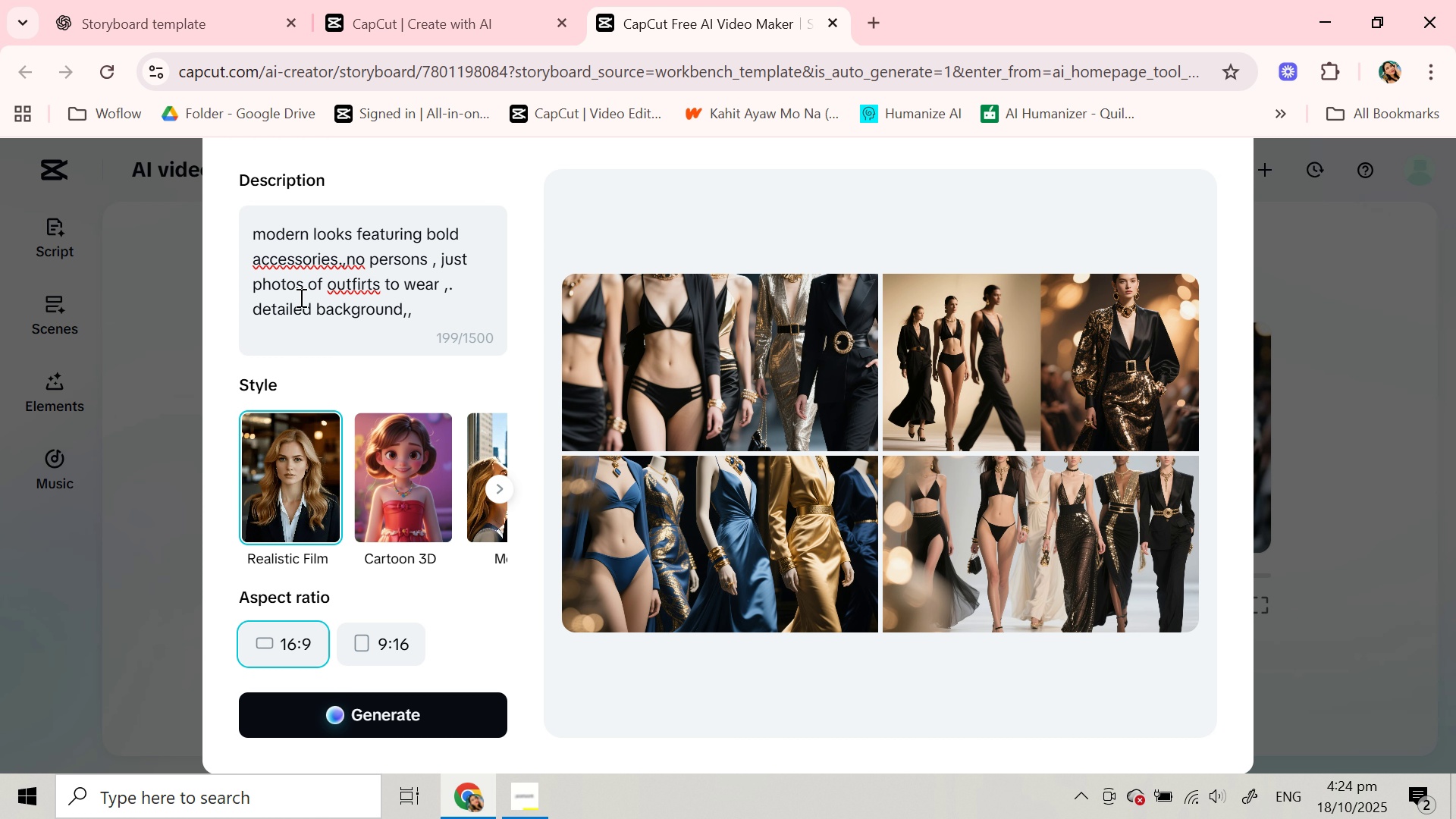 
scroll: coordinate [300, 297], scroll_direction: up, amount: 1.0
 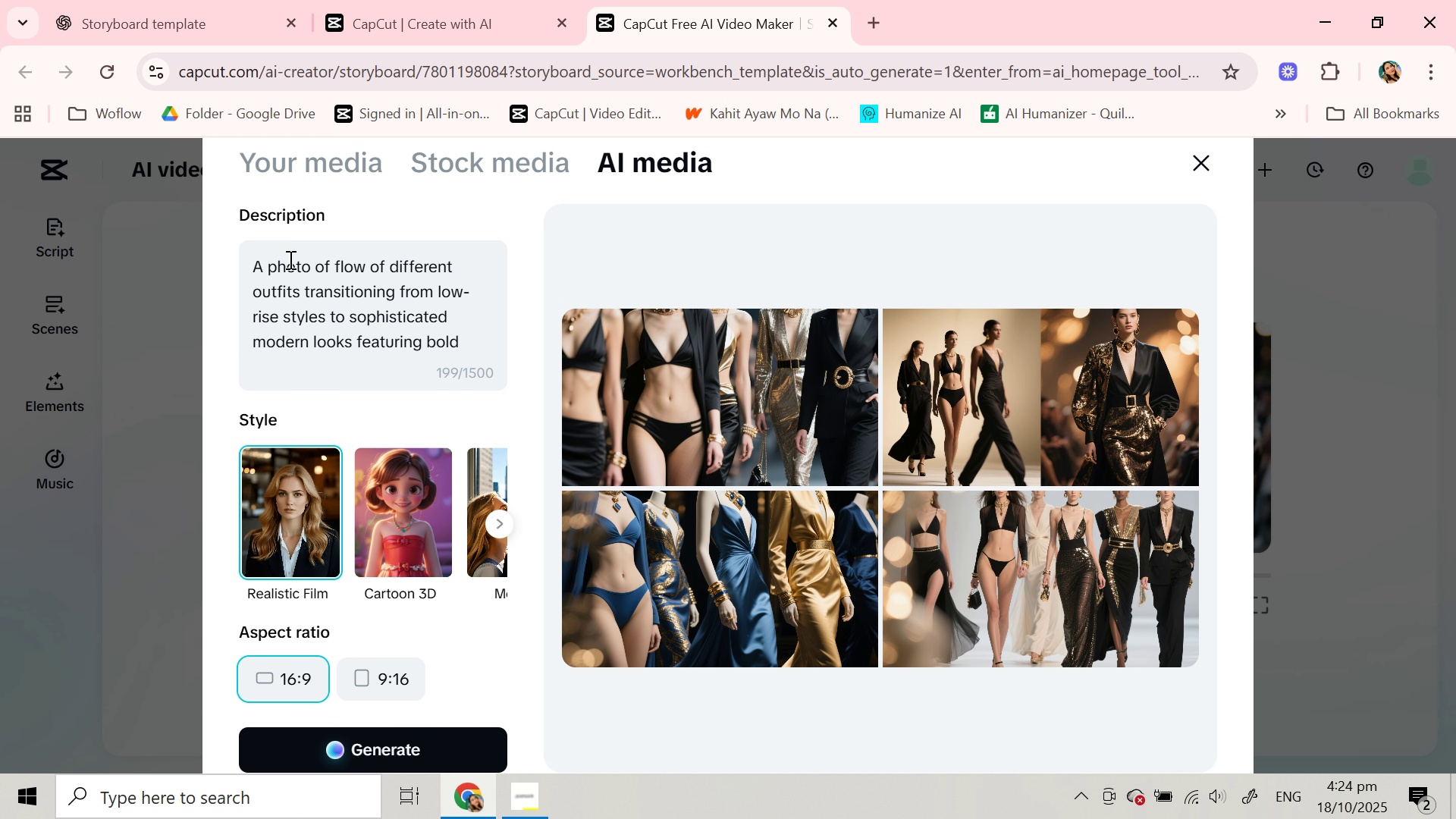 
double_click([289, 259])
 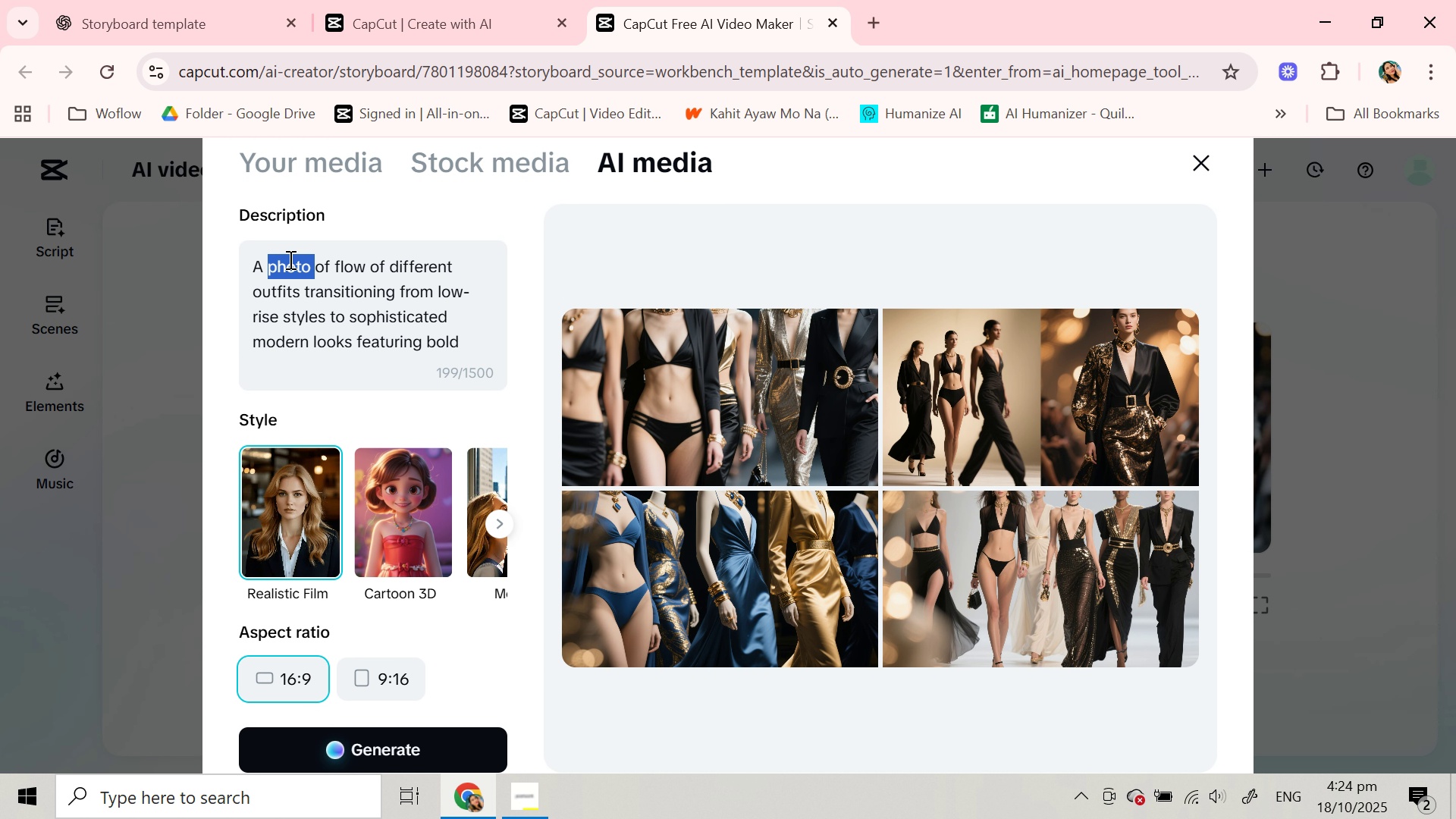 
type(mannequin )
 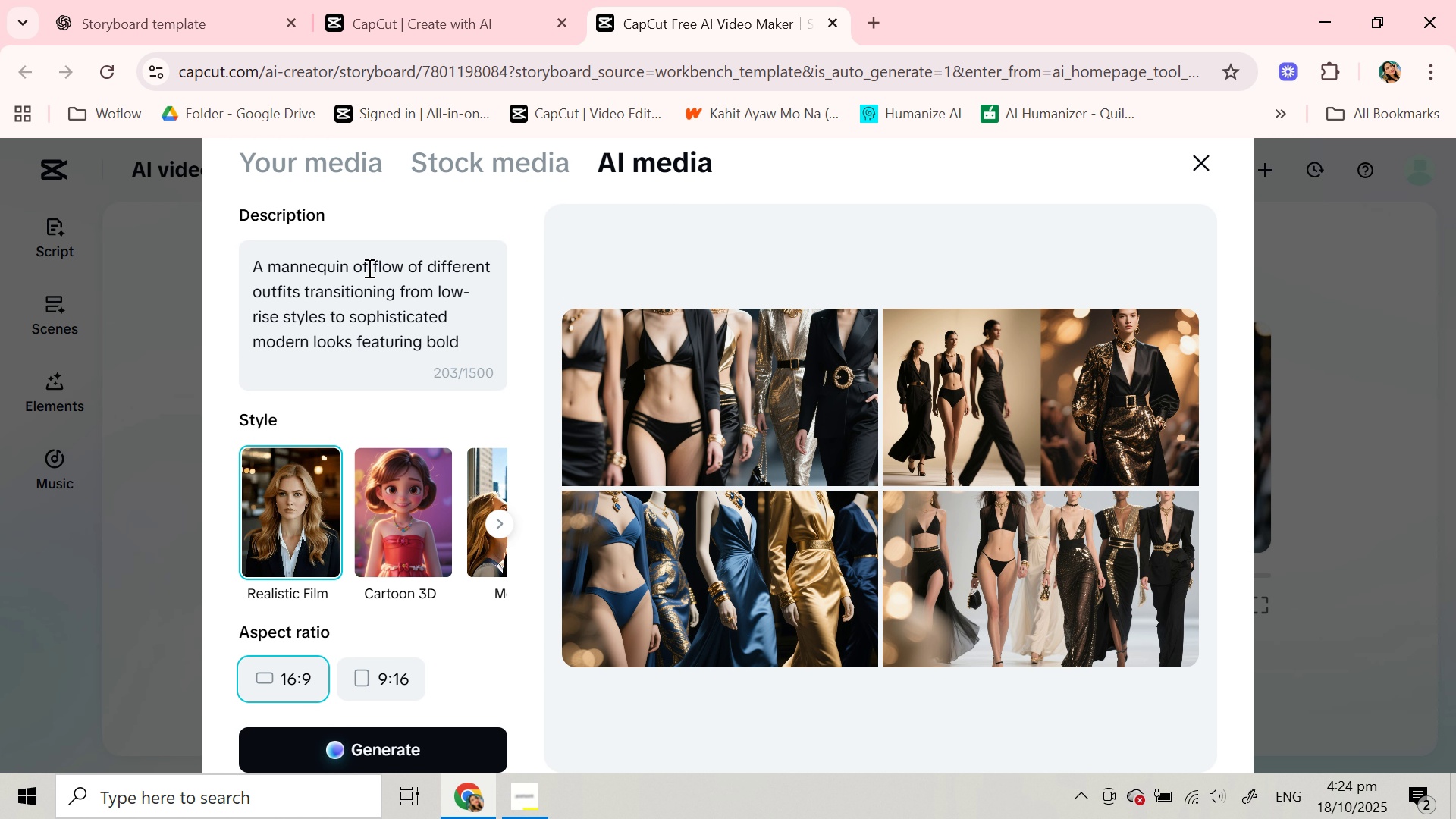 
left_click_drag(start_coordinate=[354, 263], to_coordinate=[428, 265])
 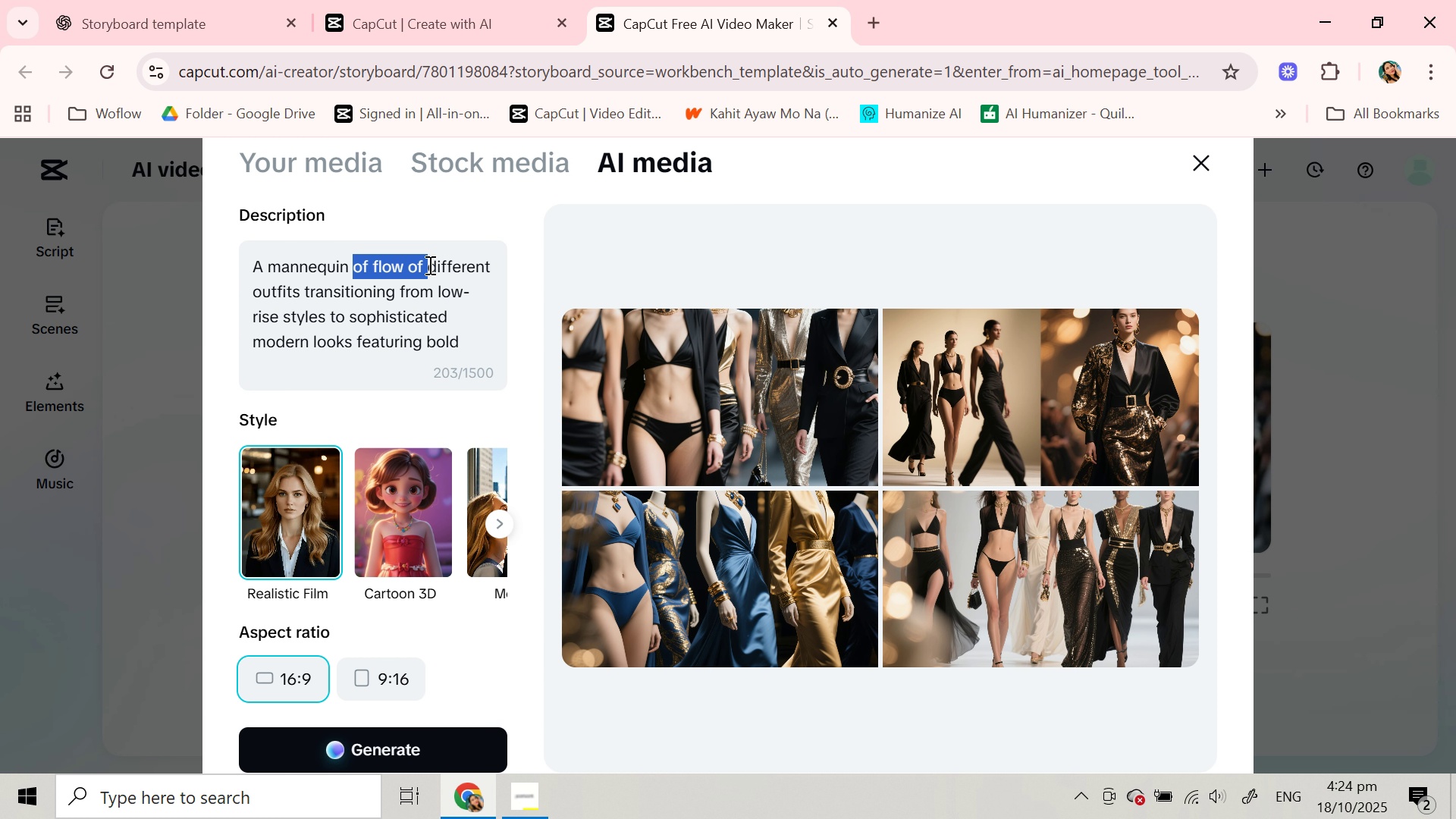 
type(with )
 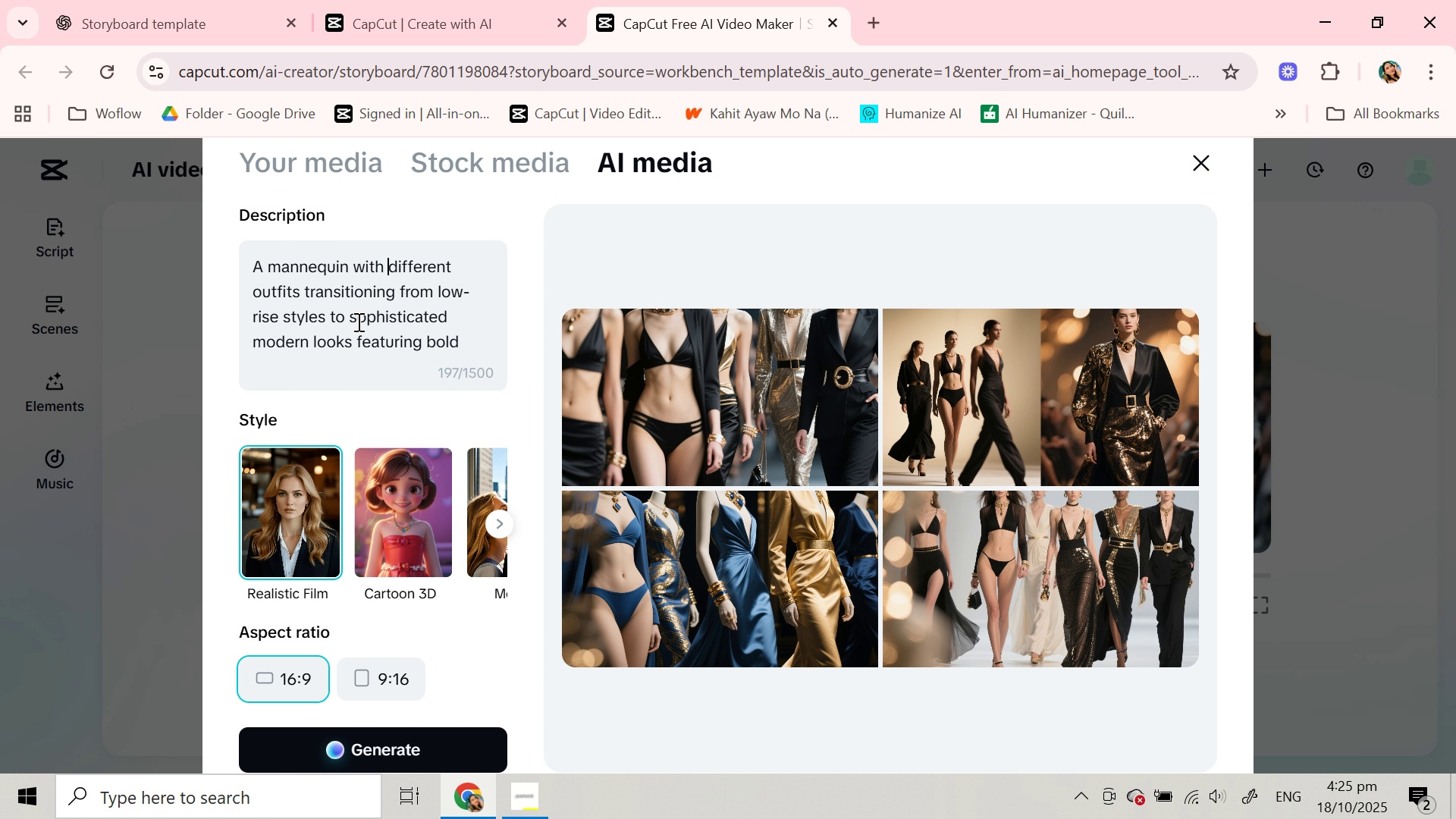 
scroll: coordinate [357, 322], scroll_direction: down, amount: 2.0
 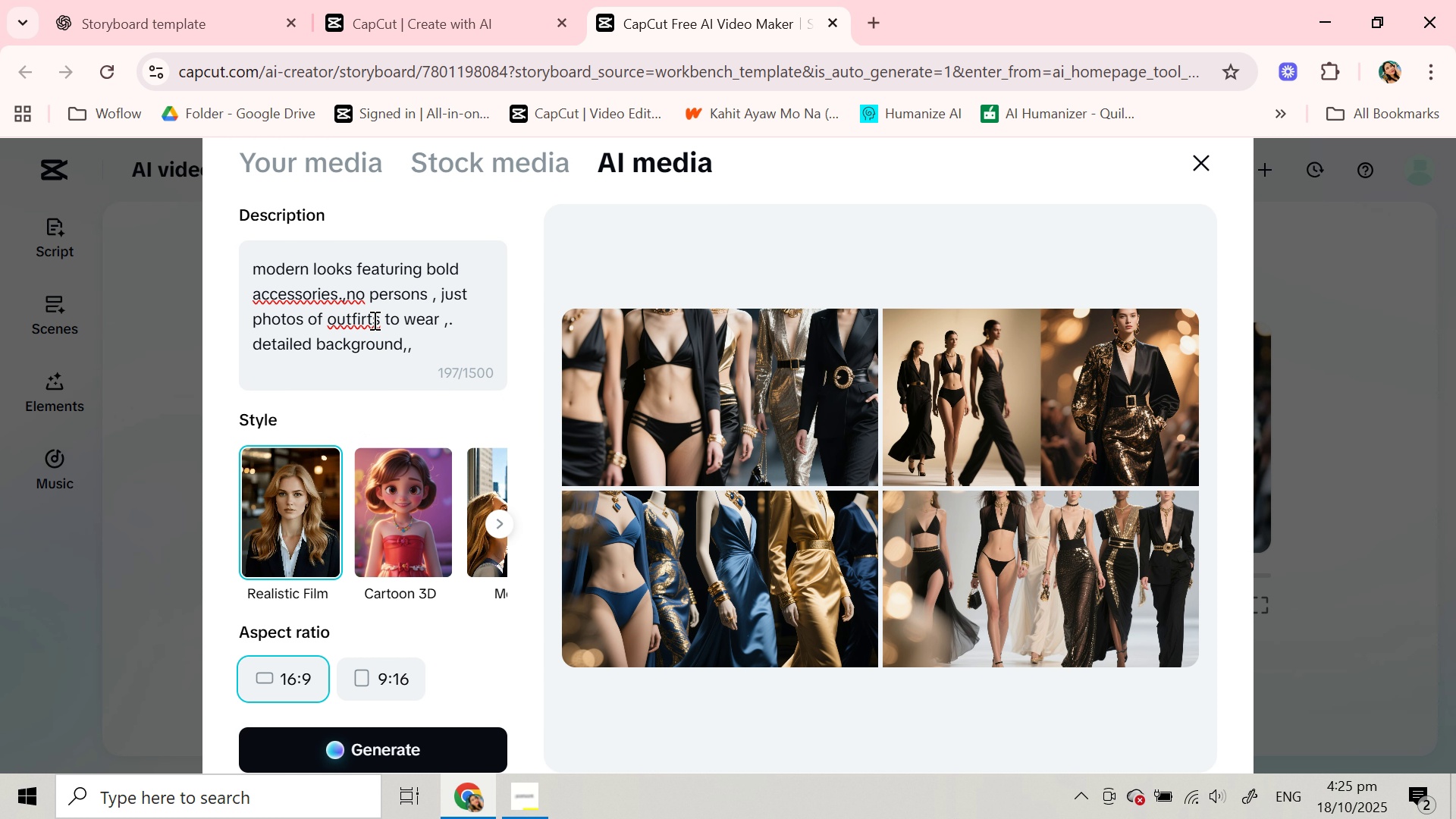 
left_click([366, 315])
 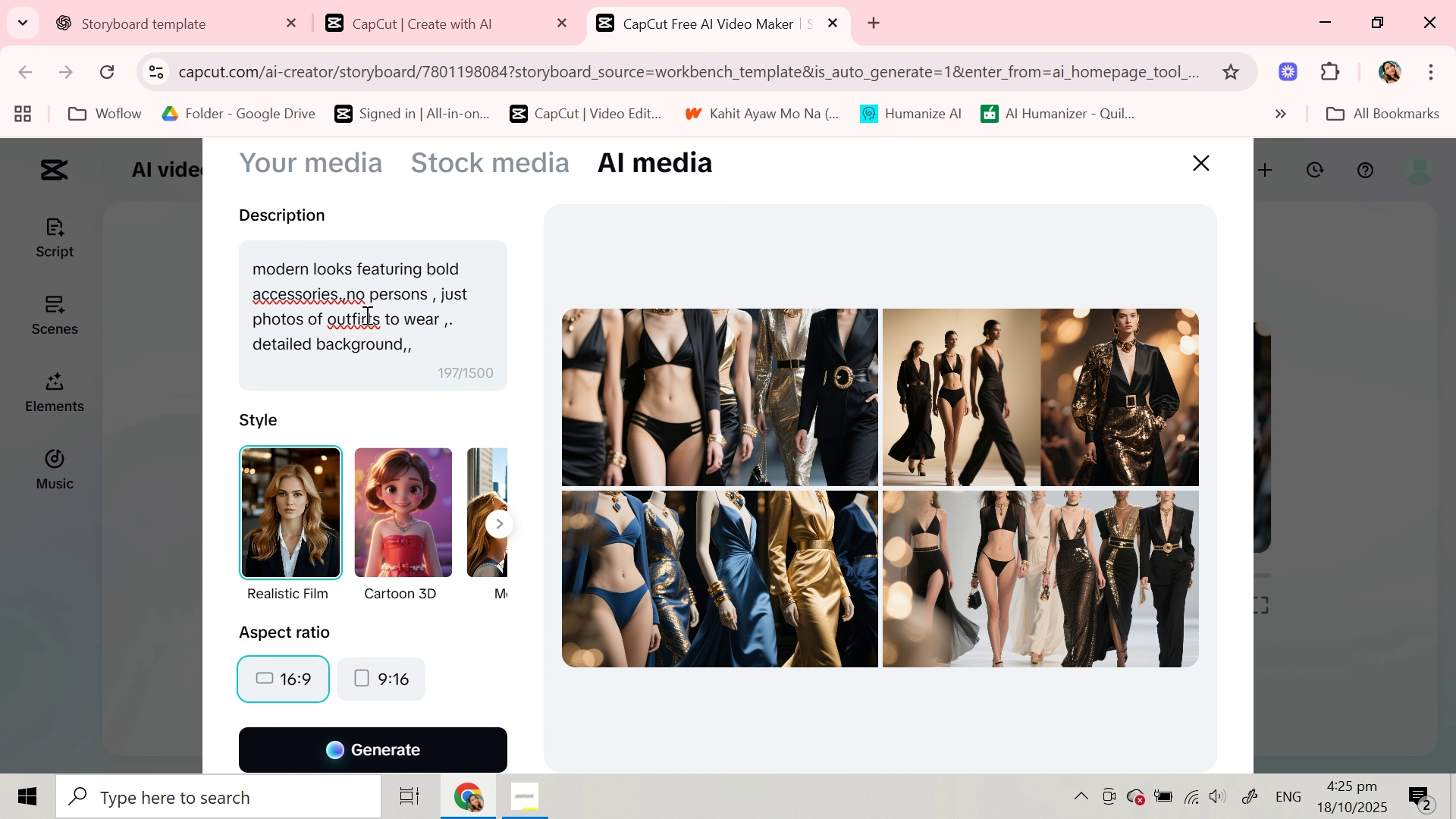 
key(Backspace)
 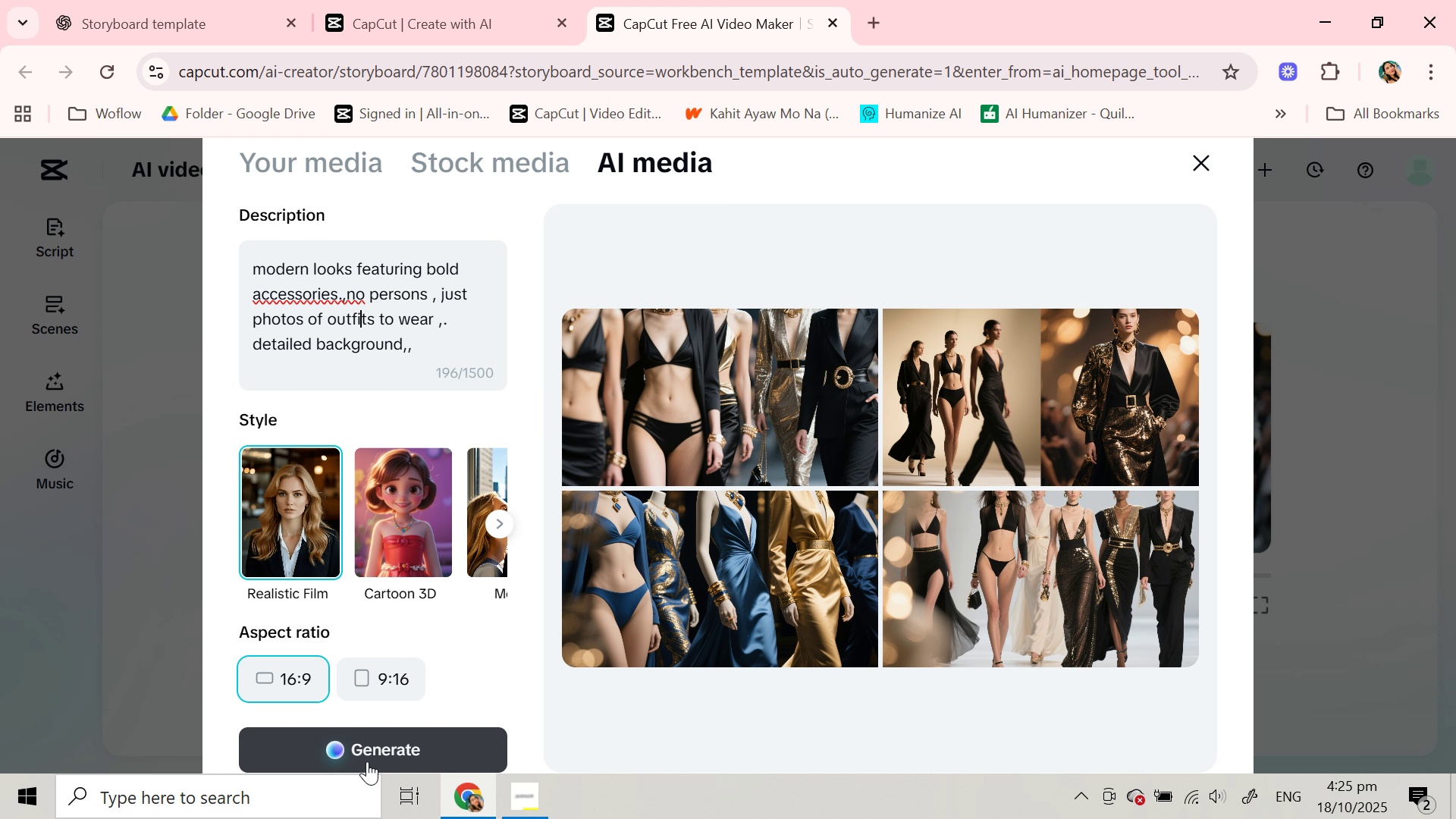 
left_click([367, 761])
 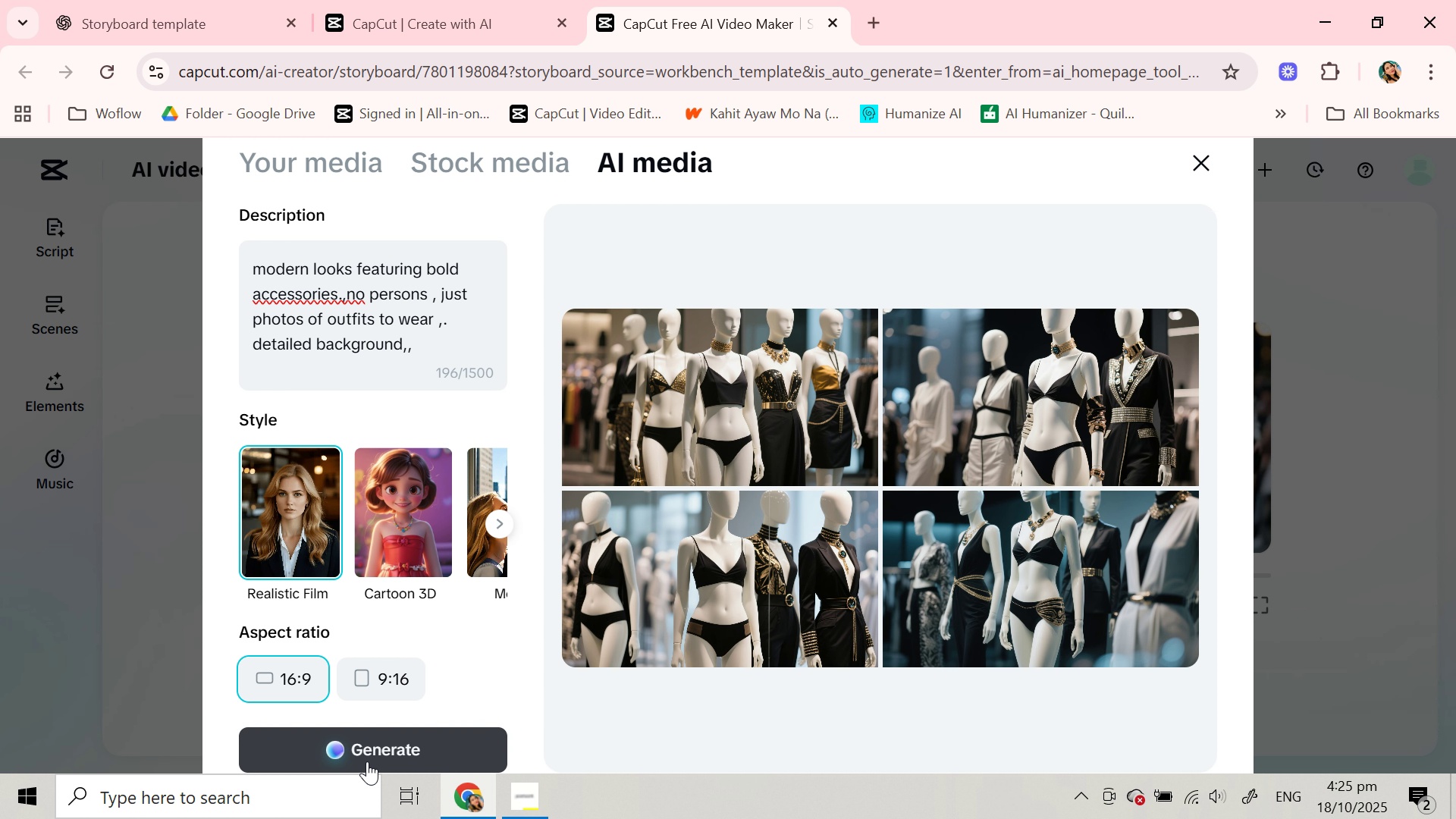 
wait(18.66)
 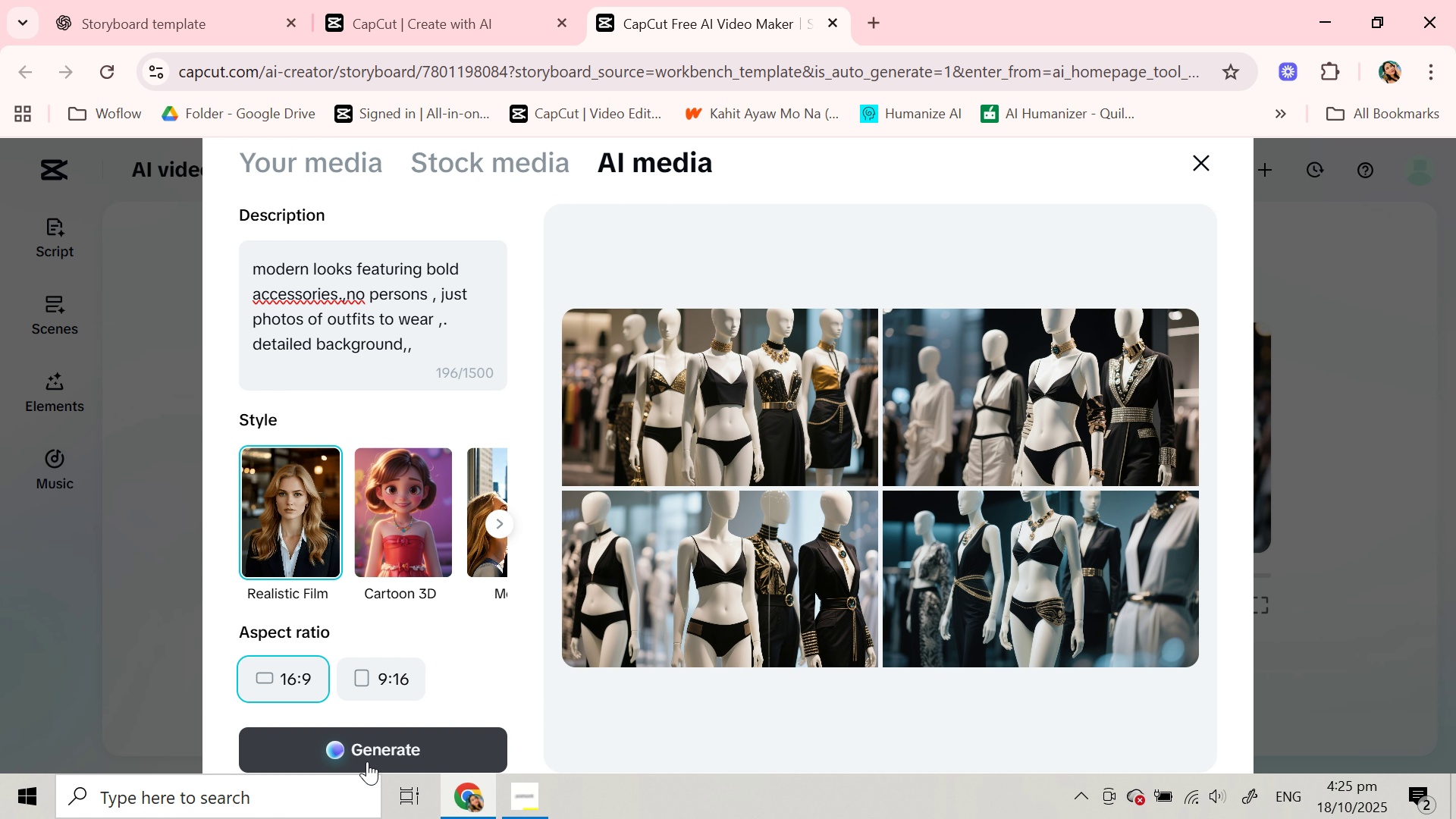 
left_click([716, 425])
 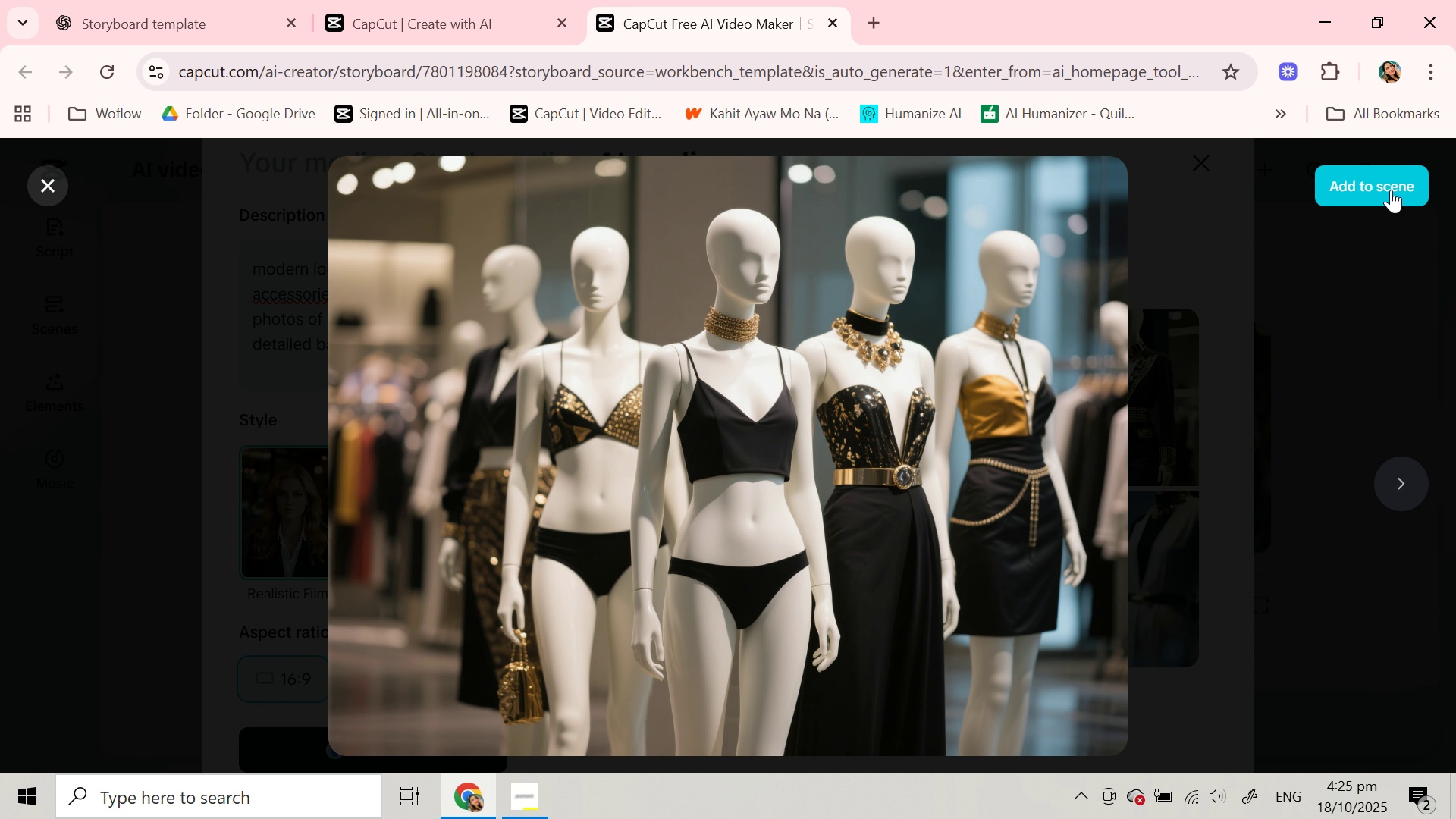 
wait(14.14)
 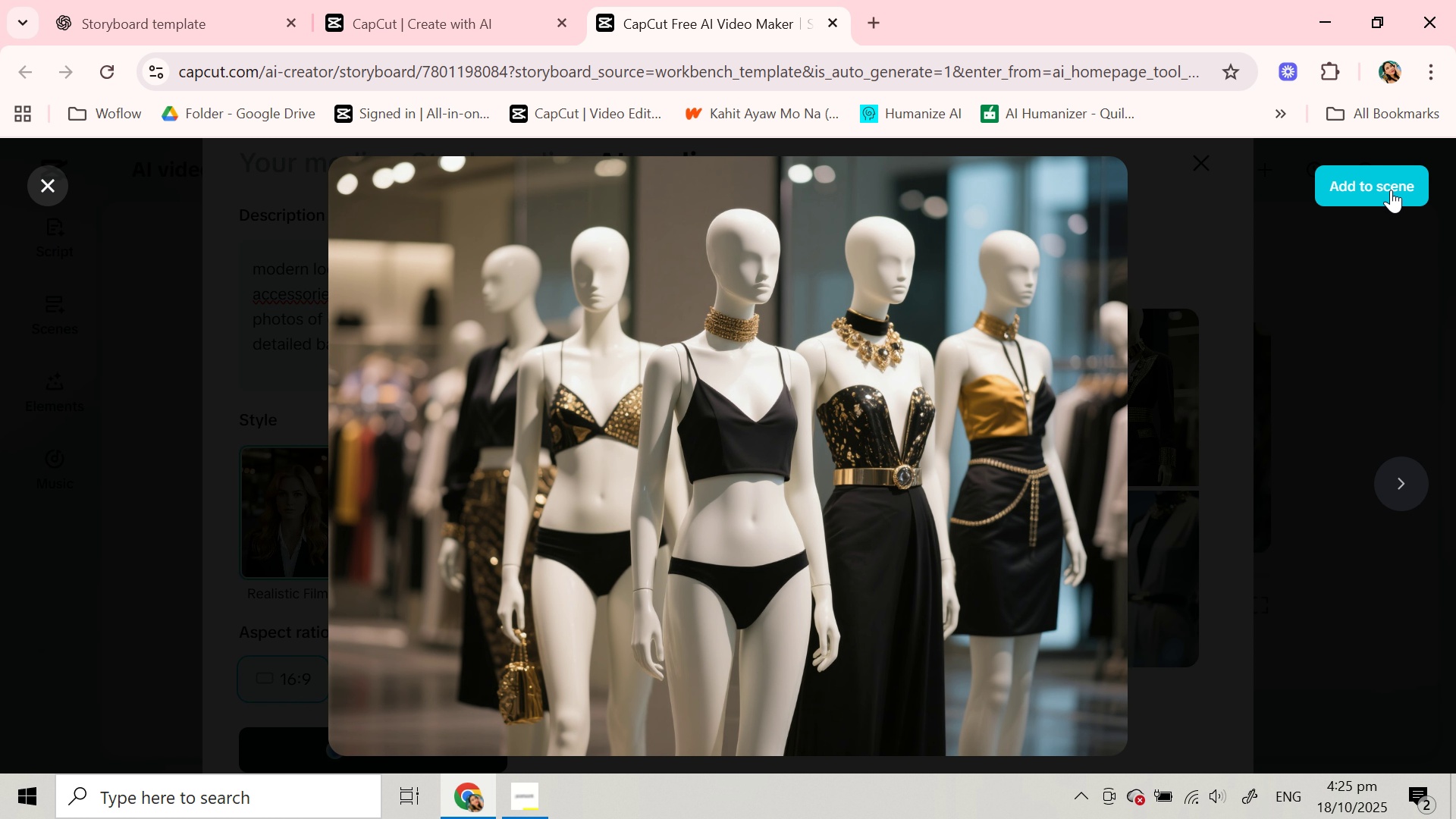 
left_click([1391, 190])
 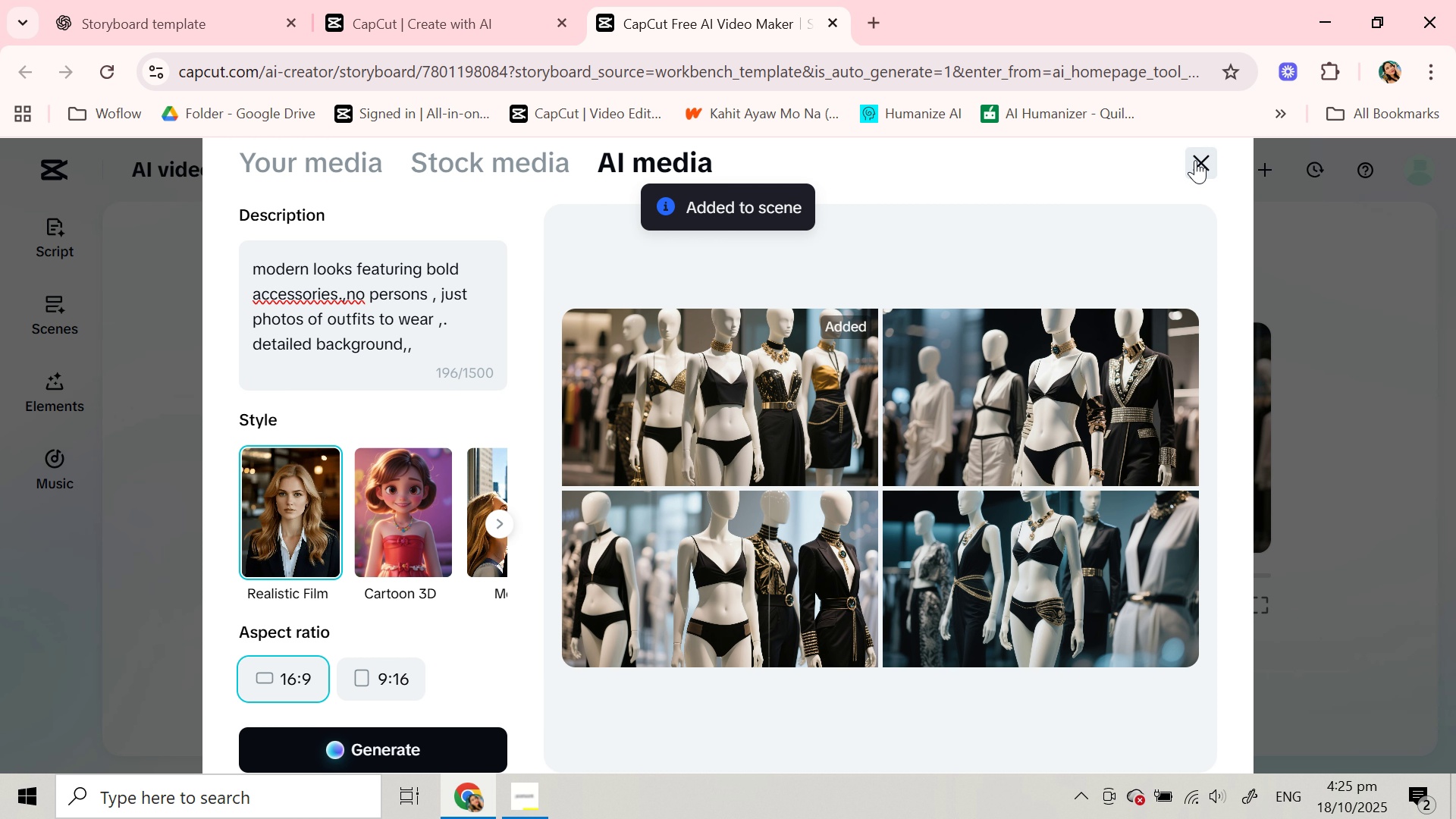 
left_click([1196, 160])
 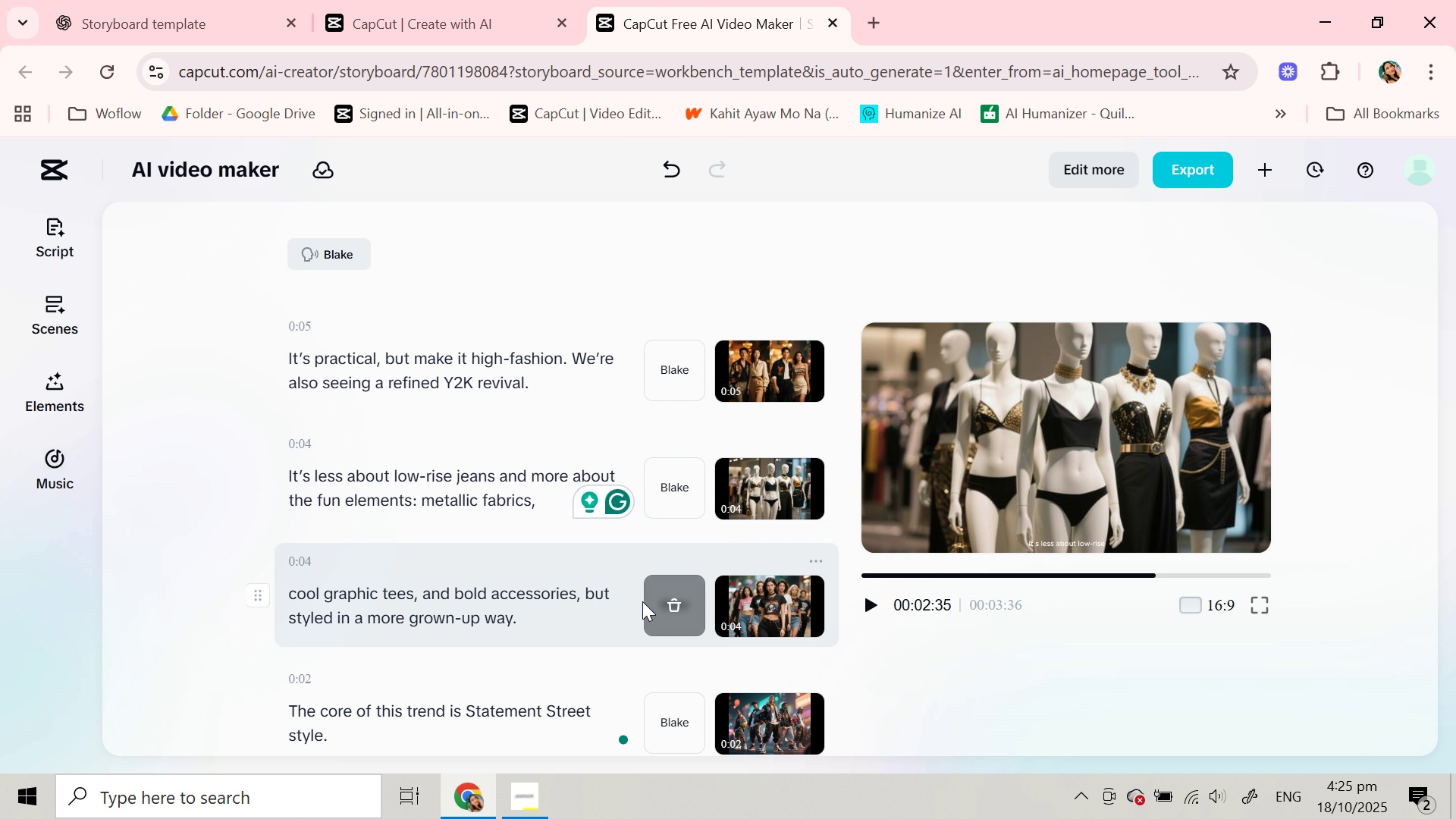 
scroll: coordinate [559, 588], scroll_direction: down, amount: 5.0
 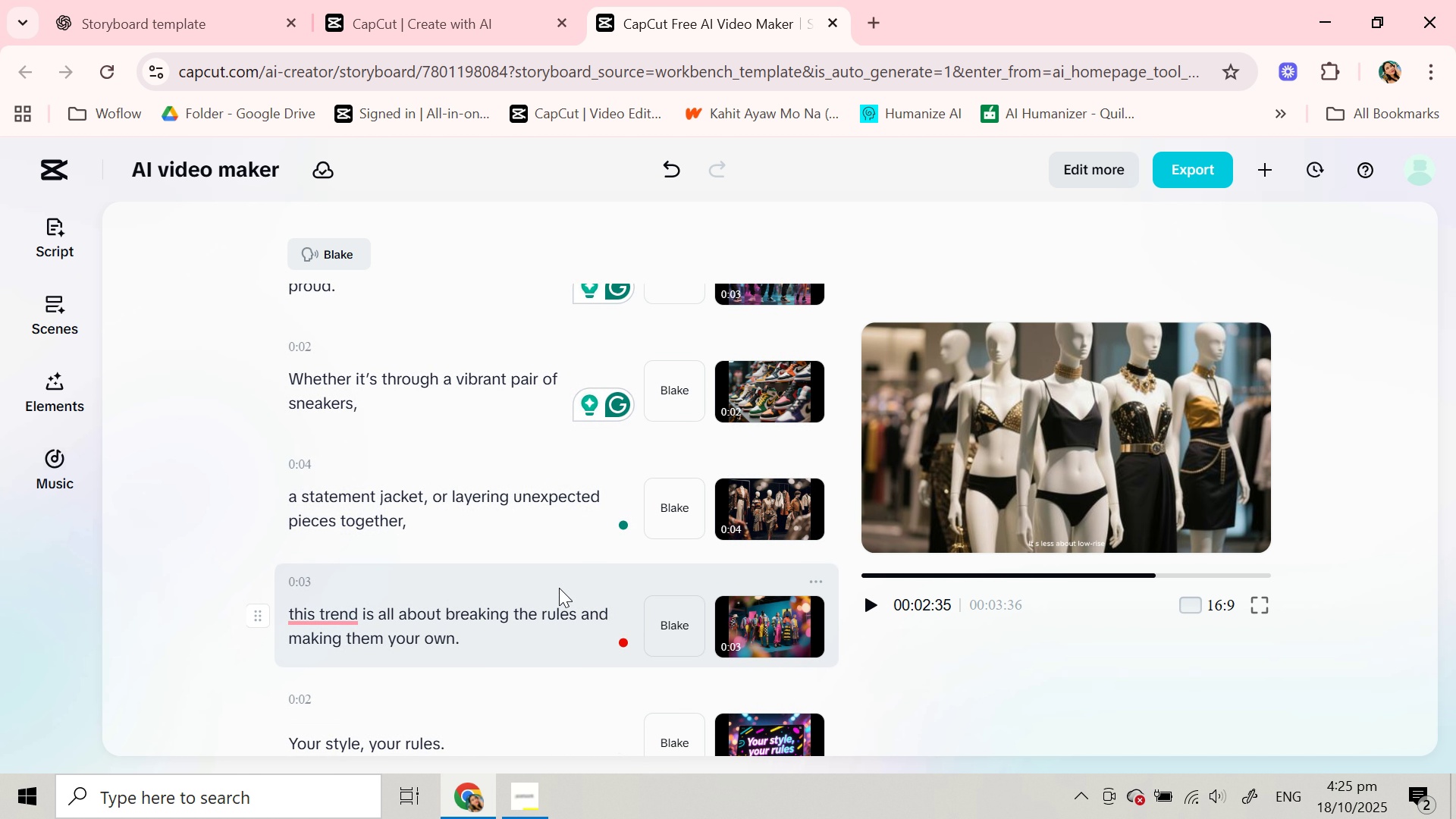 
scroll: coordinate [559, 588], scroll_direction: up, amount: 16.0
 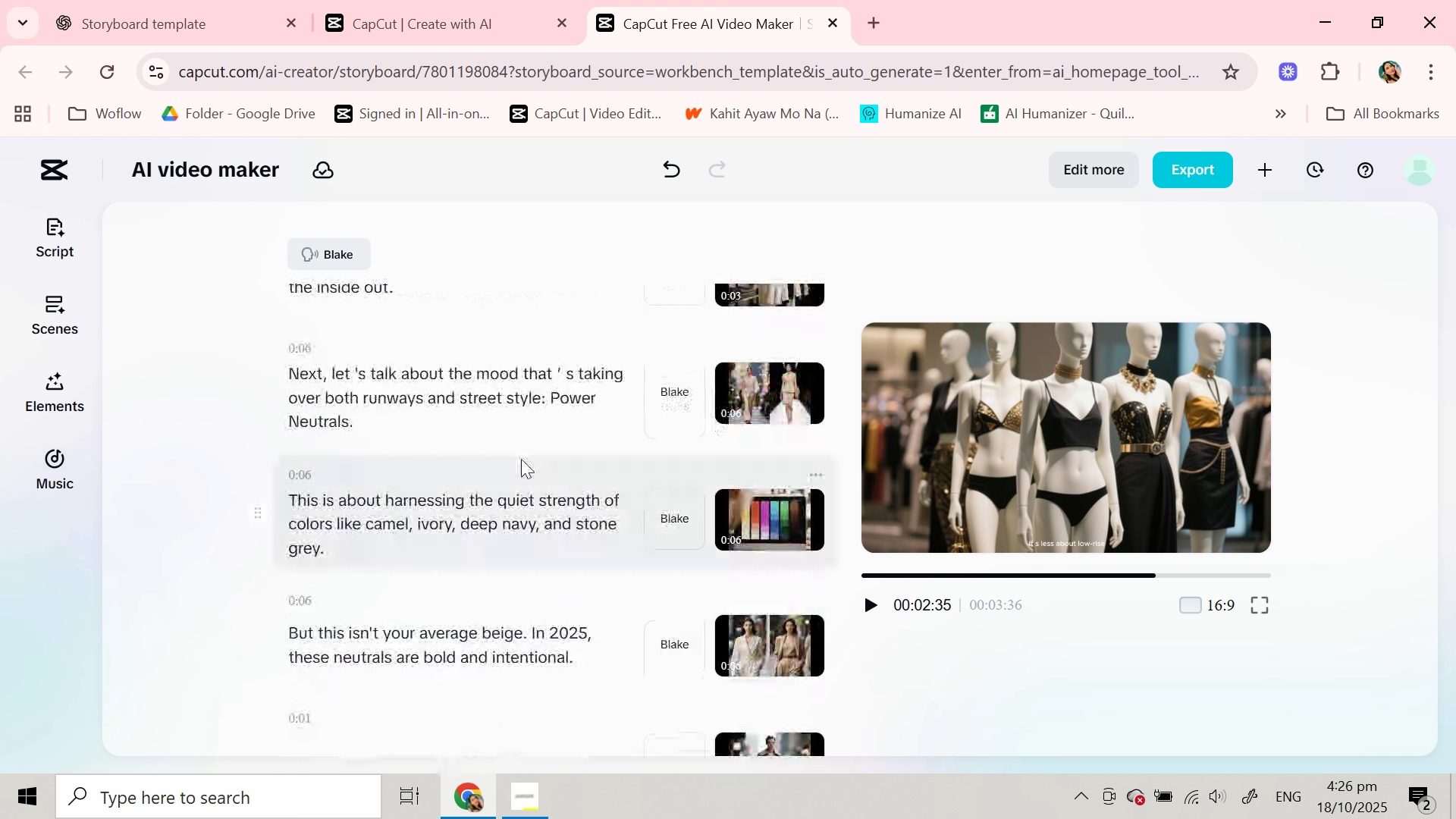 
left_click([519, 412])
 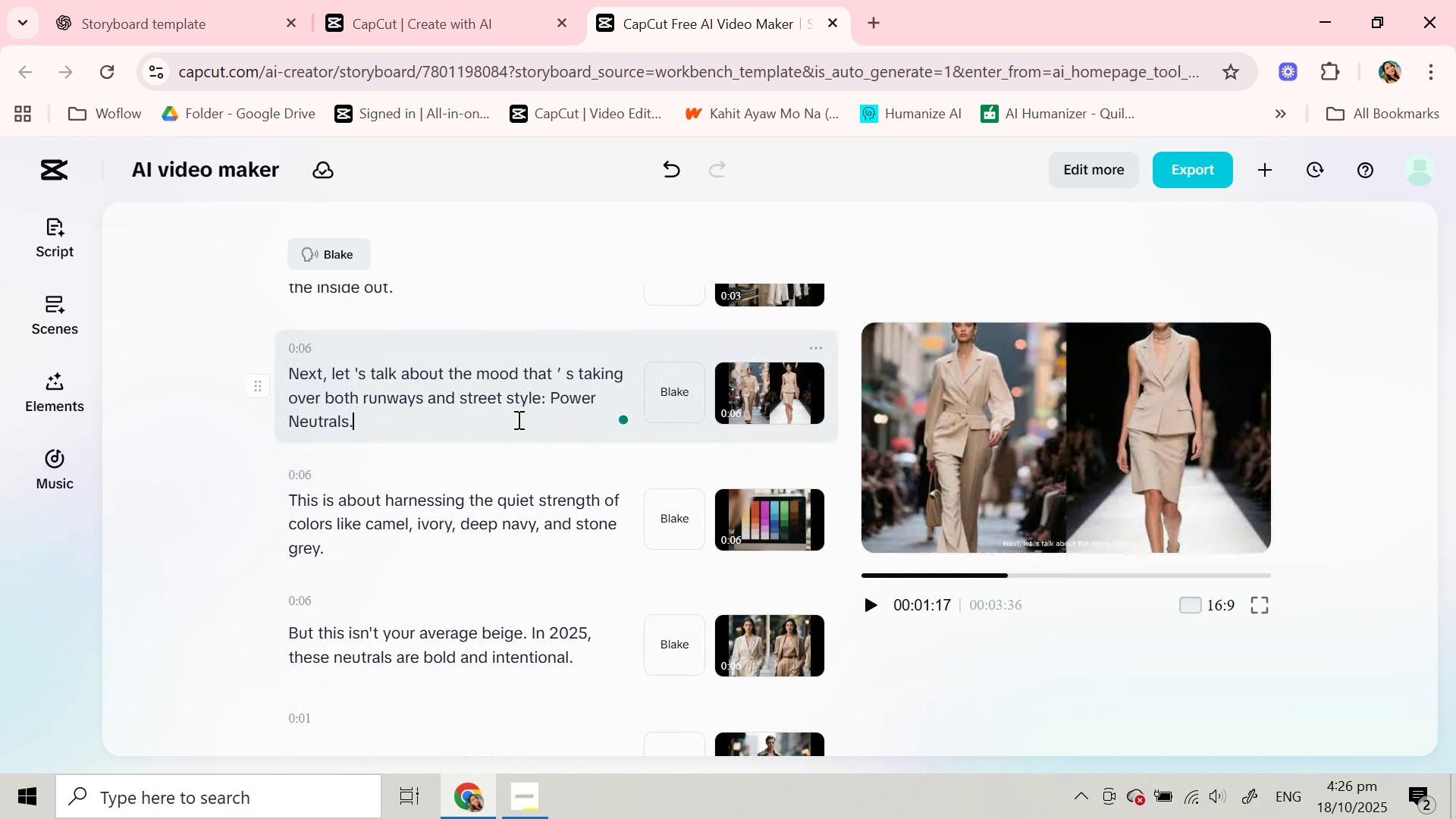 
scroll: coordinate [513, 438], scroll_direction: up, amount: 2.0
 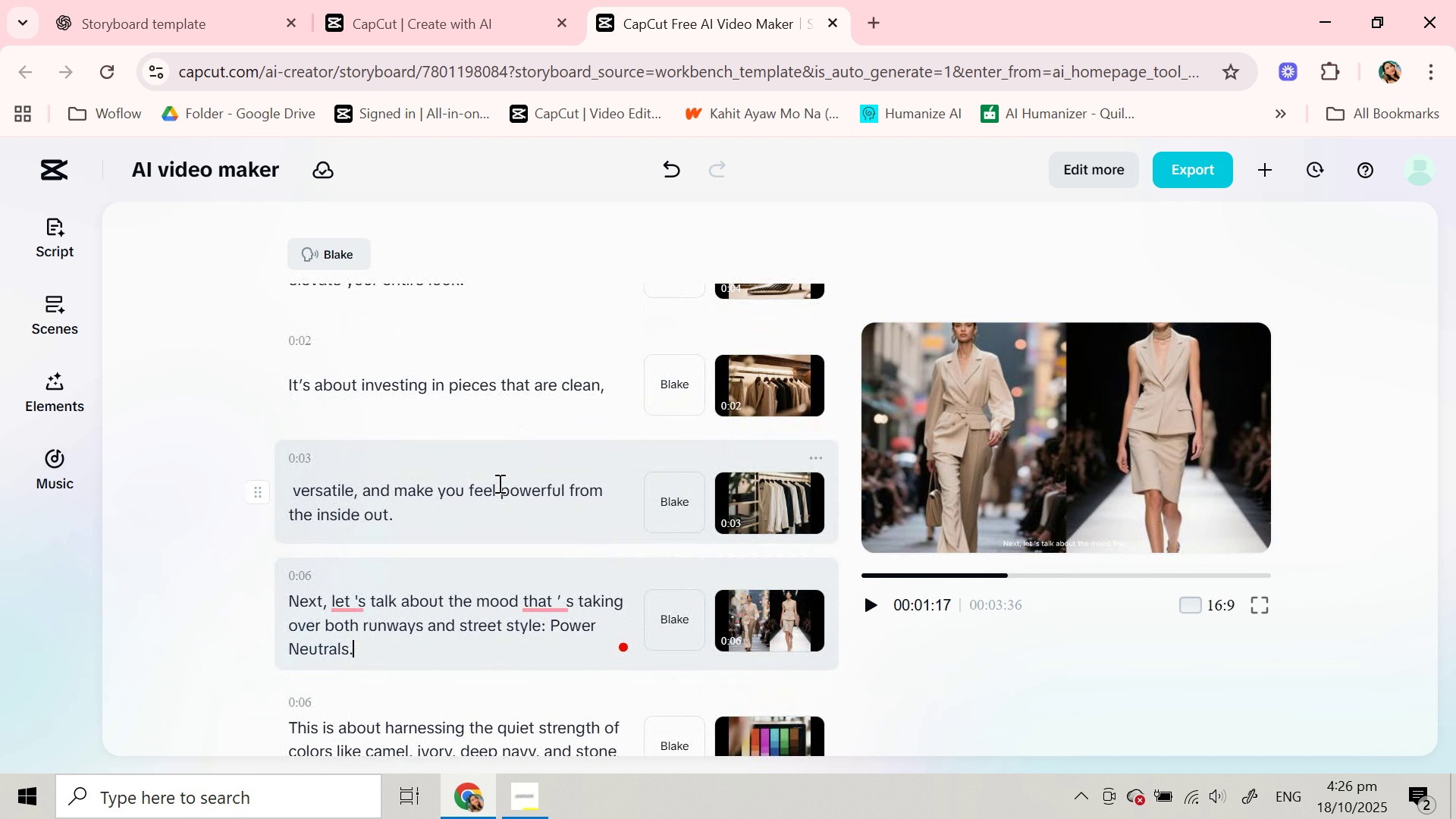 
left_click([498, 483])
 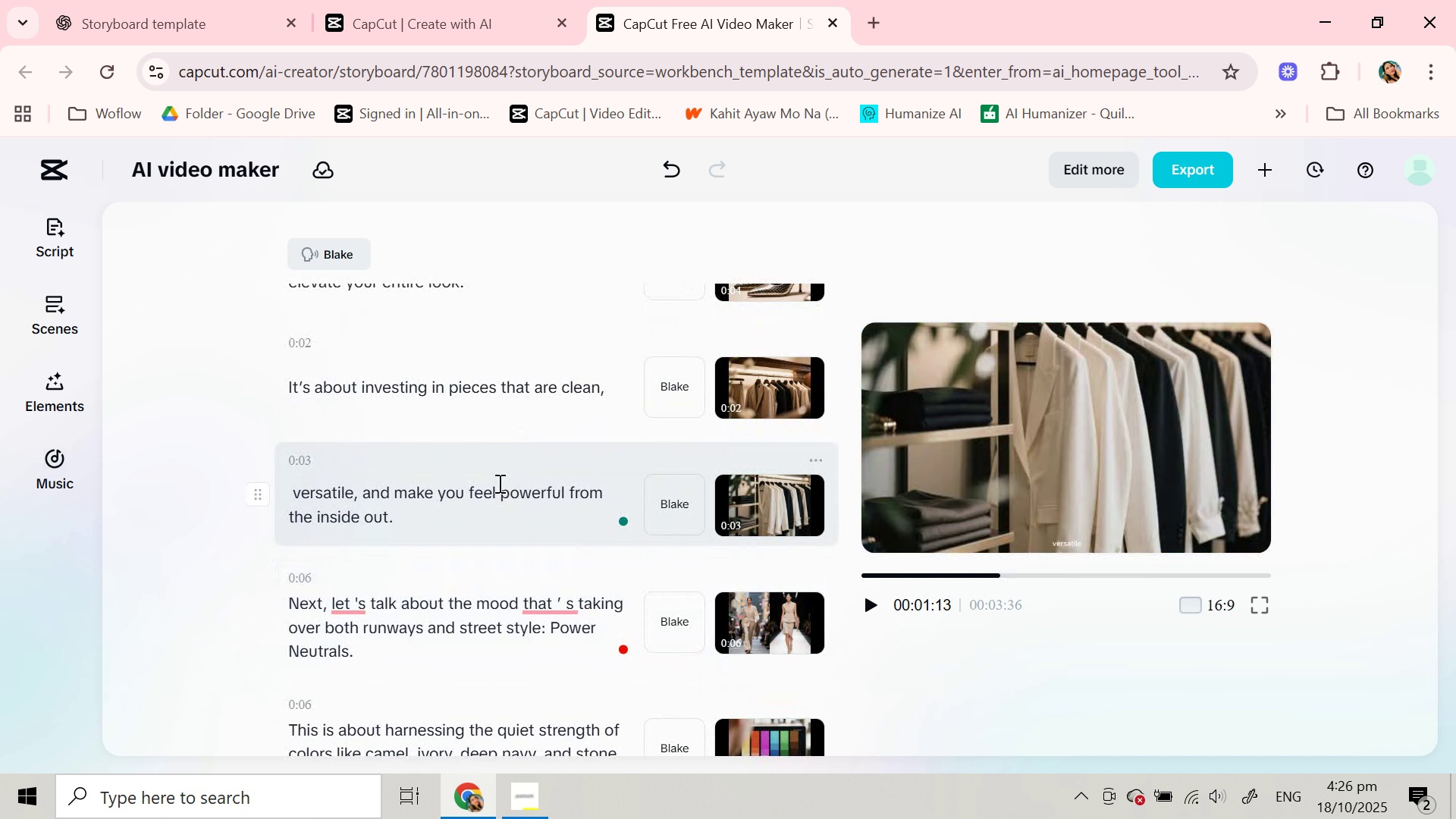 
scroll: coordinate [498, 483], scroll_direction: up, amount: 5.0
 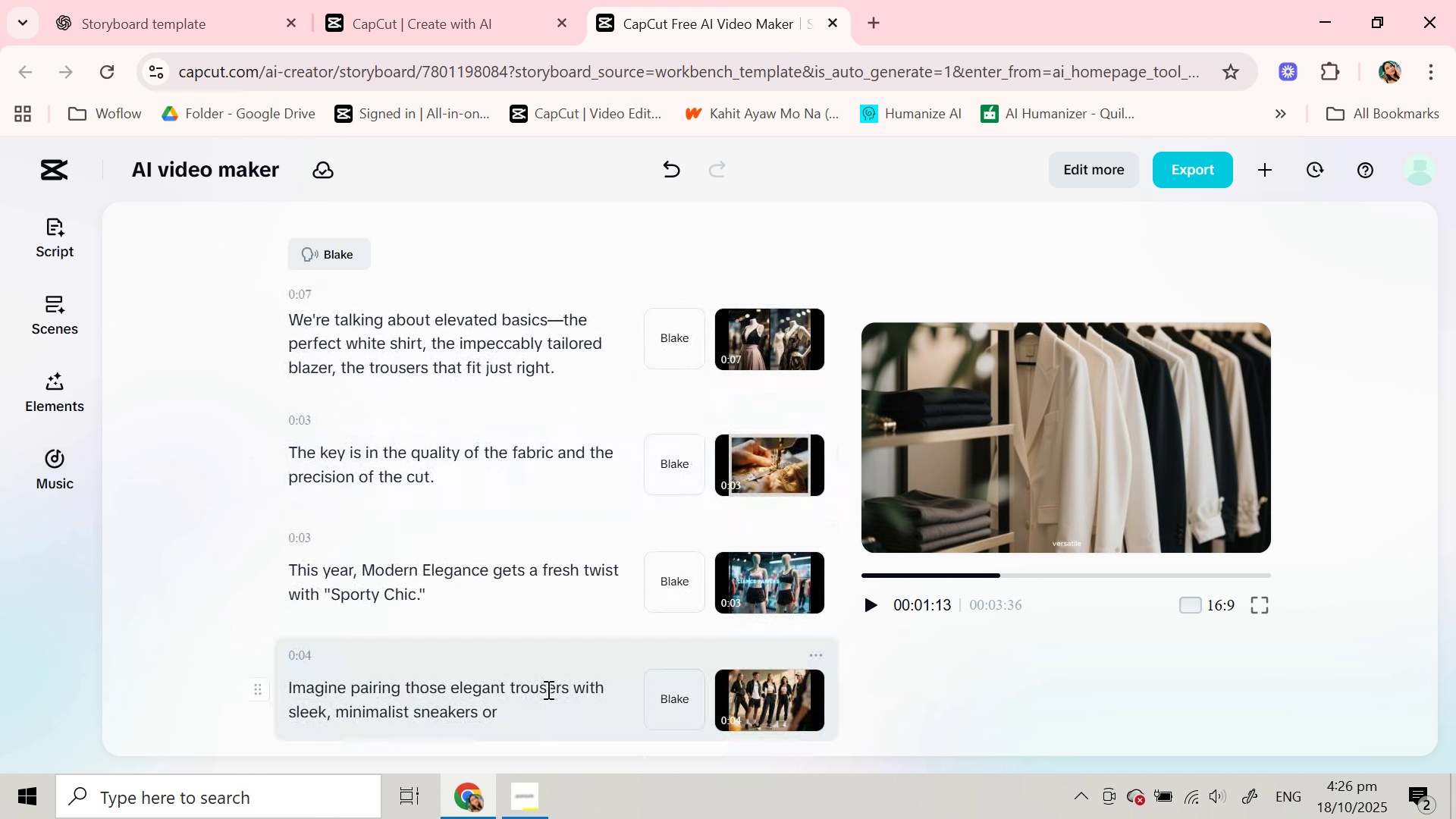 
left_click([547, 691])
 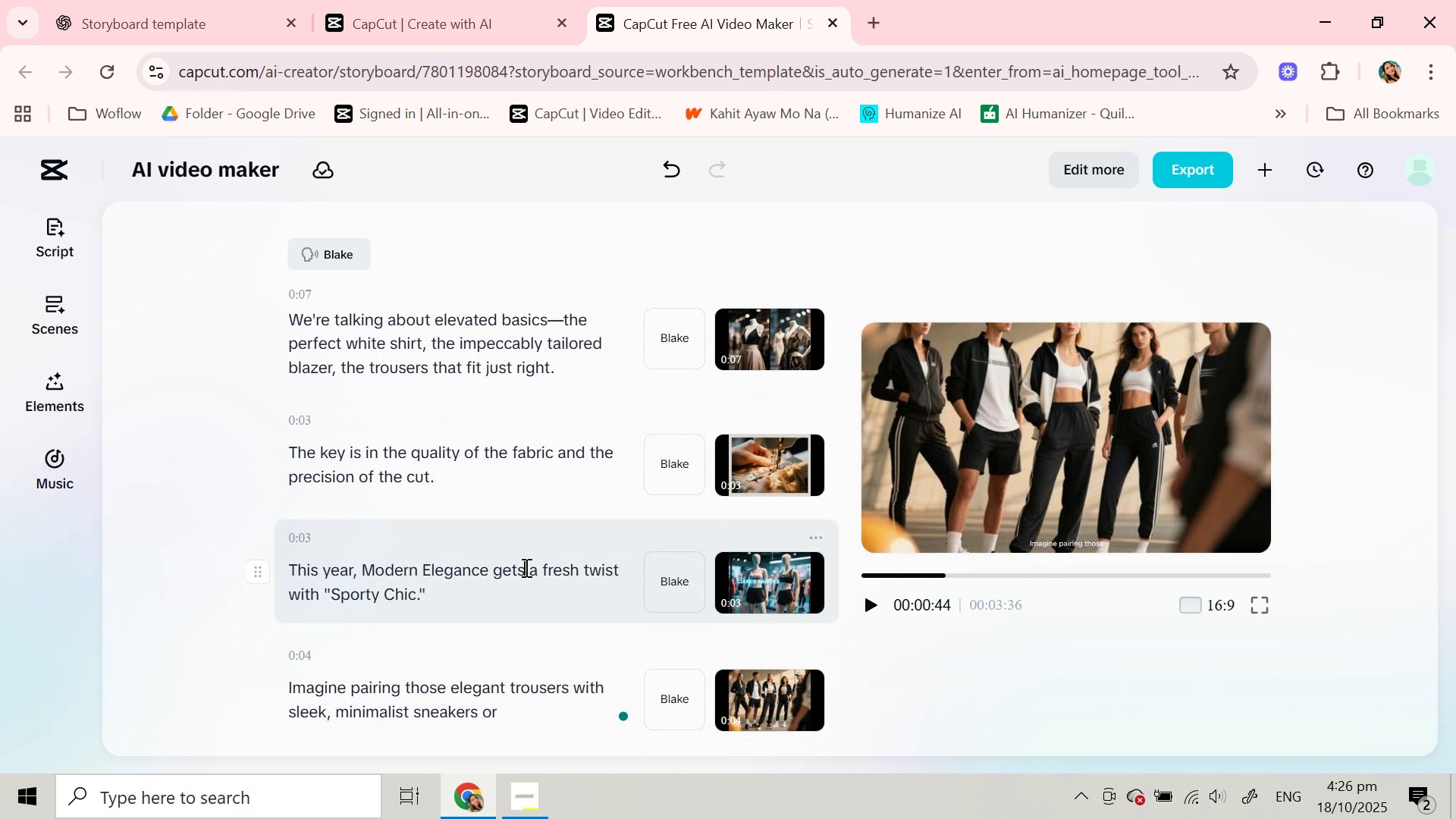 
left_click([525, 567])
 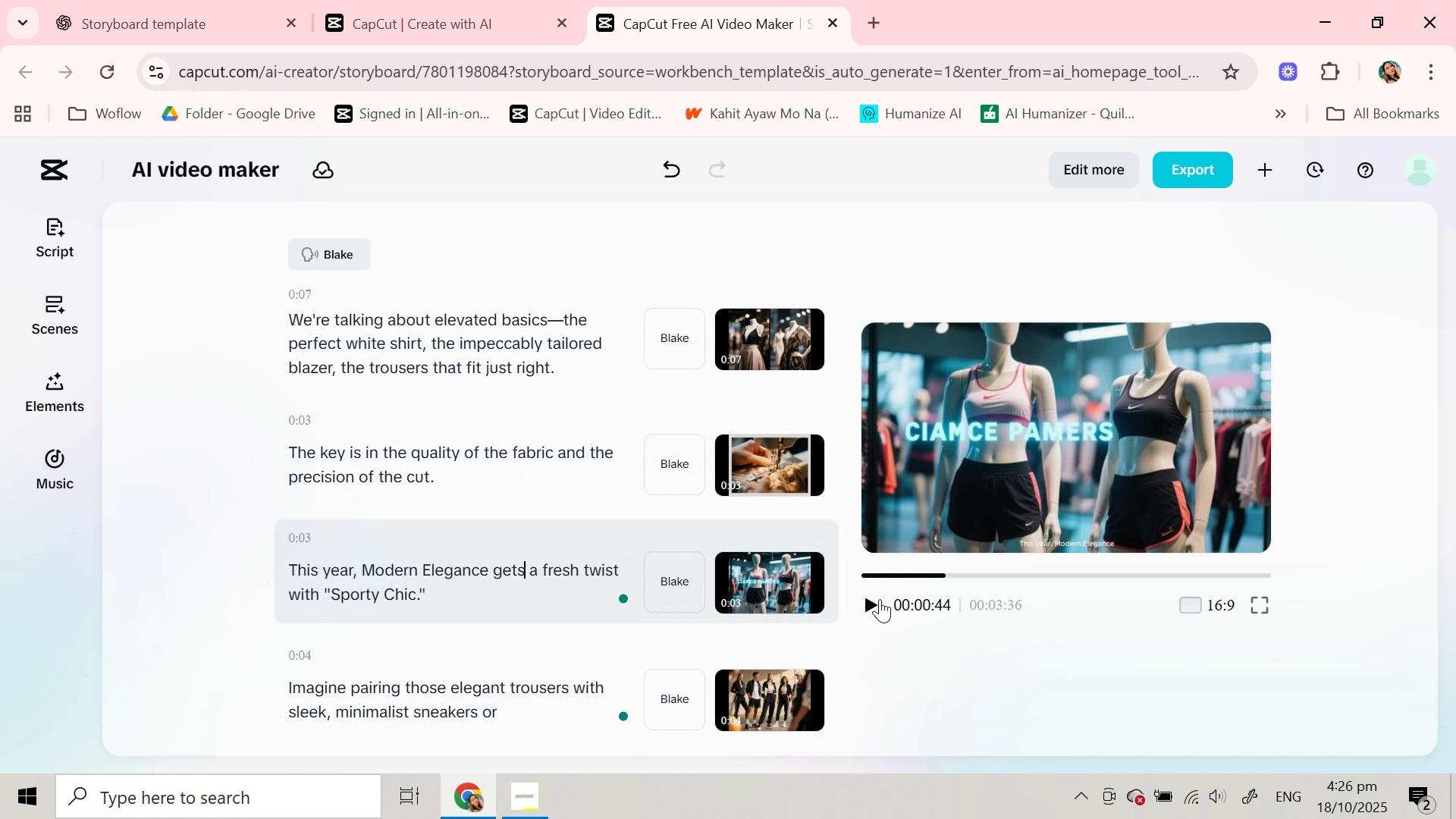 
left_click([880, 601])
 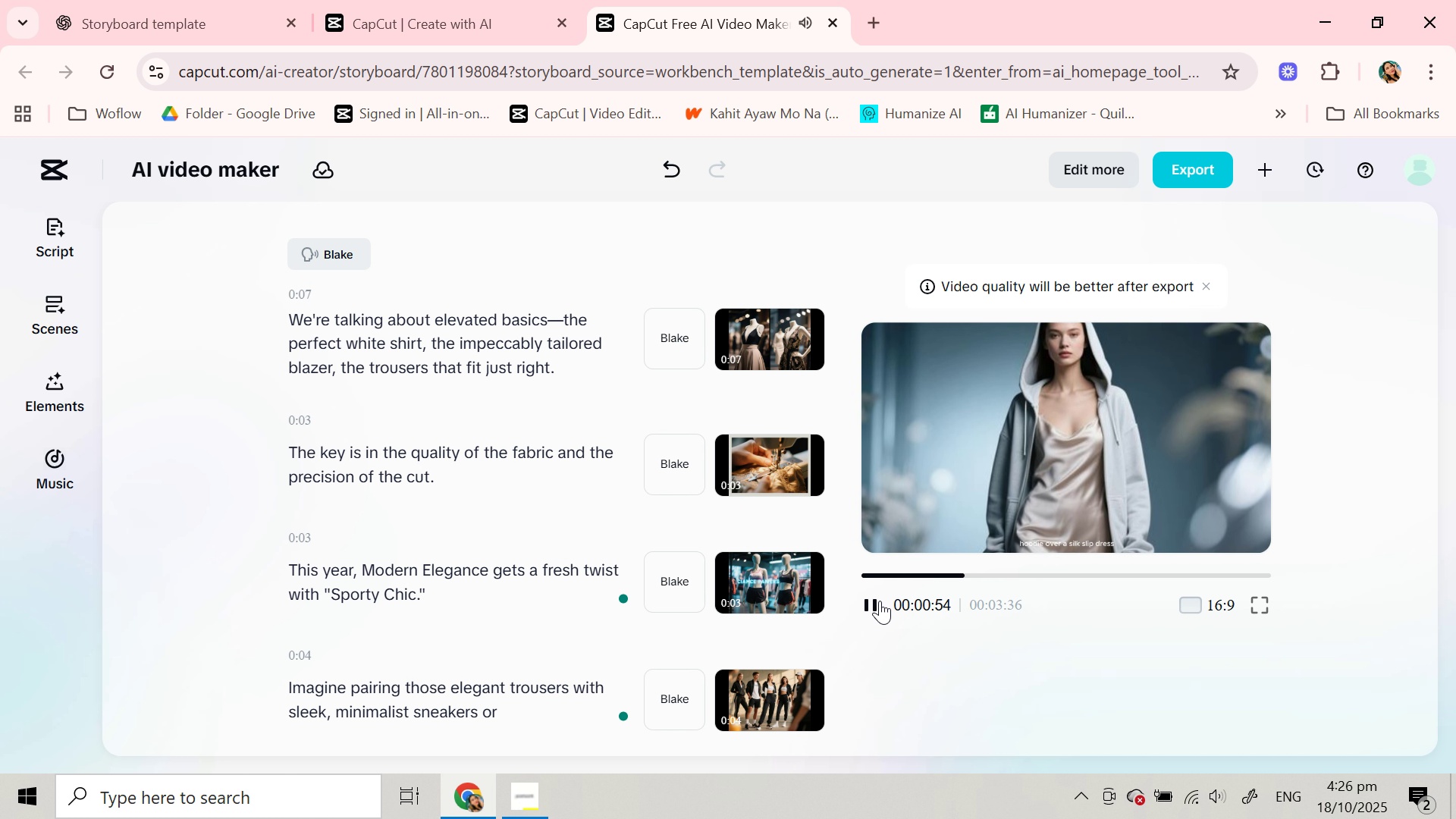 
wait(15.15)
 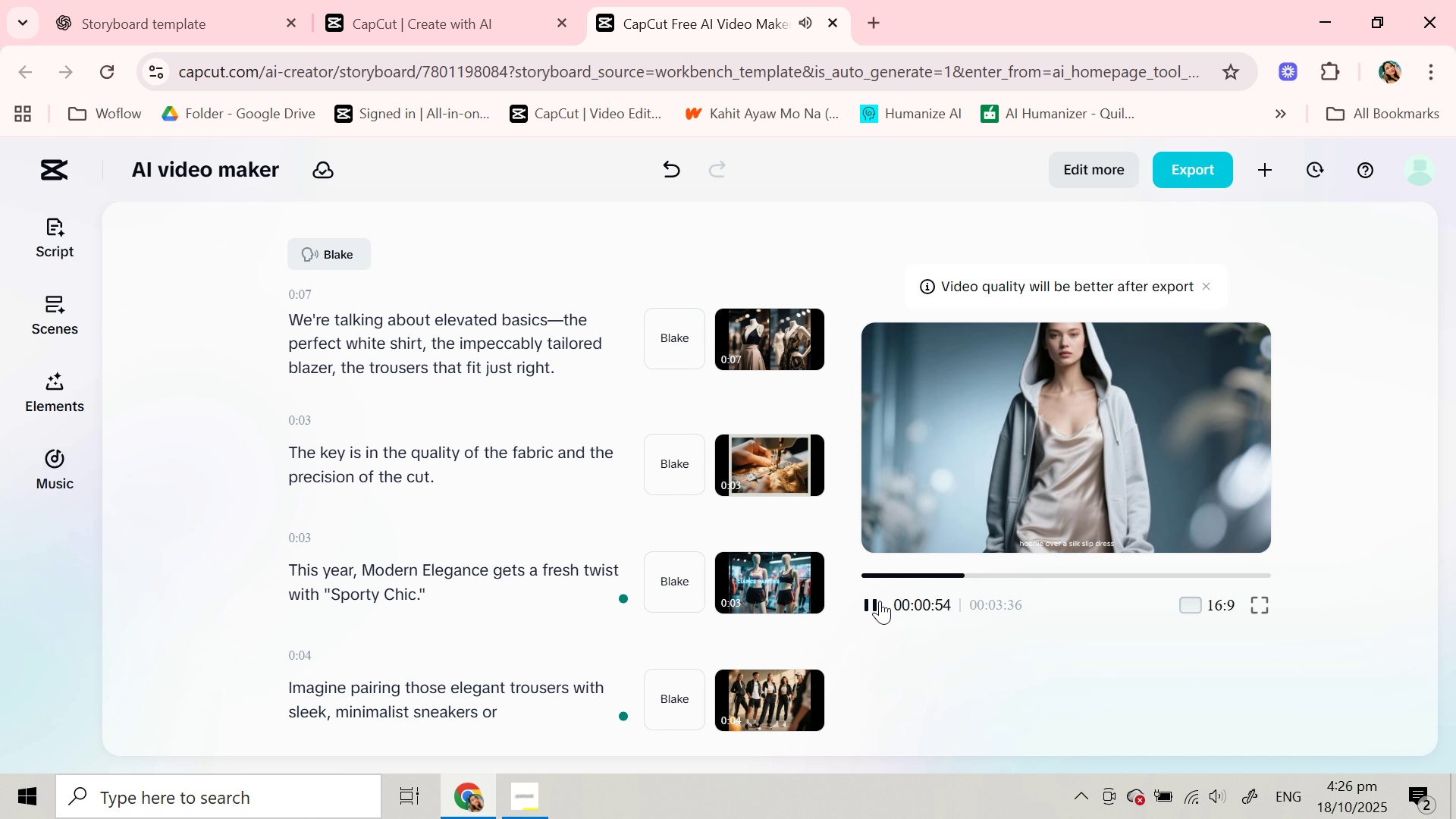 
left_click([880, 601])
 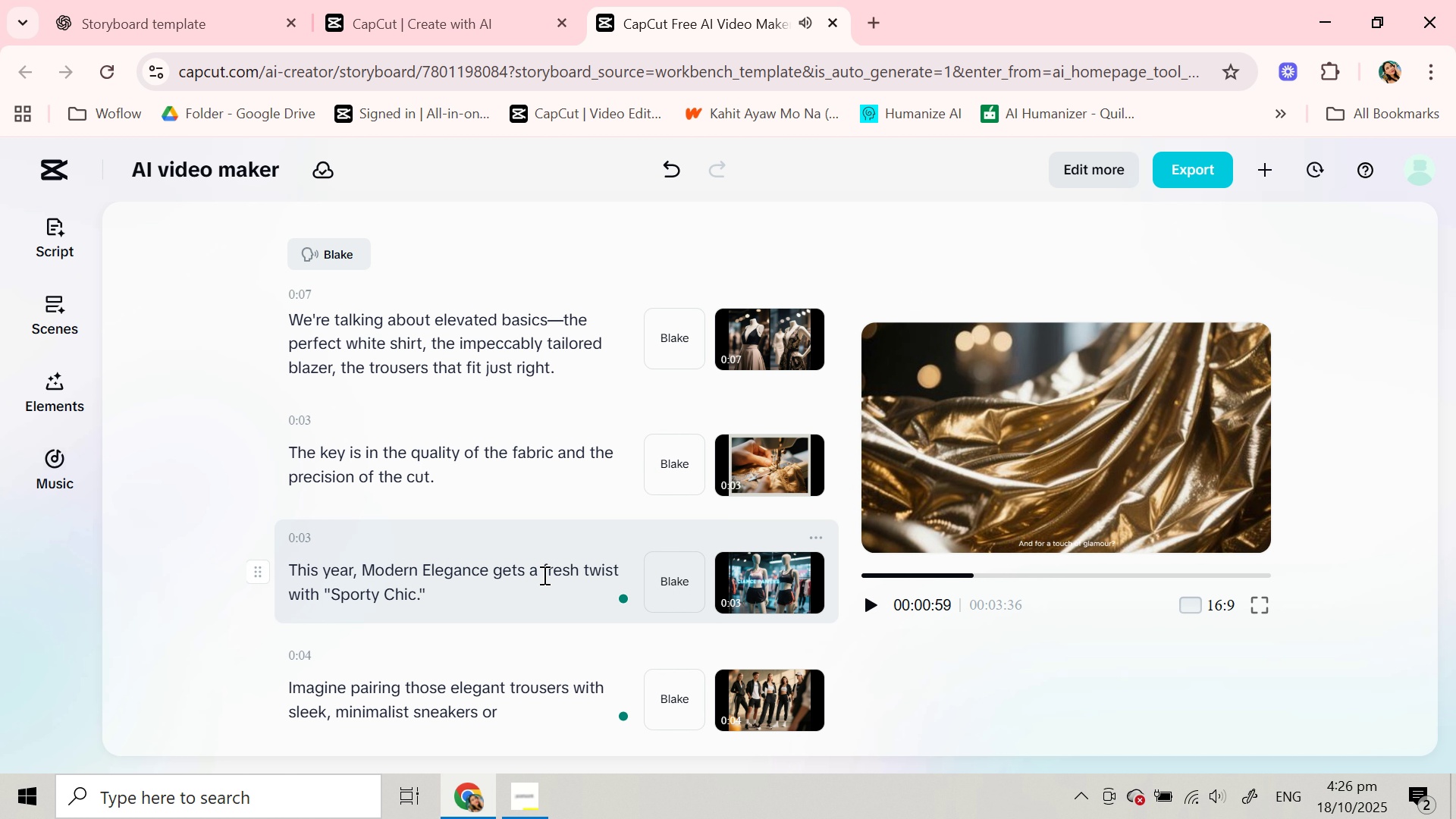 
scroll: coordinate [544, 573], scroll_direction: up, amount: 2.0
 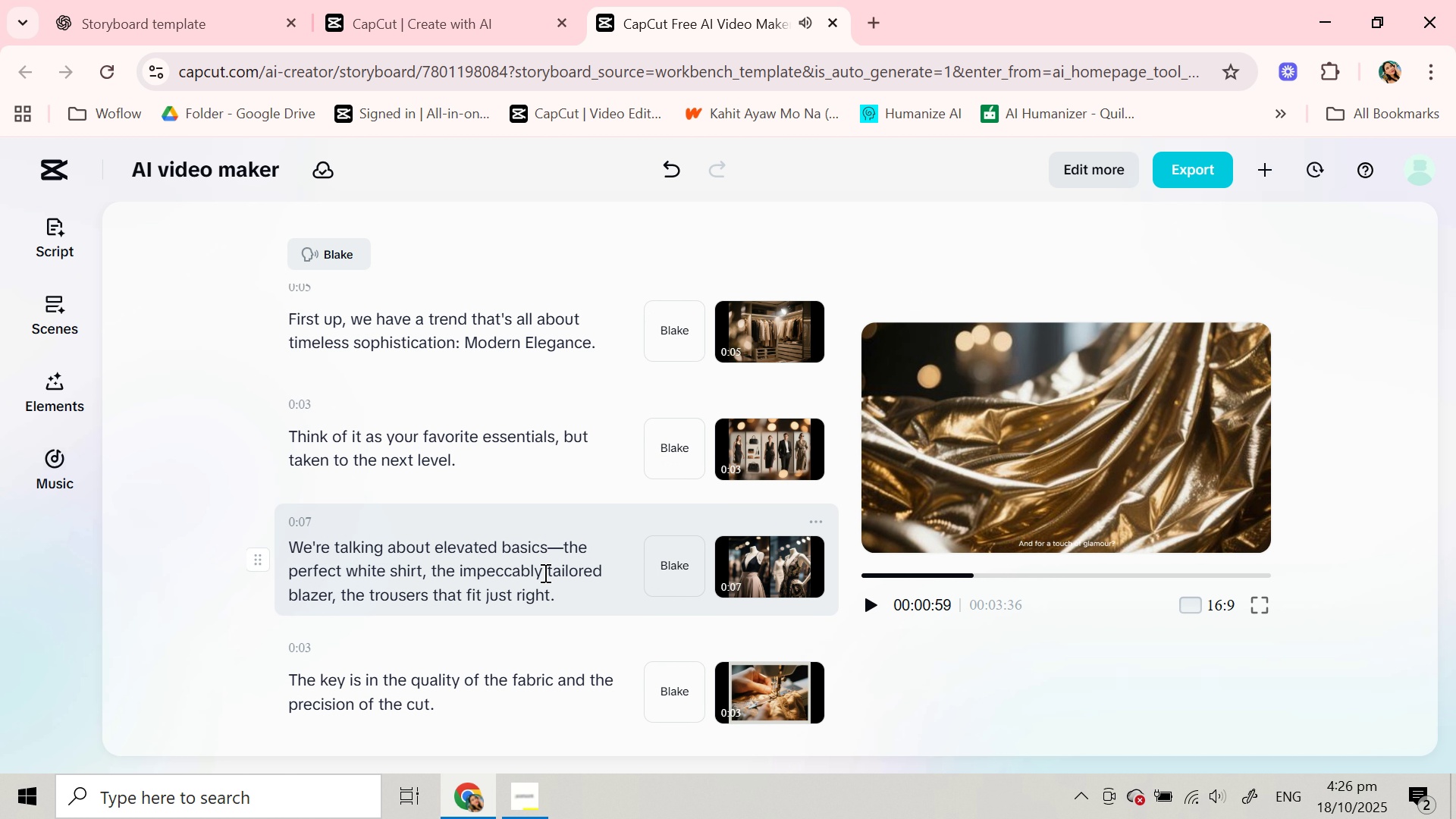 
scroll: coordinate [544, 573], scroll_direction: down, amount: 4.0
 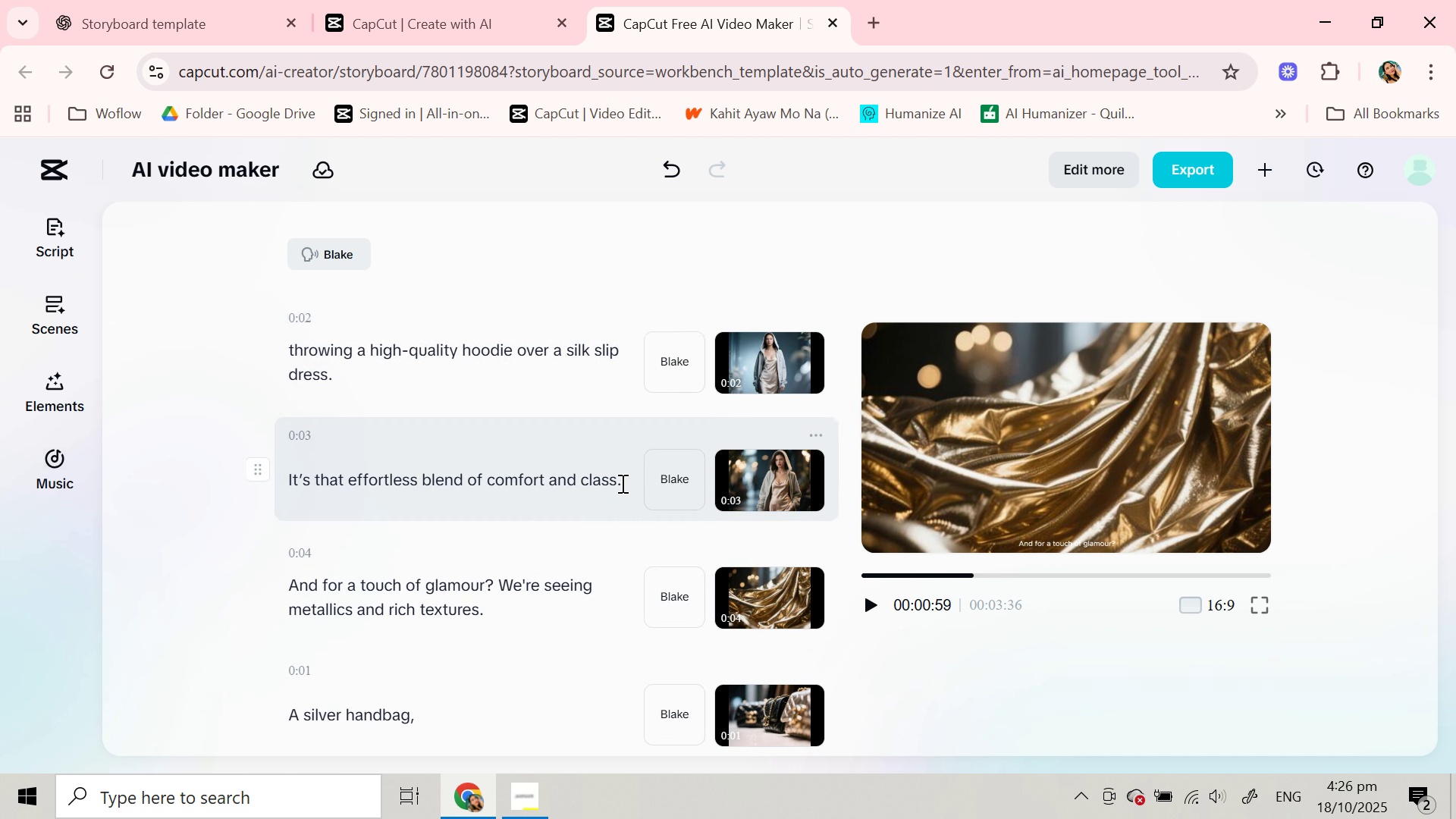 
left_click([621, 483])
 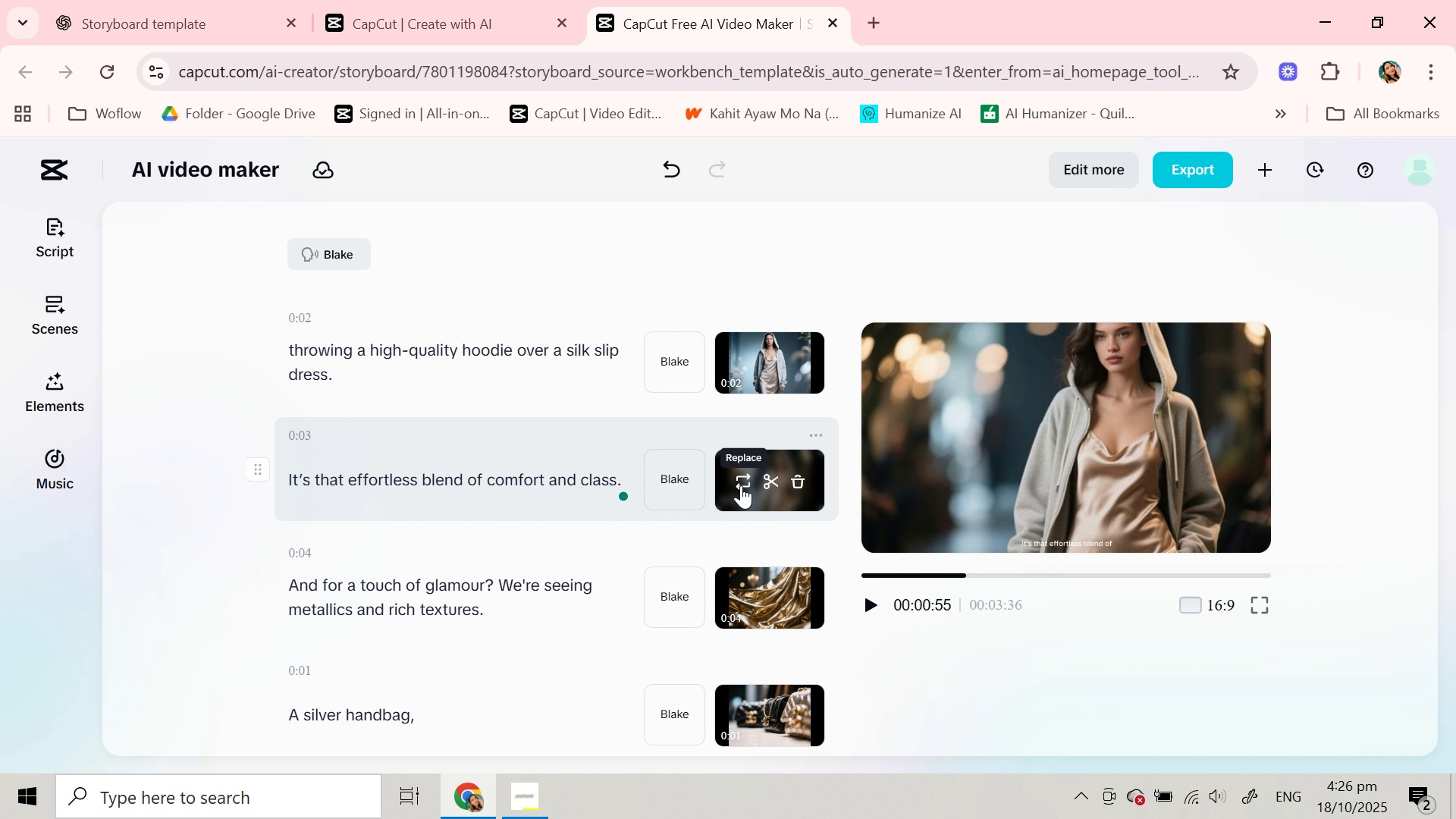 
left_click([741, 485])
 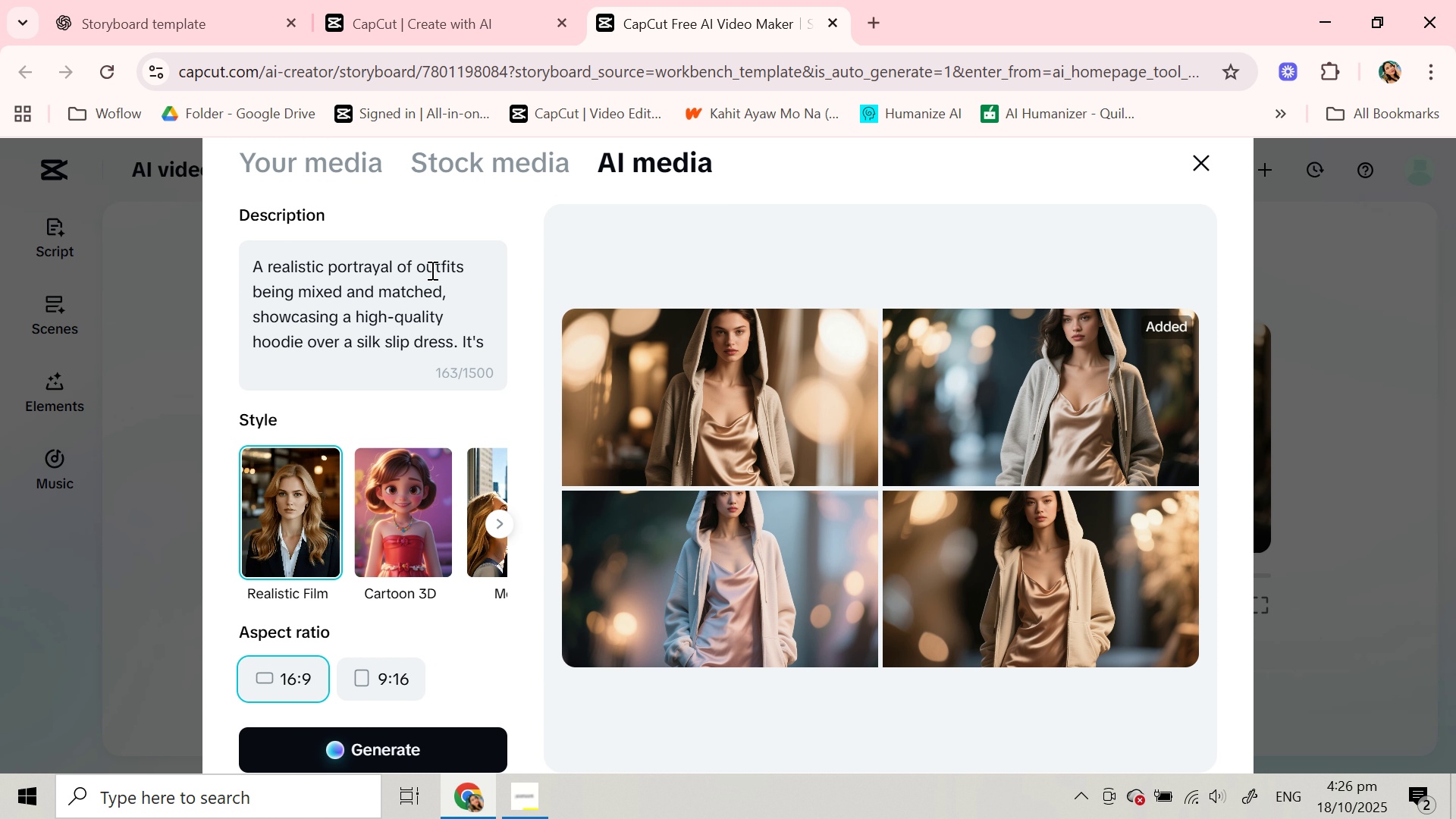 
left_click([419, 262])
 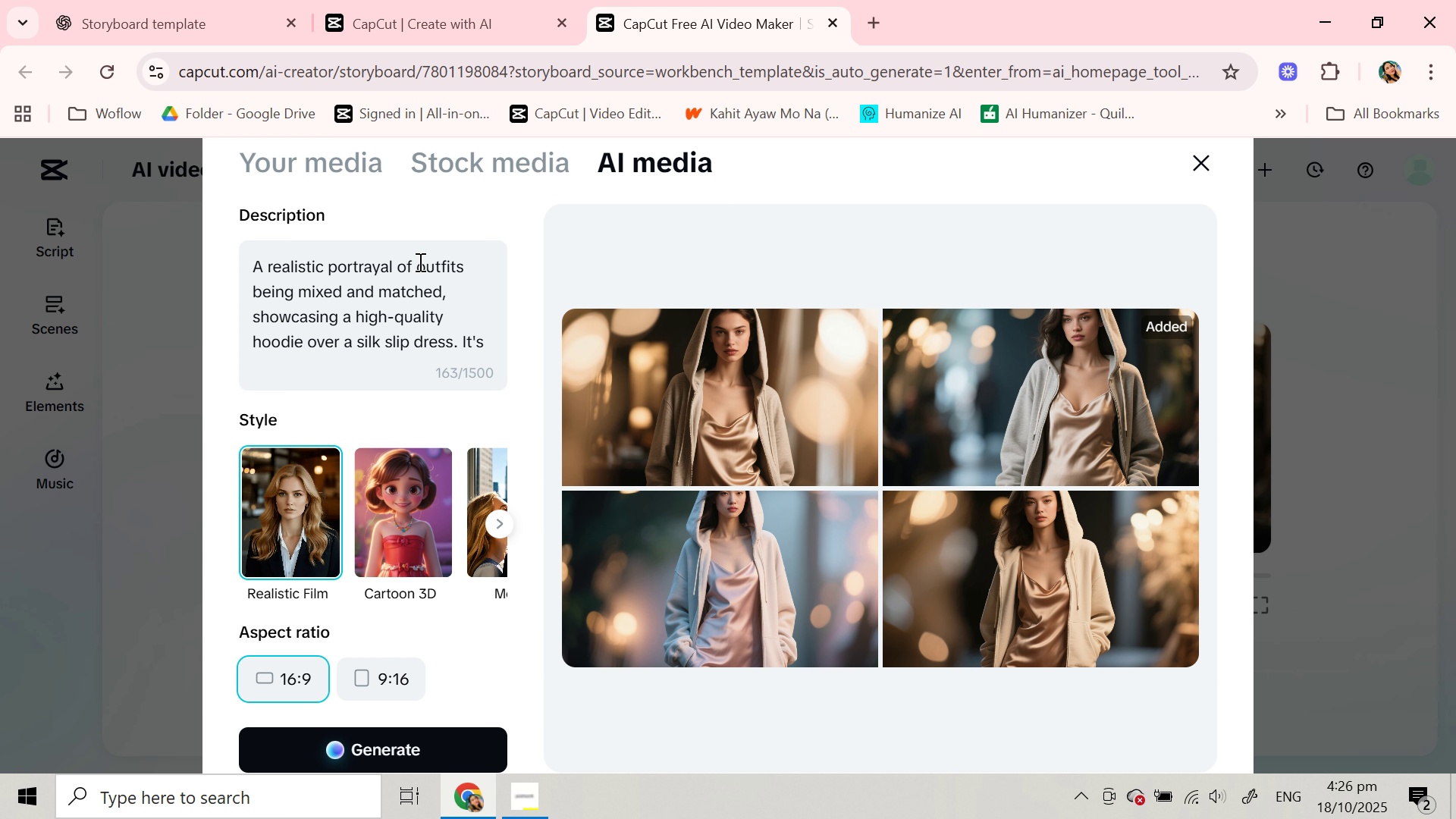 
key(D)
 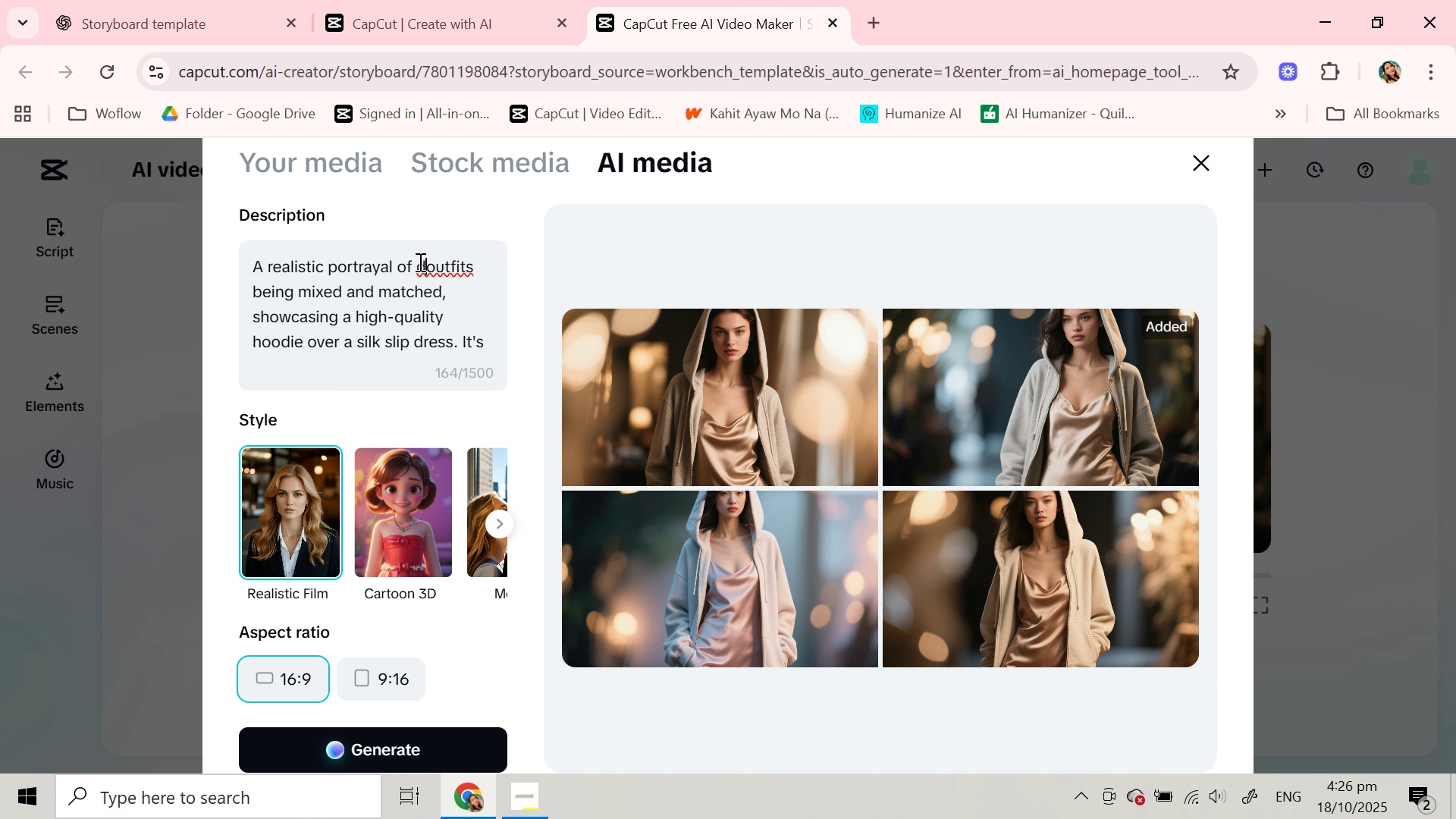 
type(ifferent woman wearing )
 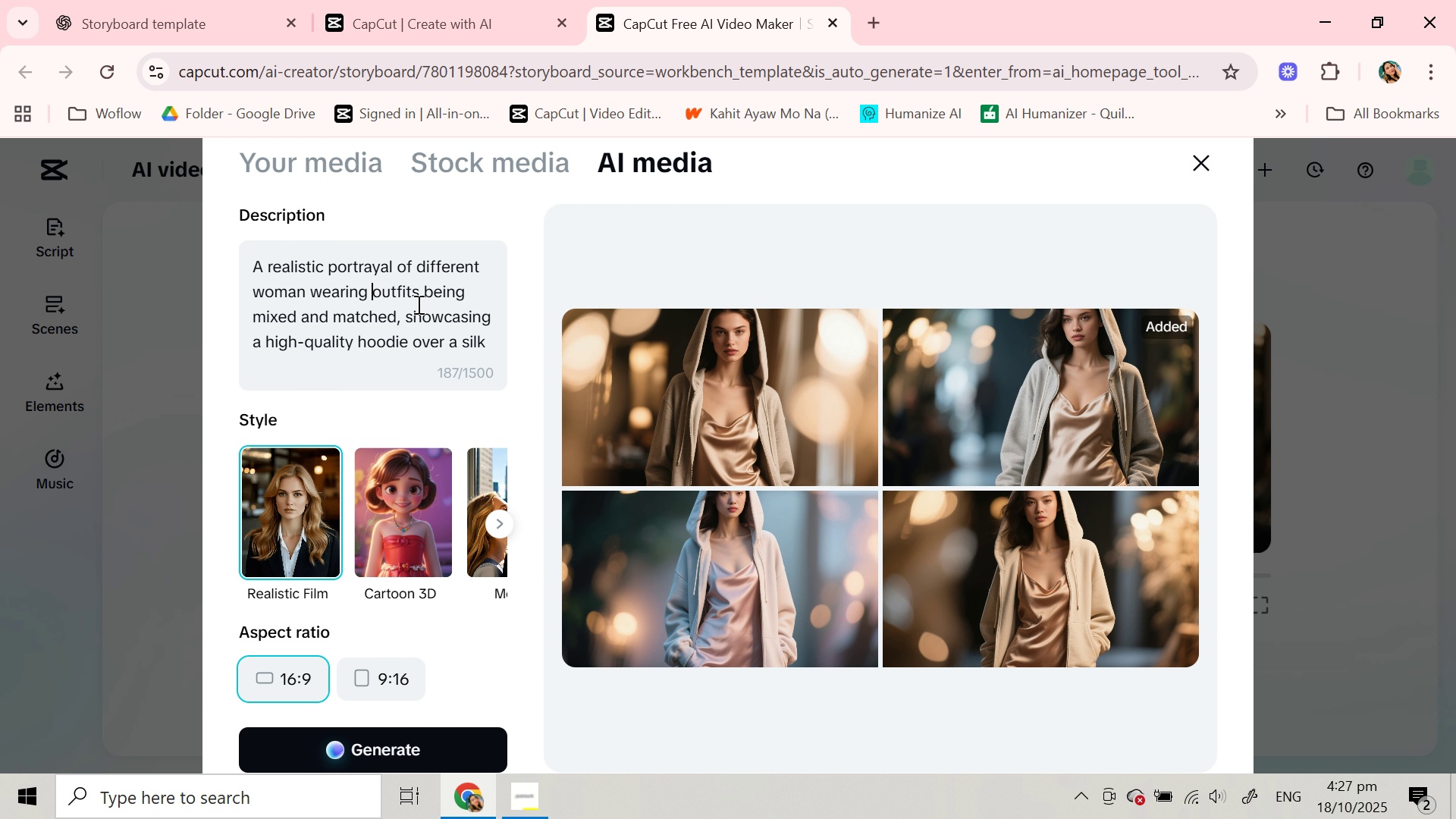 
scroll: coordinate [400, 315], scroll_direction: down, amount: 4.0
 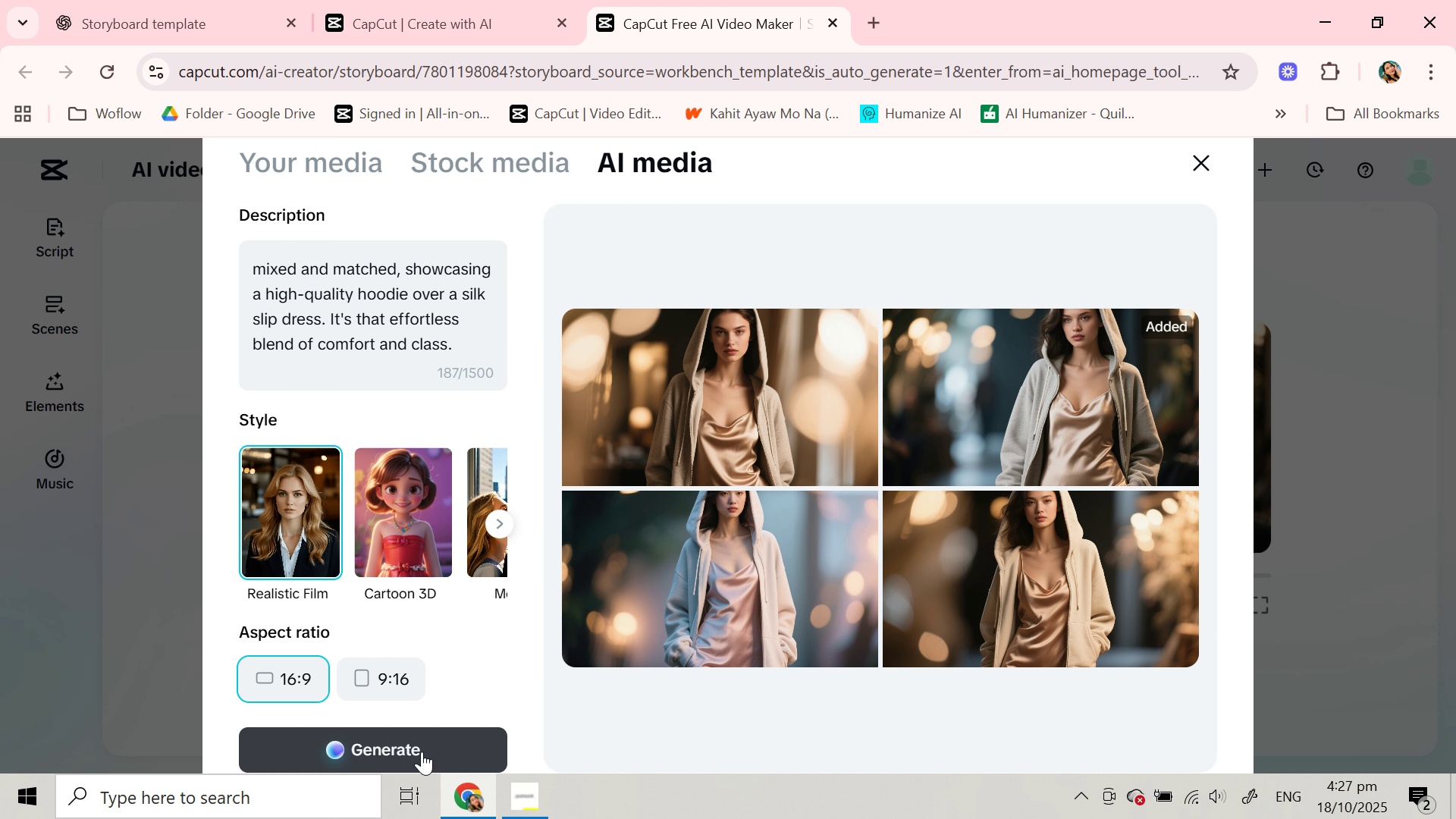 
left_click([422, 752])
 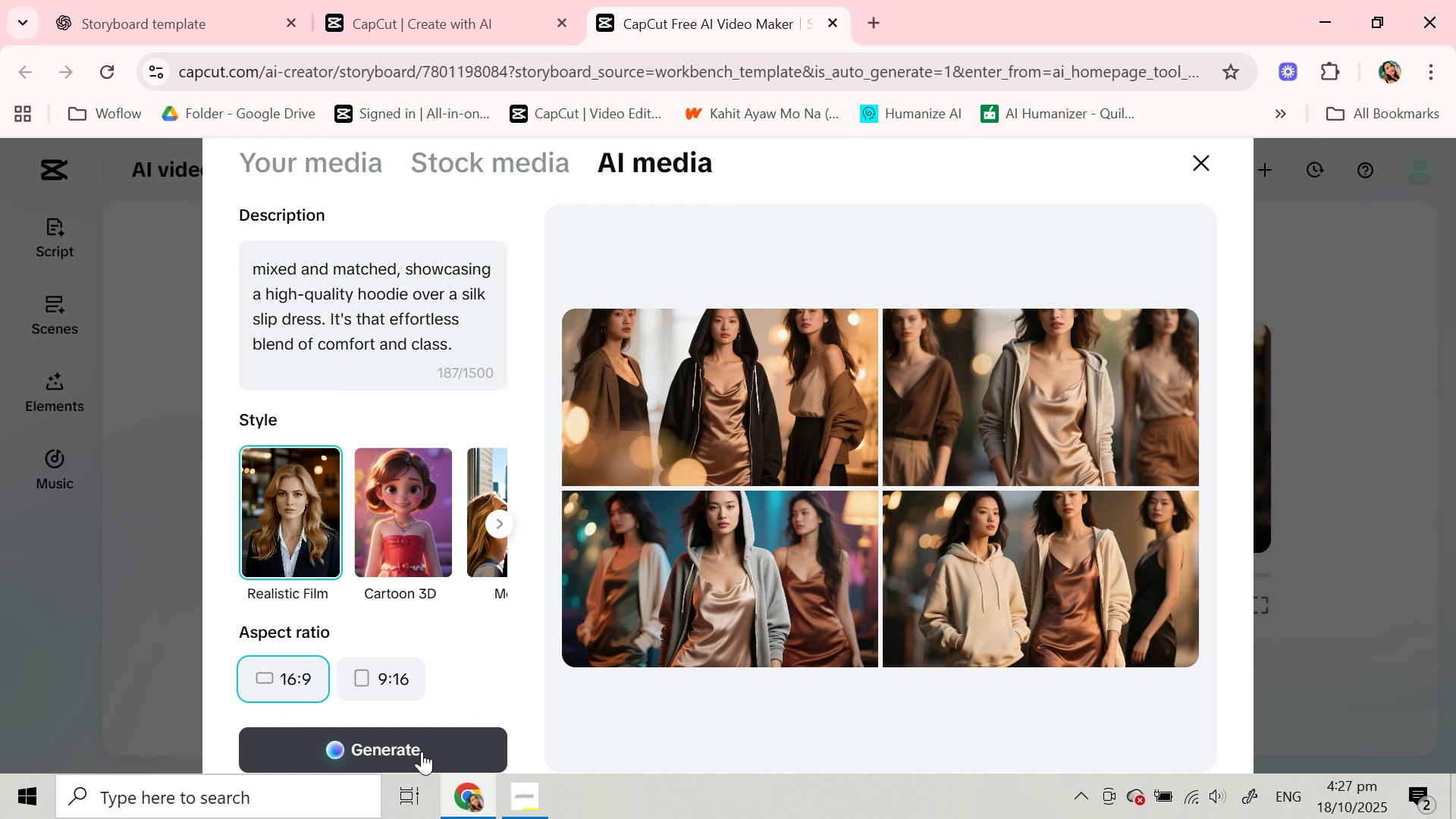 
wait(19.11)
 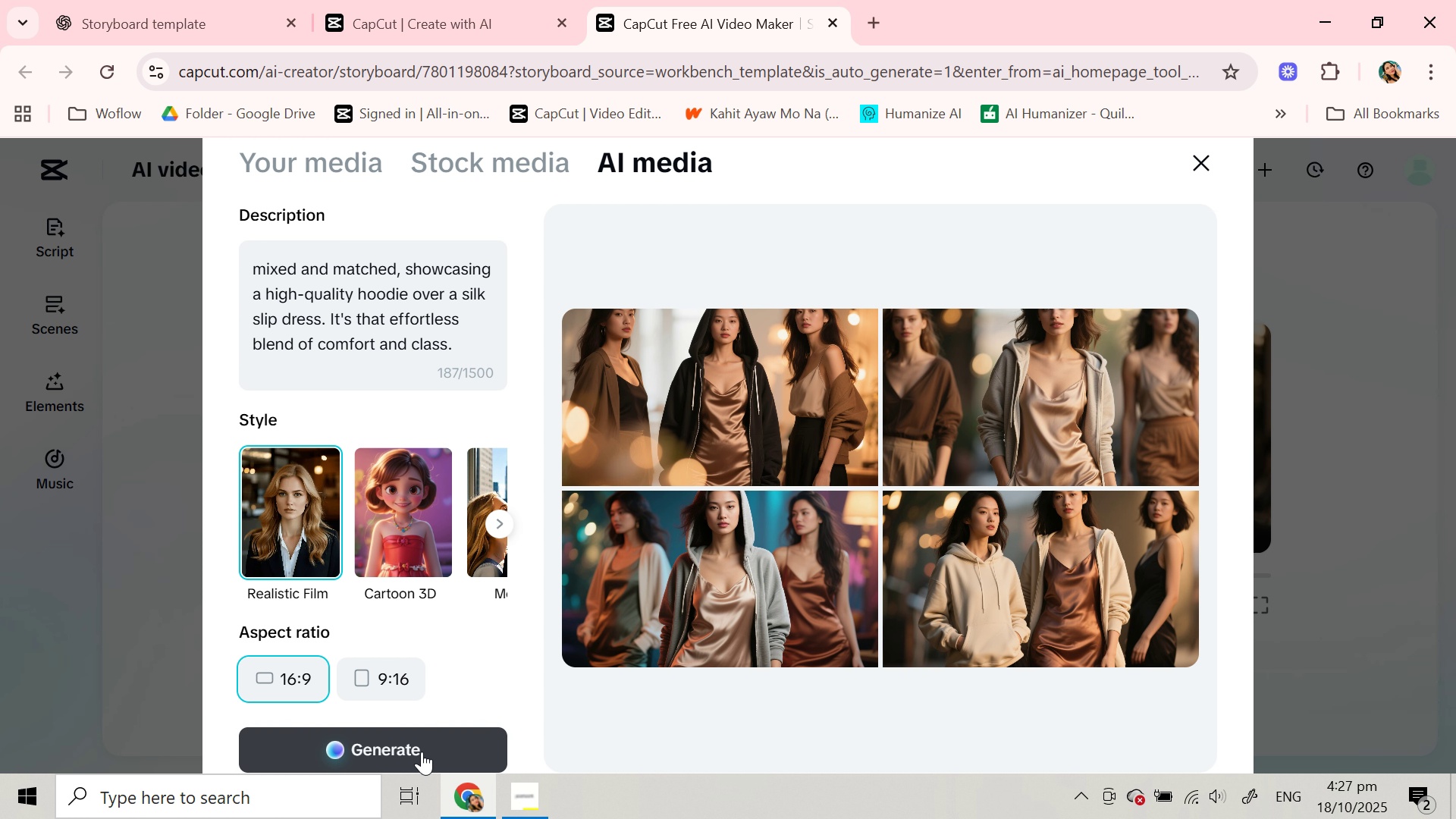 
left_click([799, 416])
 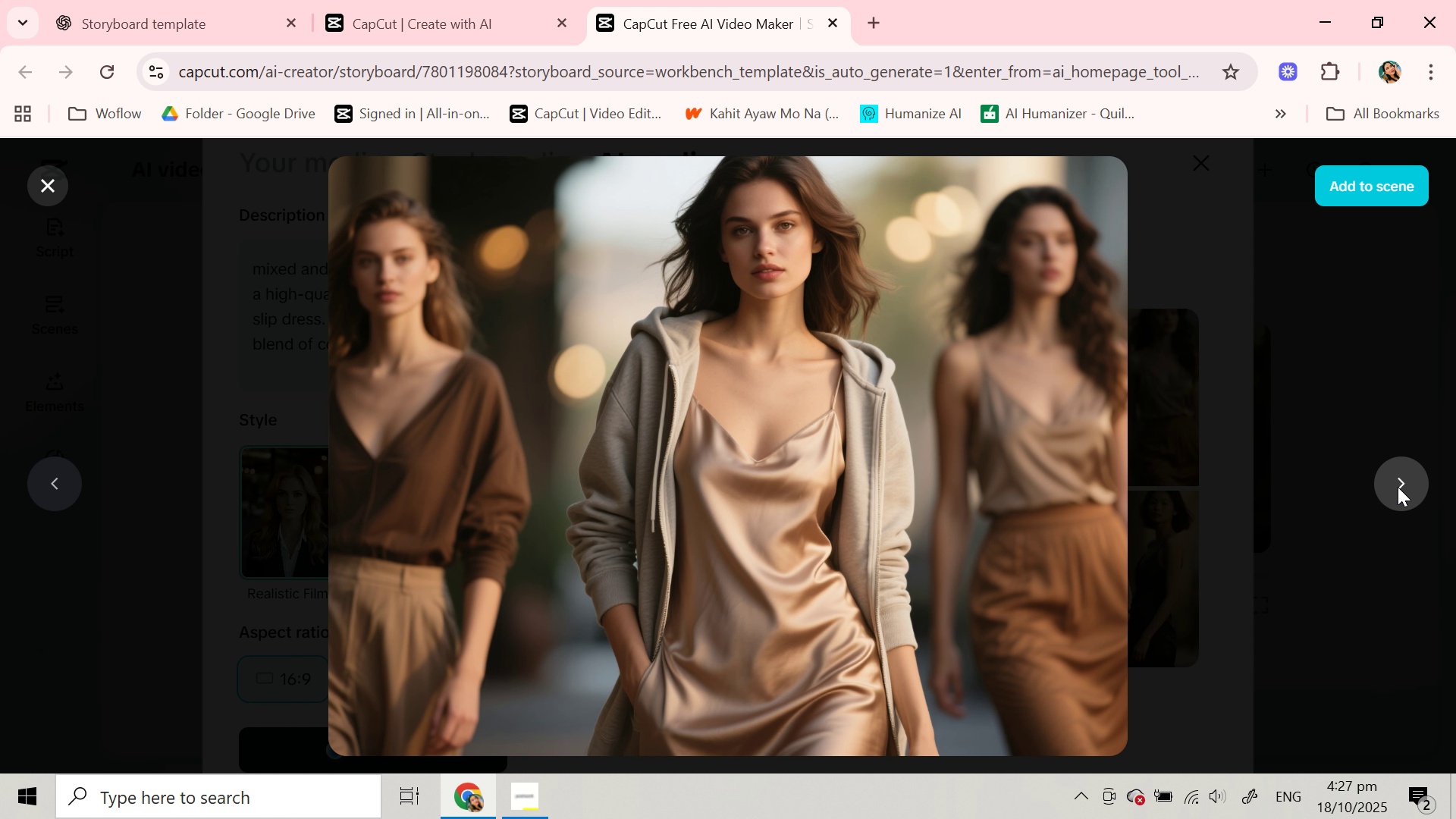 
left_click([1398, 487])
 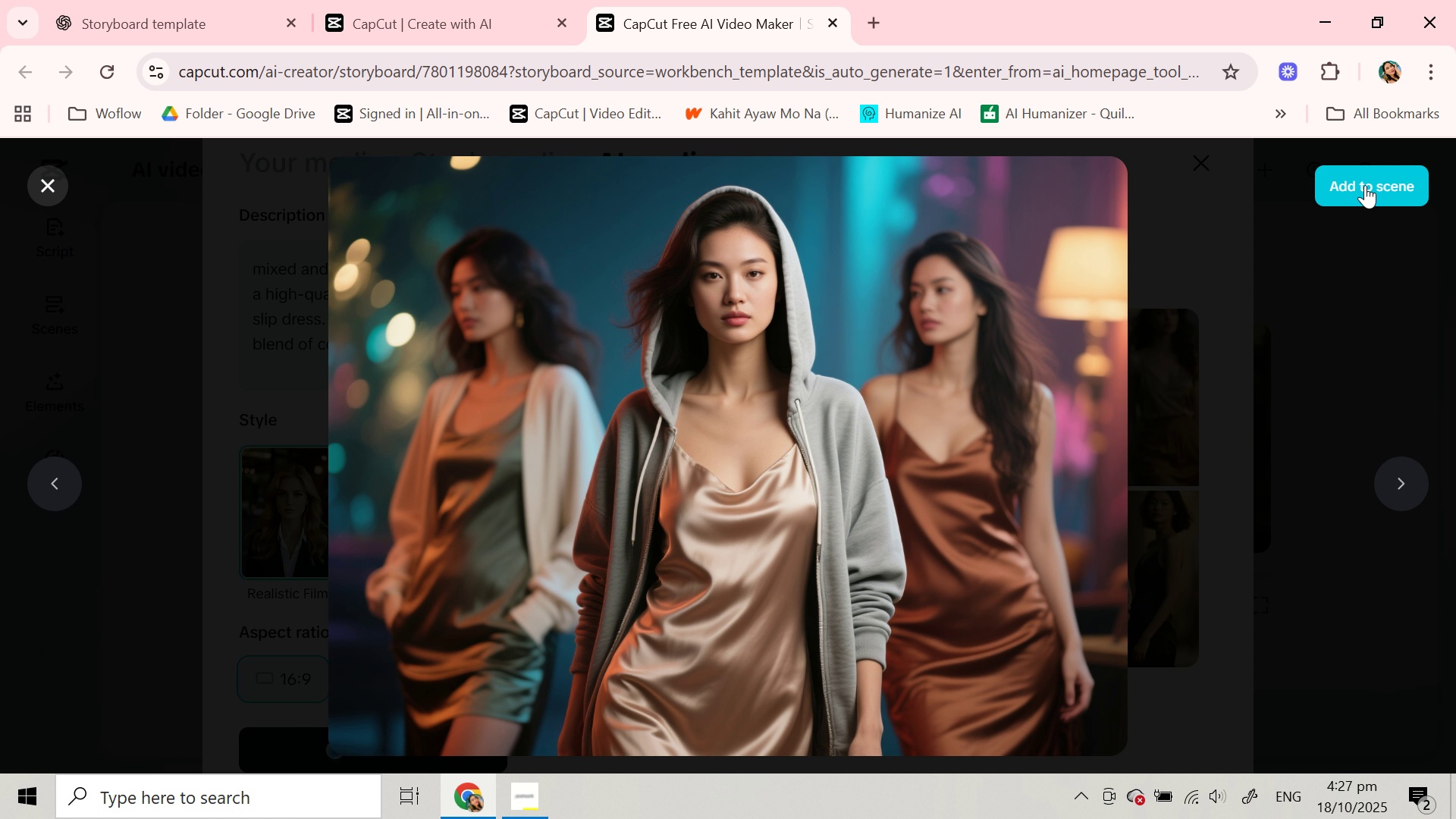 
left_click([1412, 481])
 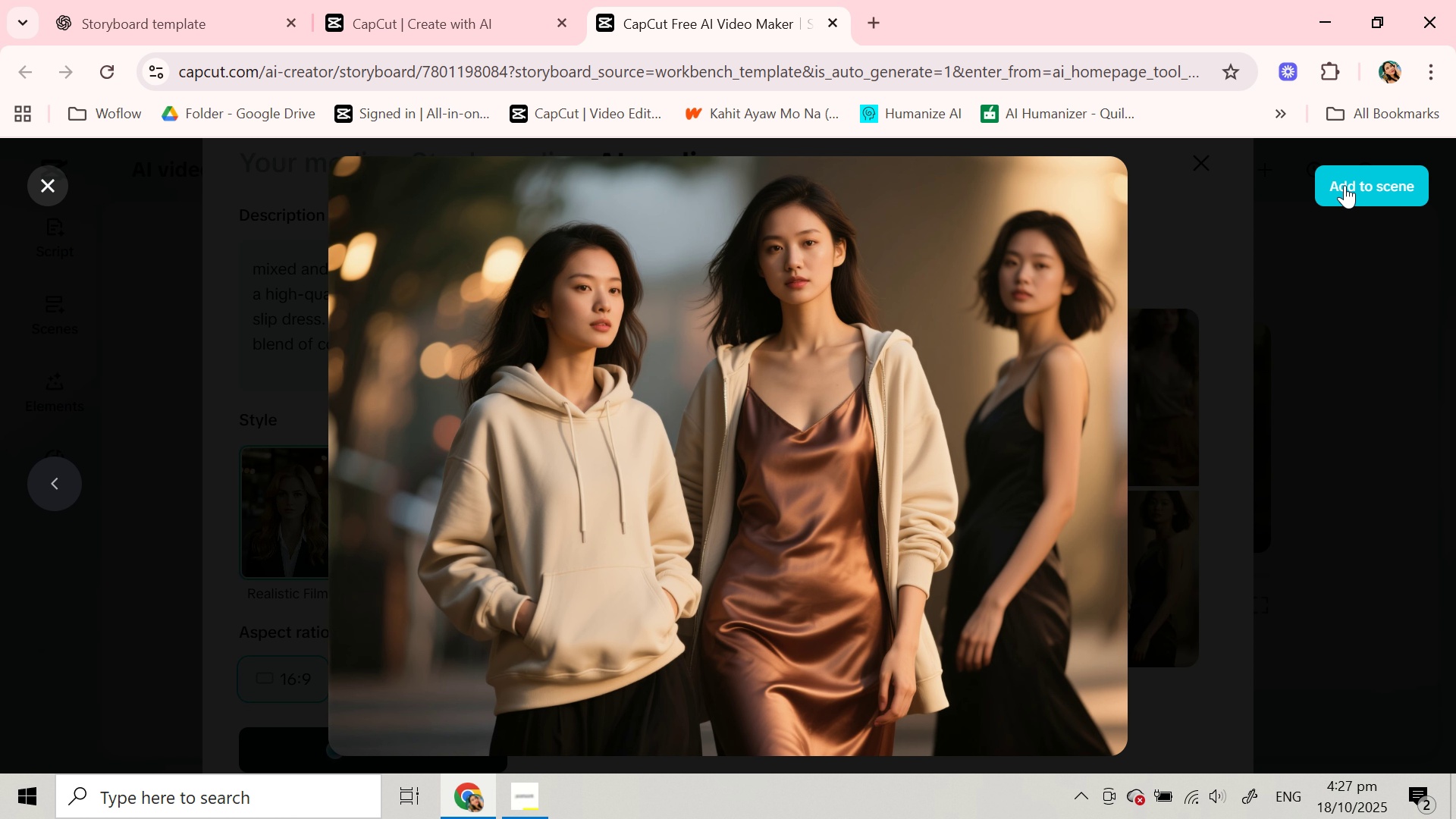 
left_click([1345, 185])
 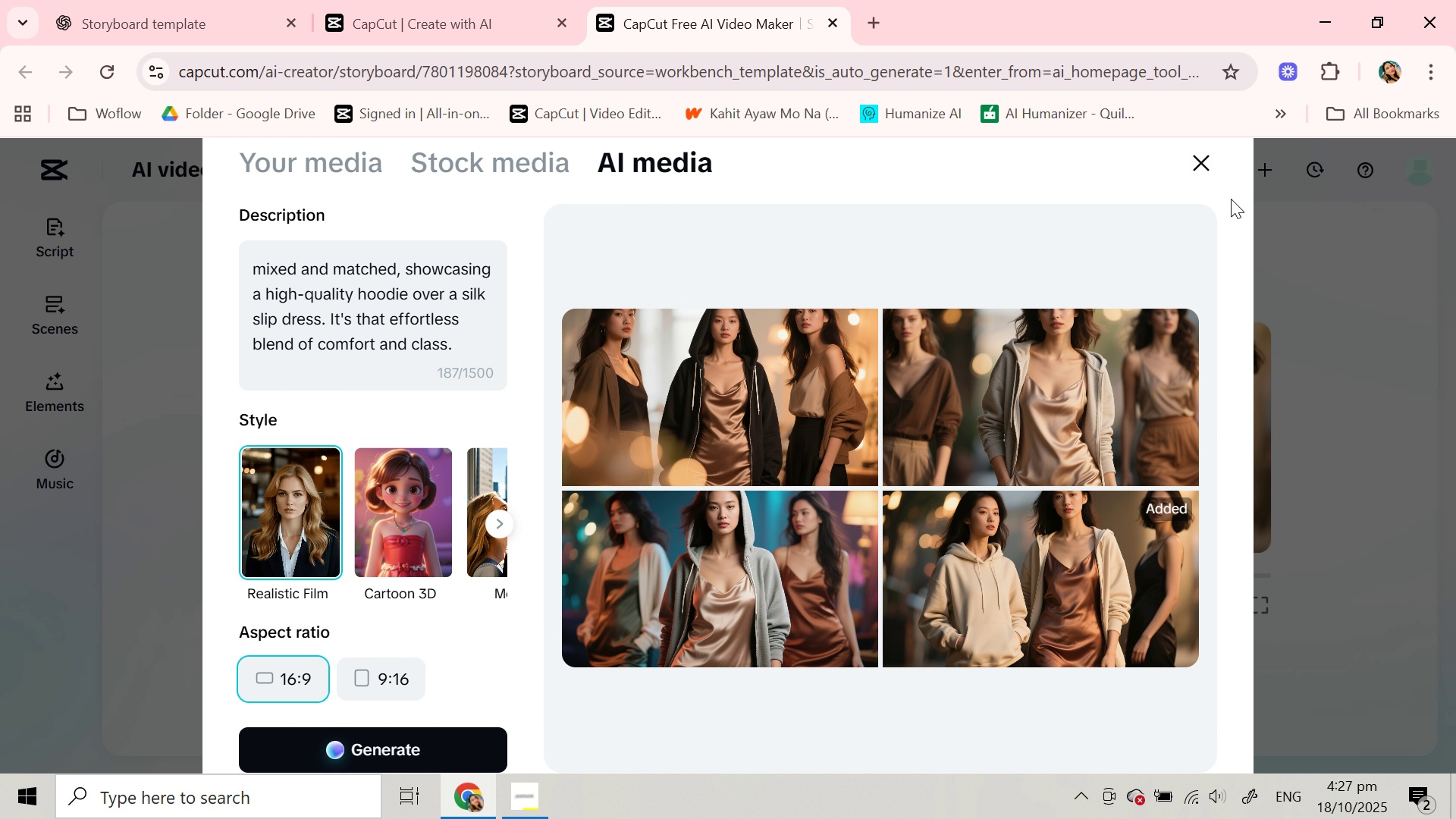 
wait(5.26)
 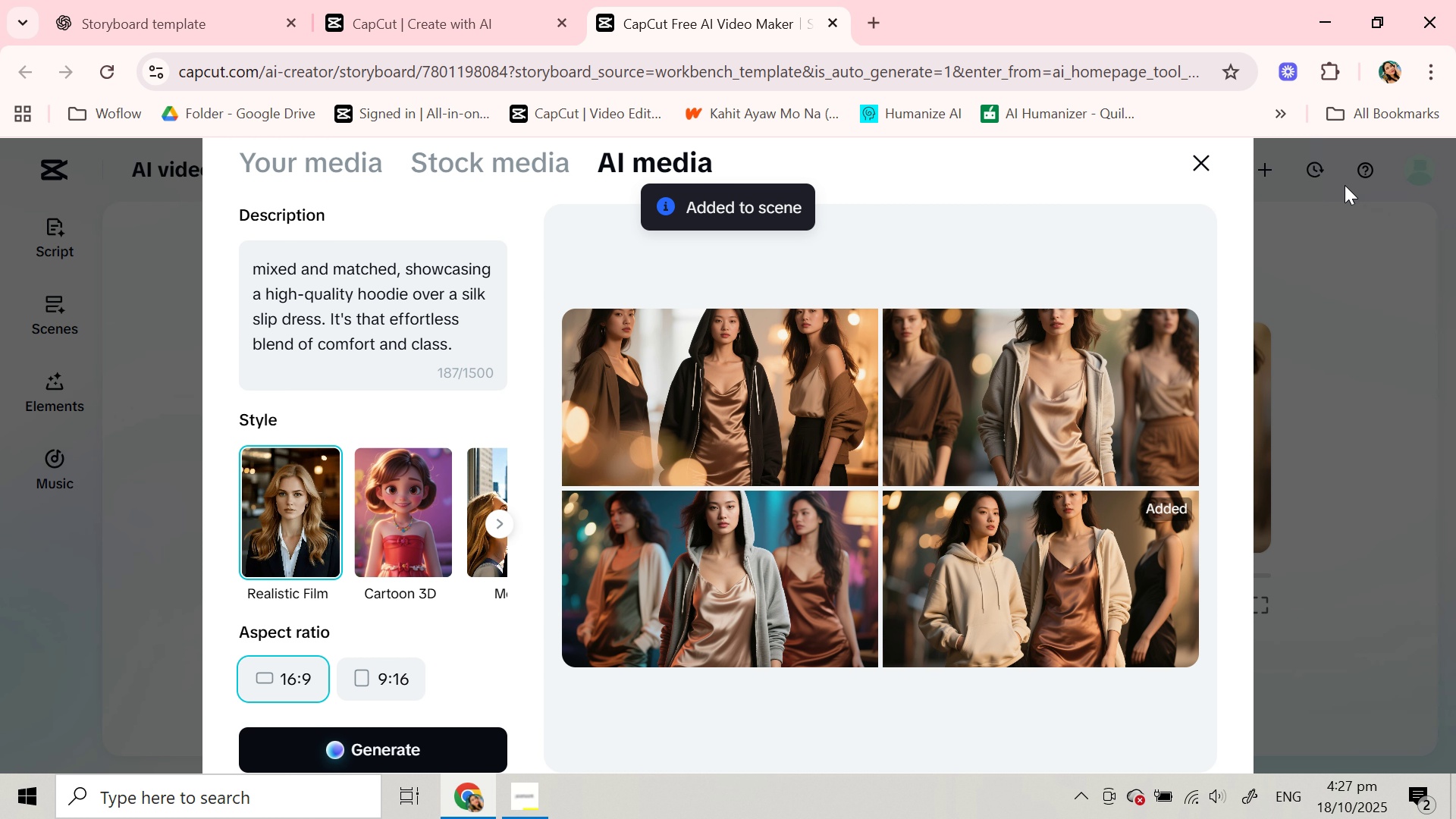 
left_click([1198, 161])
 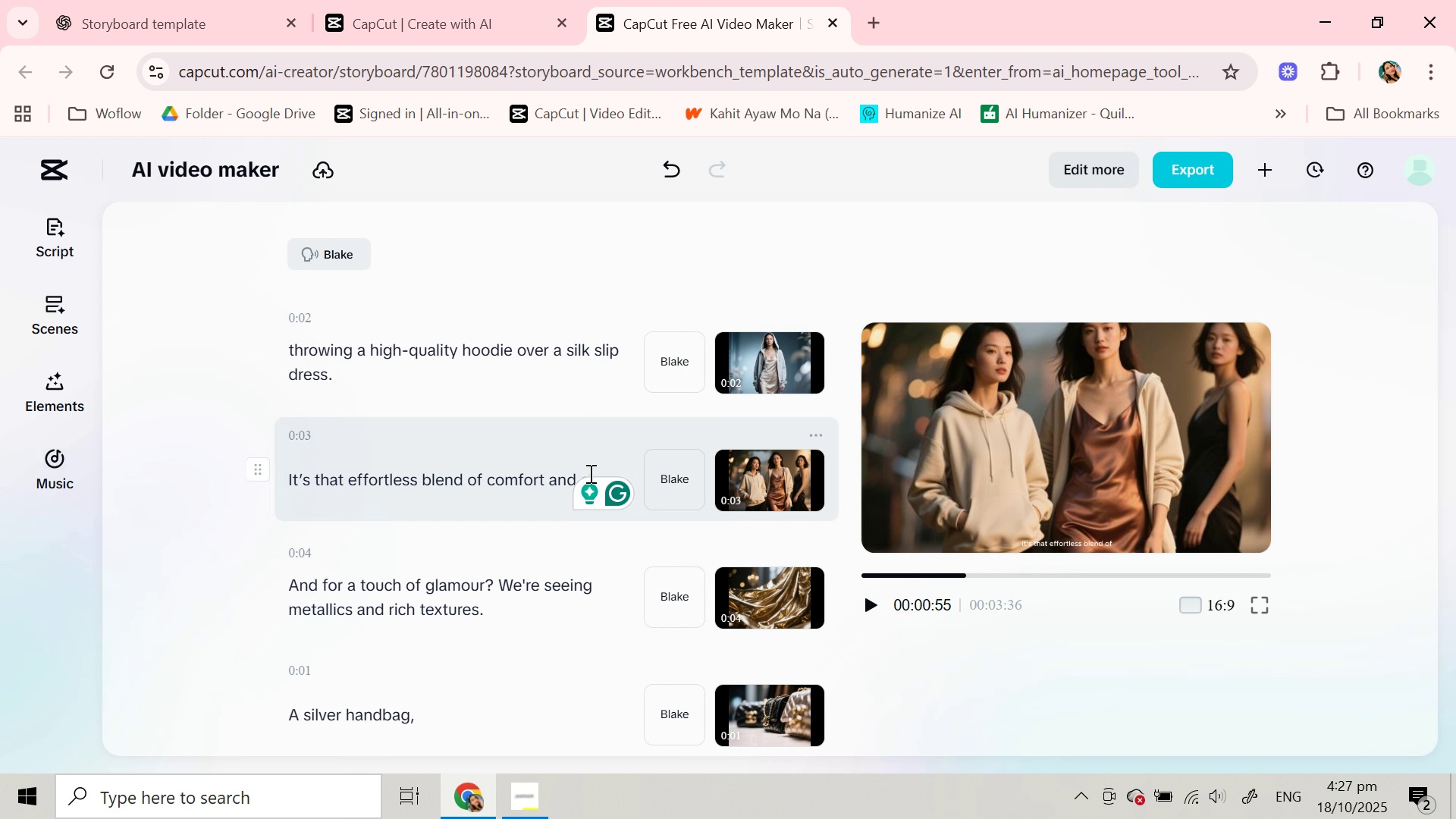 
scroll: coordinate [600, 532], scroll_direction: up, amount: 7.0
 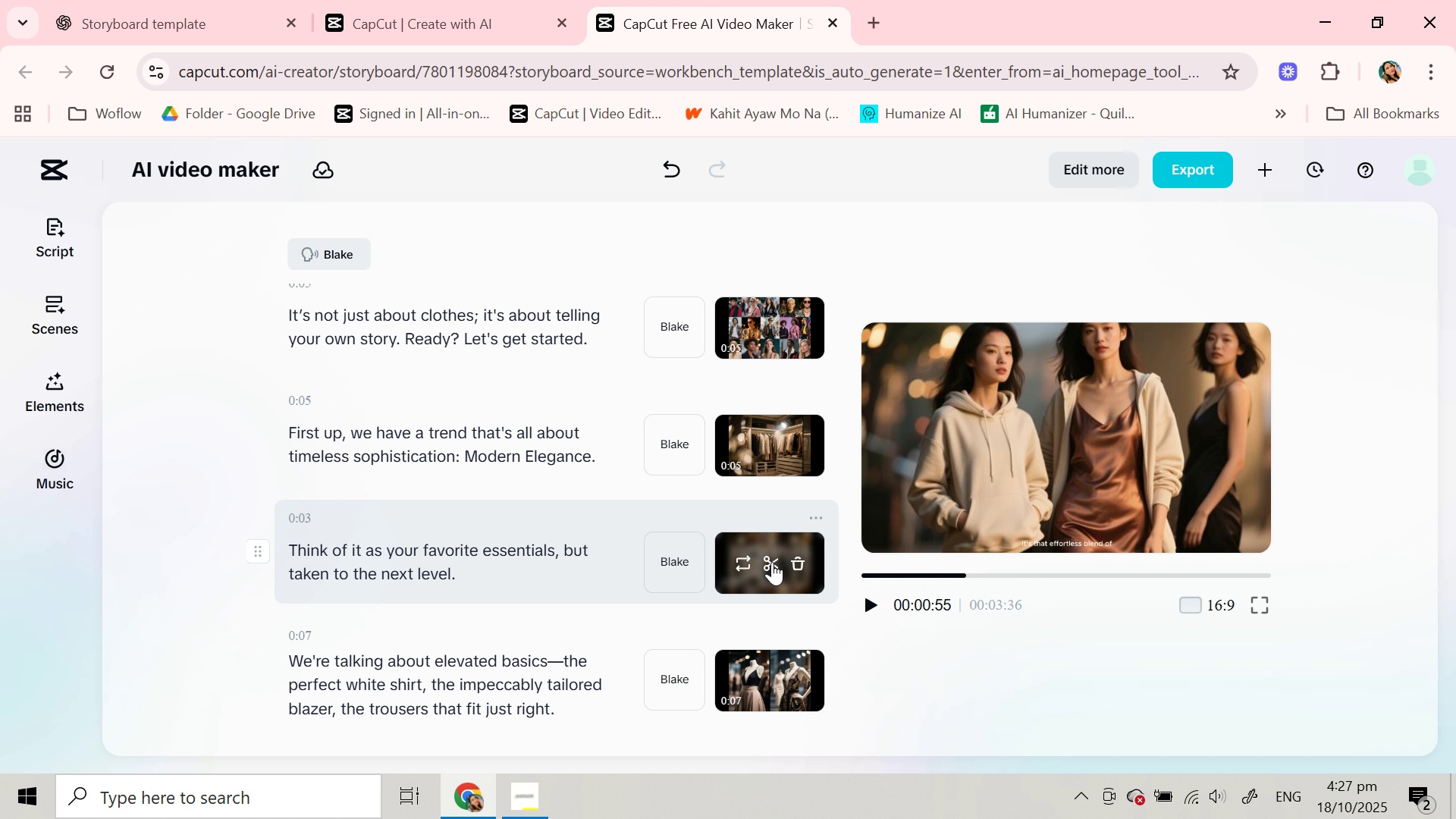 
left_click([743, 557])
 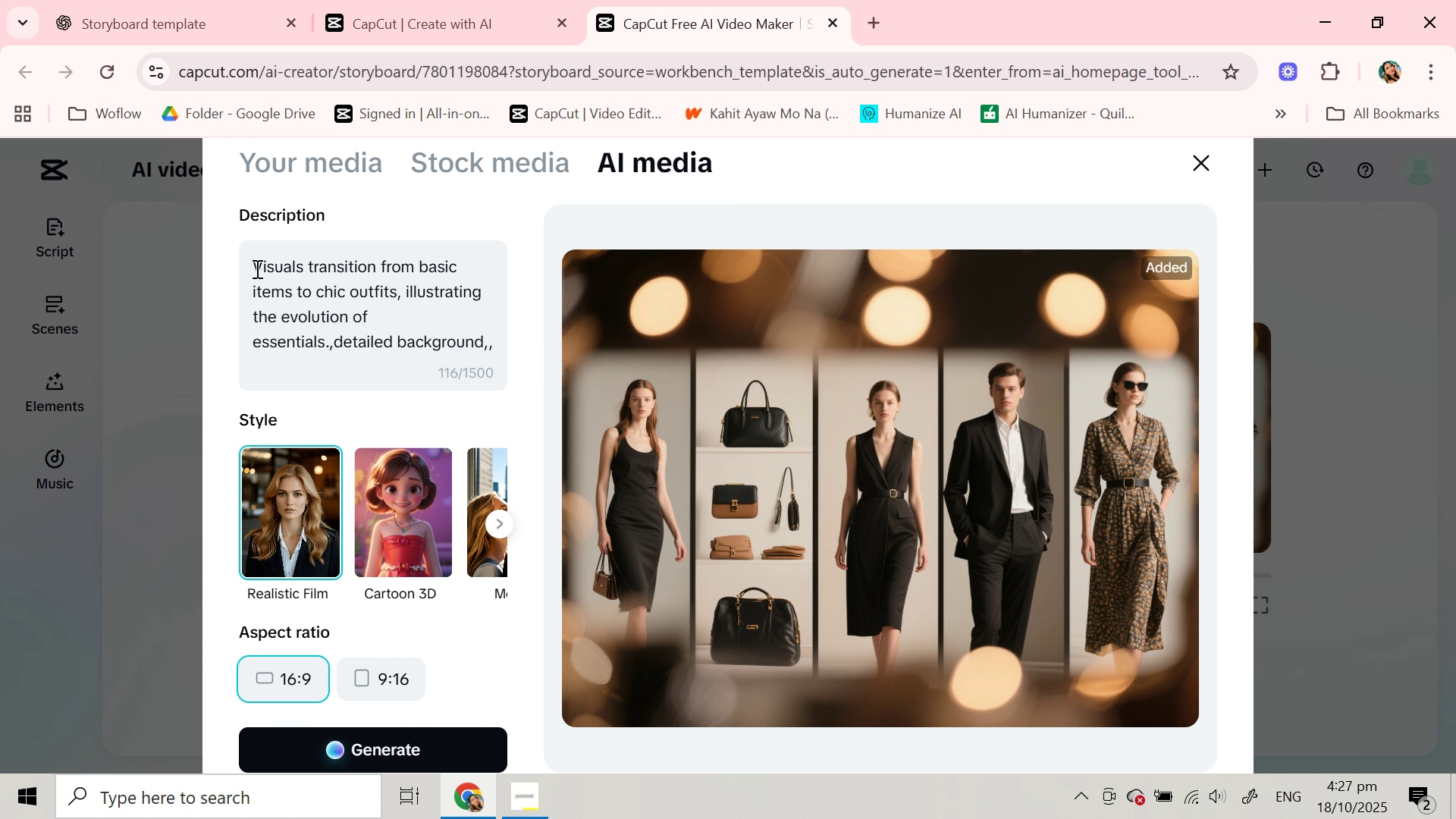 
left_click_drag(start_coordinate=[256, 268], to_coordinate=[378, 312])
 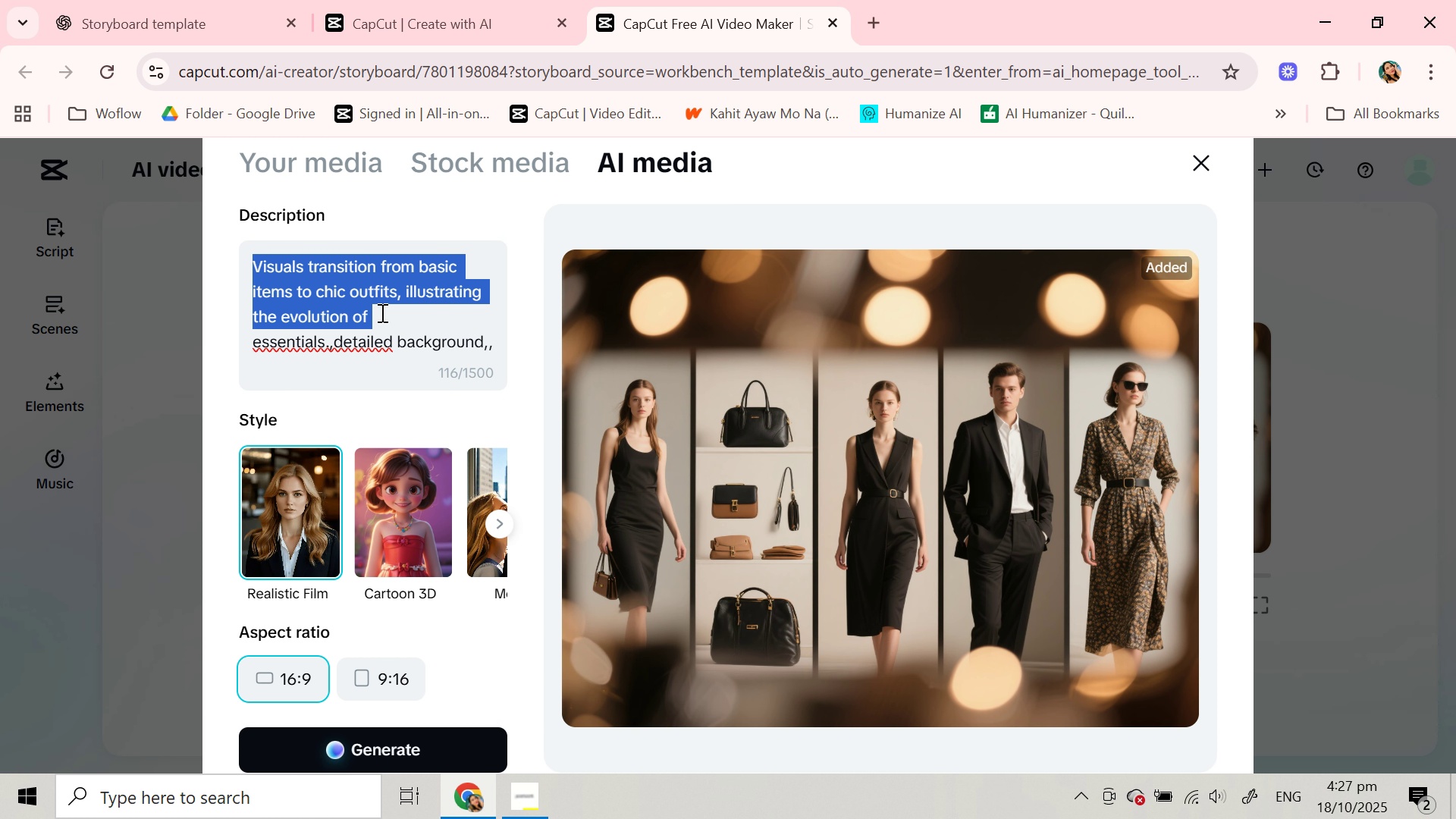 
left_click([381, 312])
 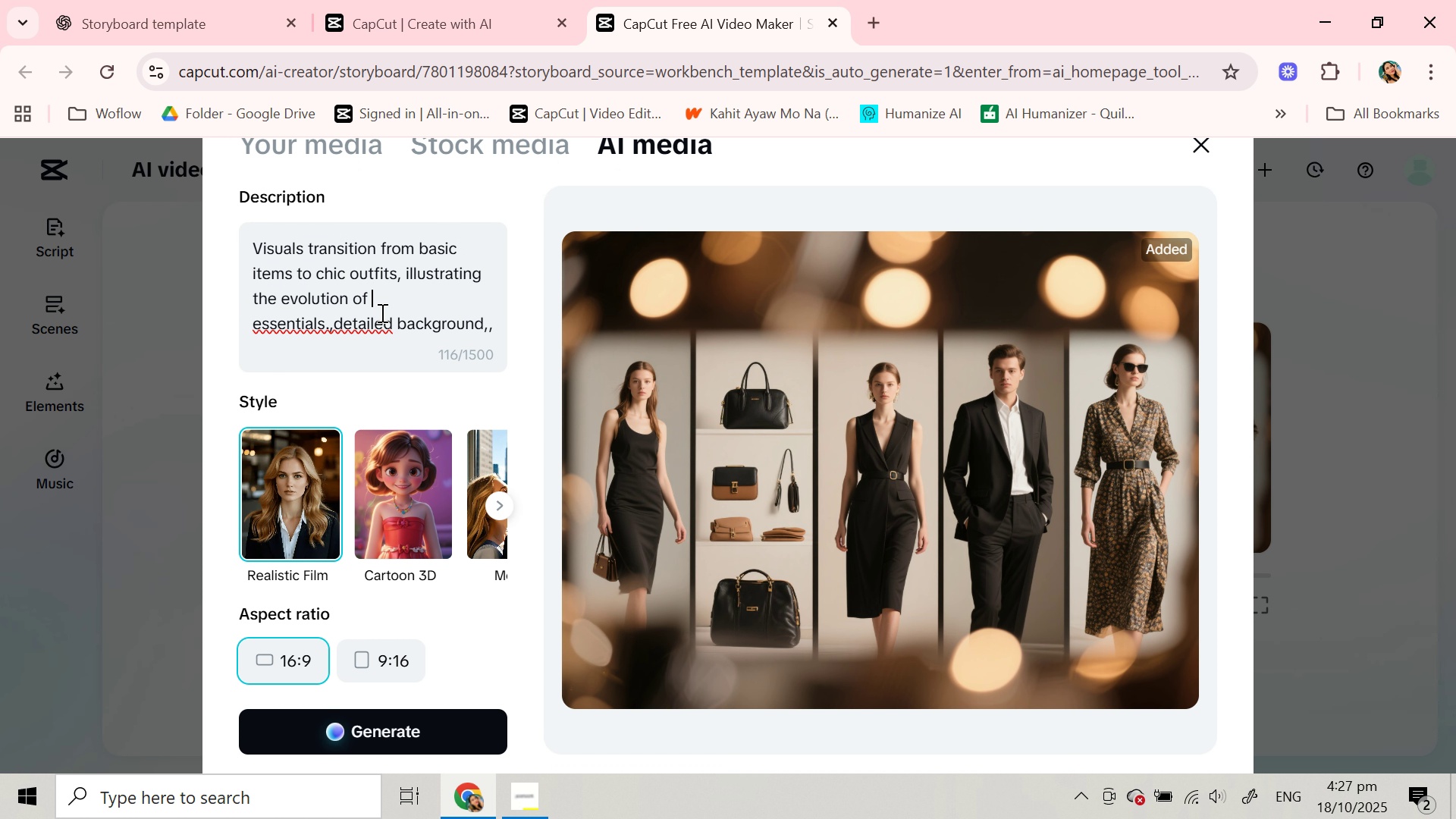 
scroll: coordinate [381, 312], scroll_direction: down, amount: 1.0
 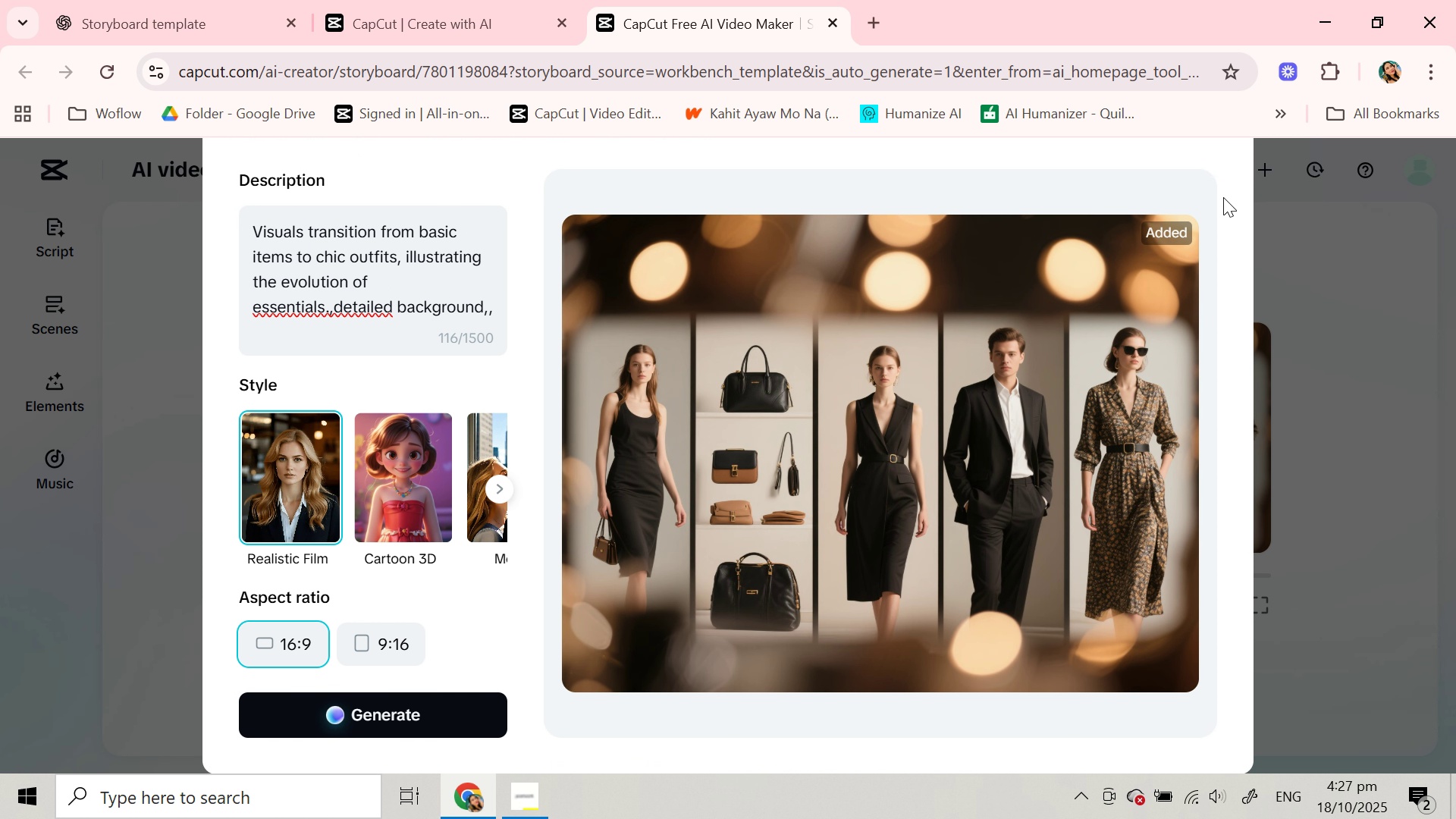 
scroll: coordinate [1028, 427], scroll_direction: up, amount: 3.0
 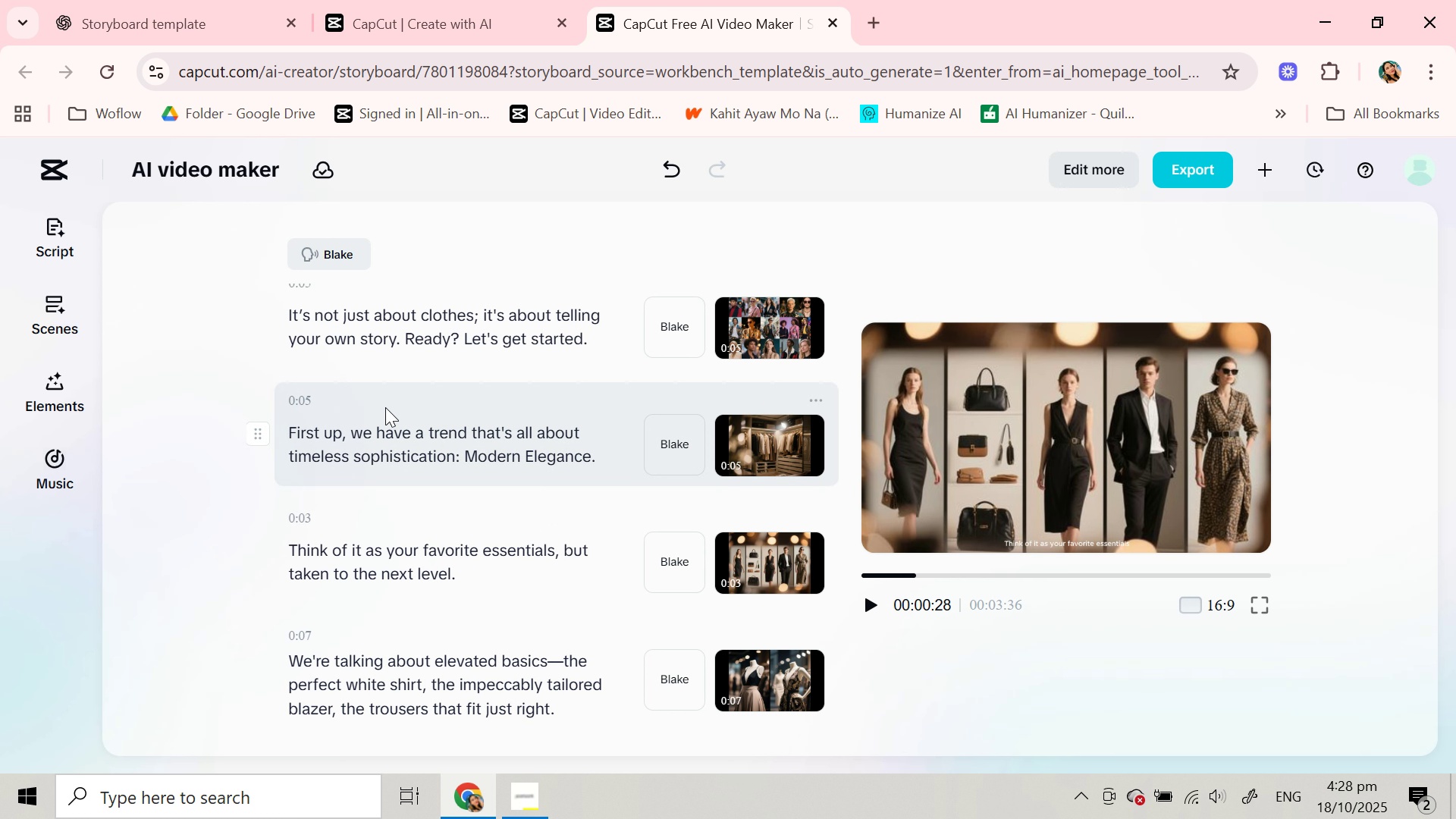 
left_click([420, 327])
 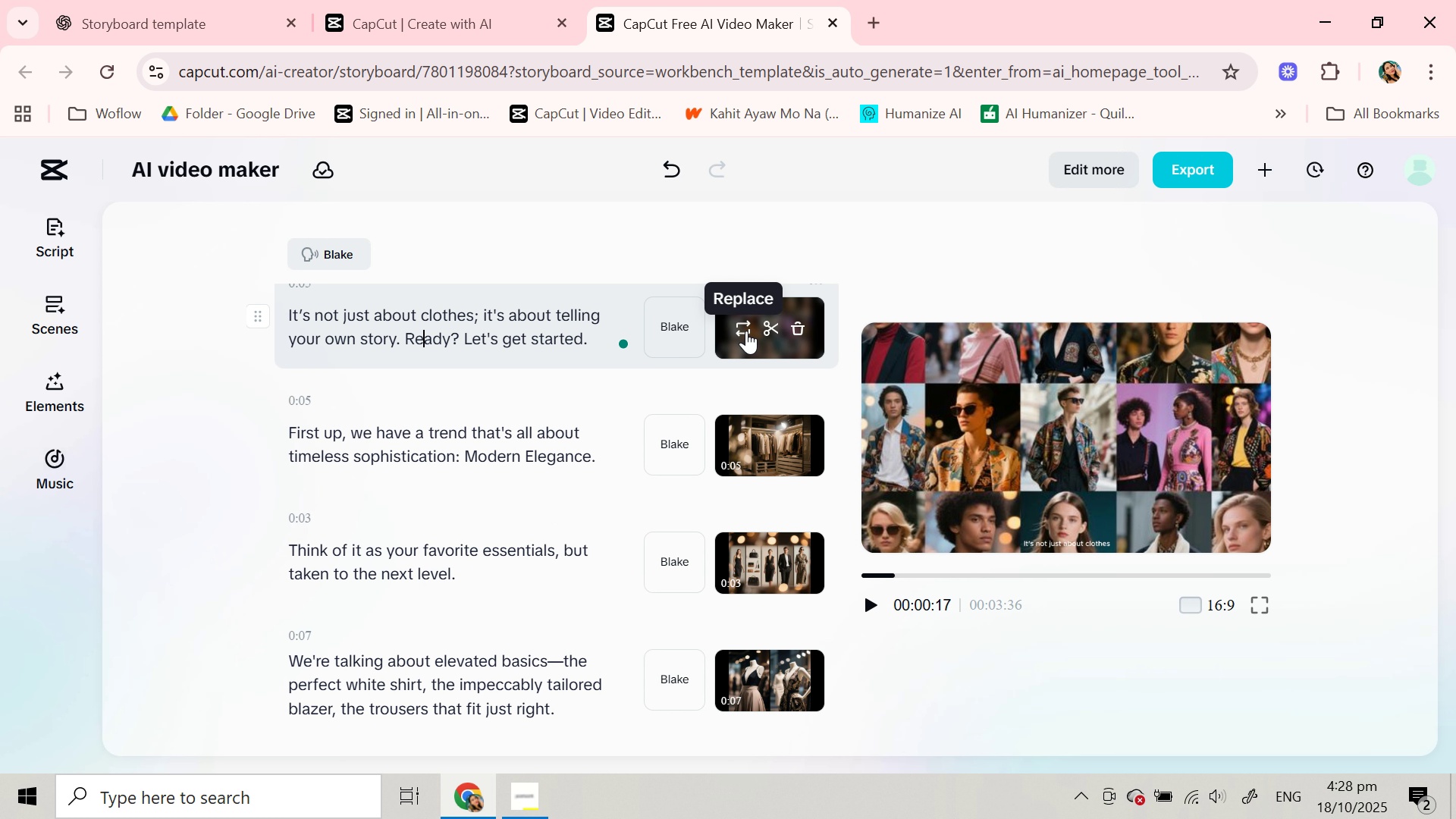 
wait(5.19)
 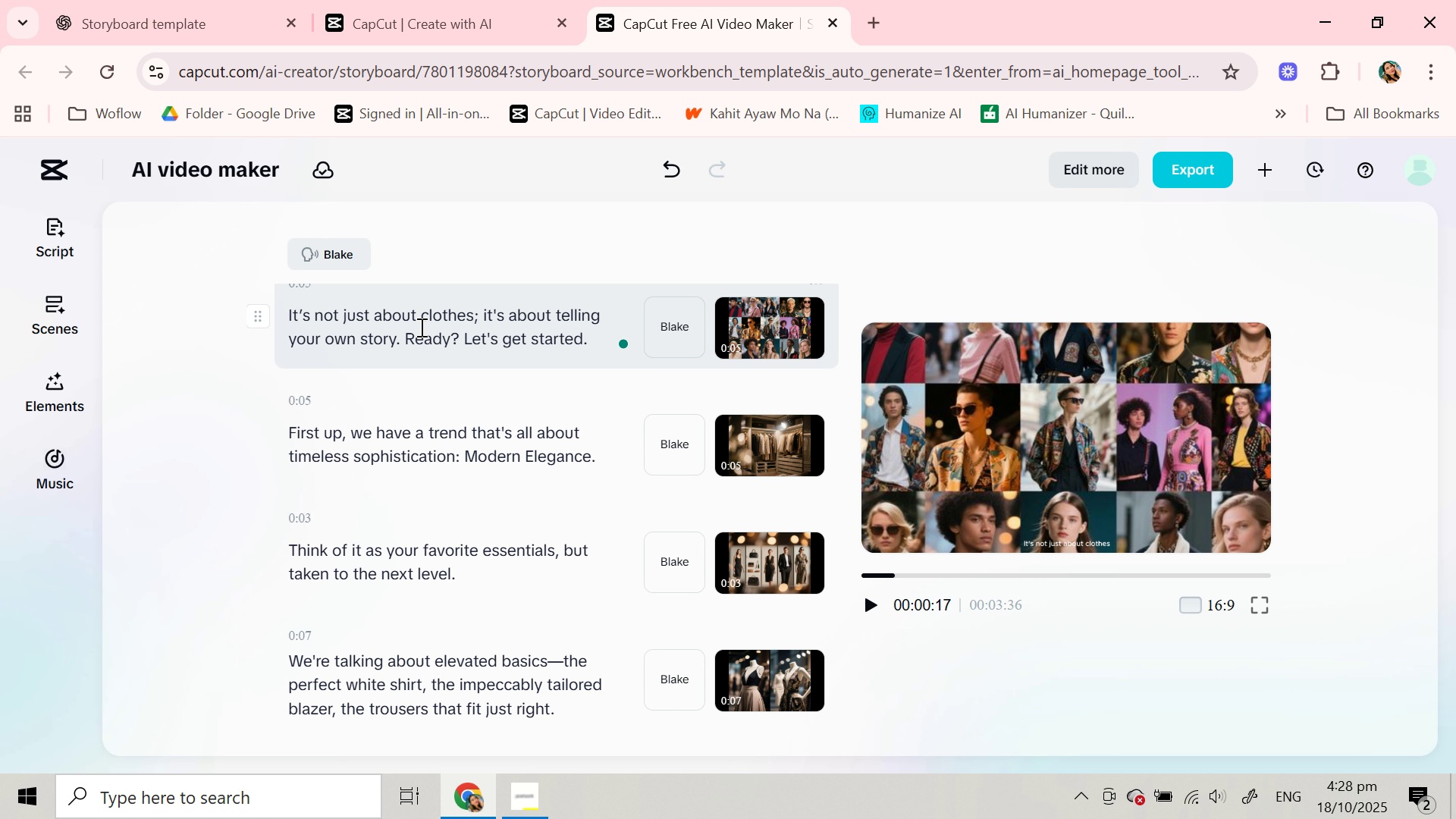 
left_click([746, 331])
 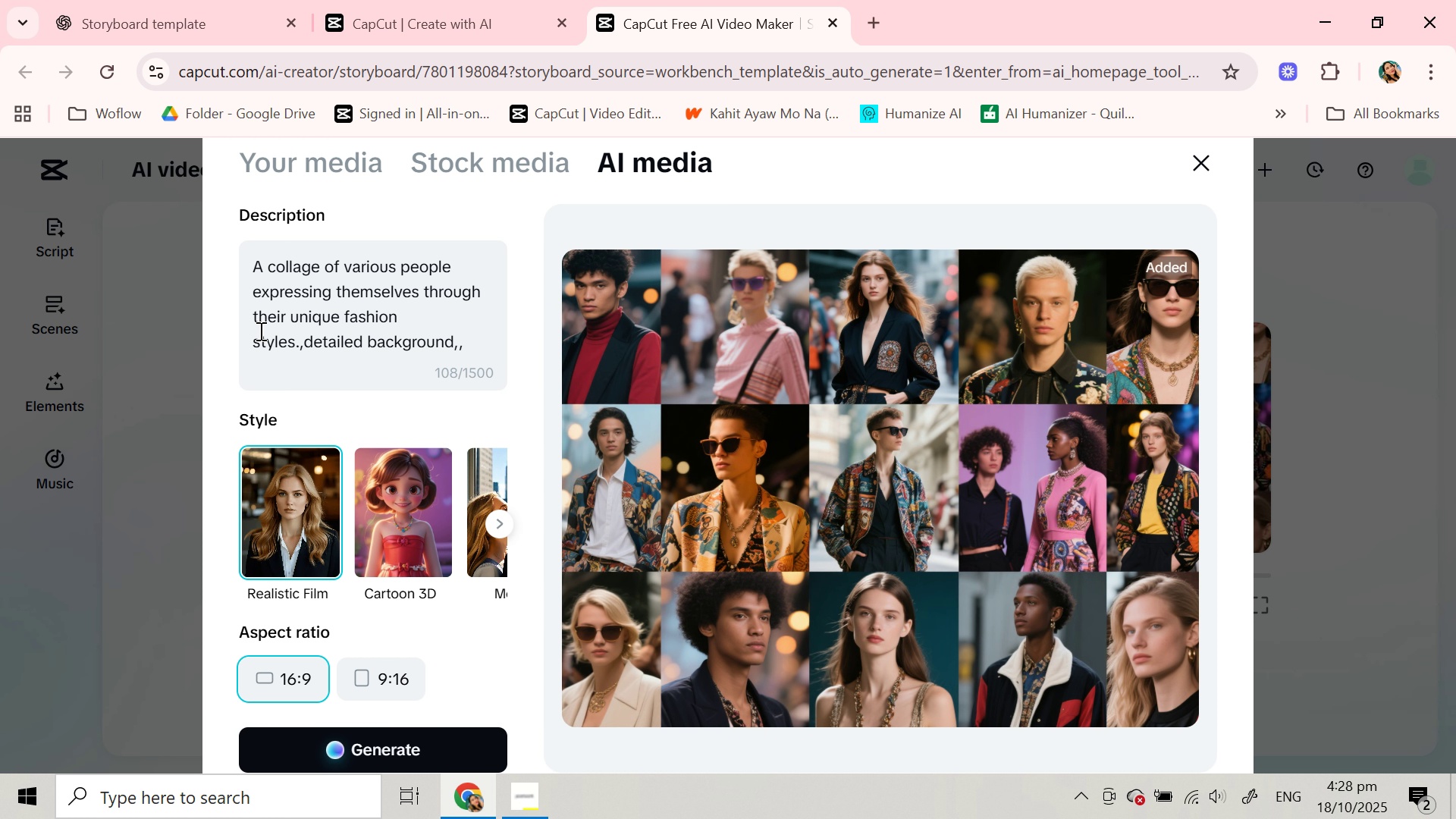 
scroll: coordinate [373, 317], scroll_direction: down, amount: 1.0
 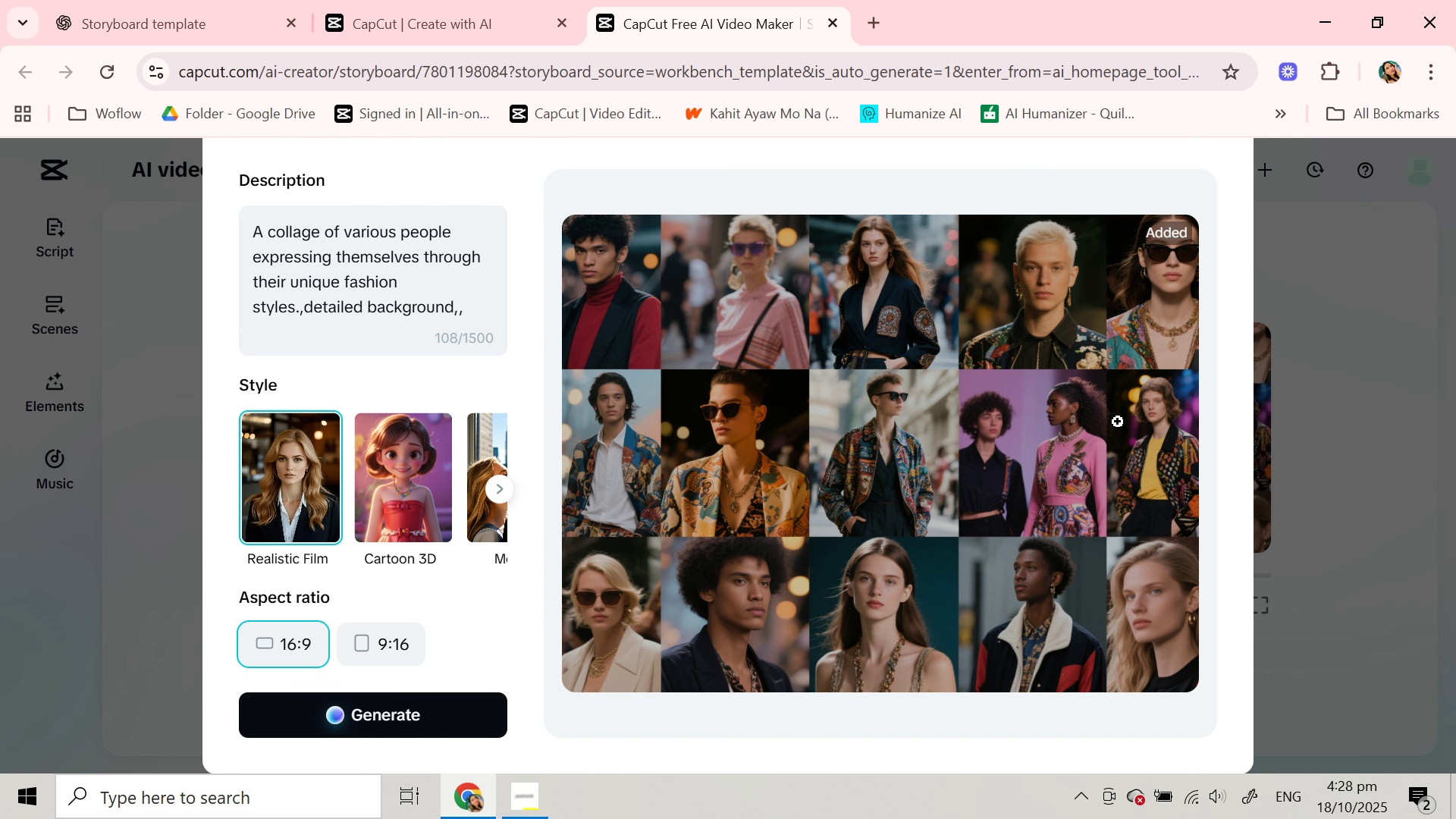 
scroll: coordinate [1119, 433], scroll_direction: up, amount: 3.0
 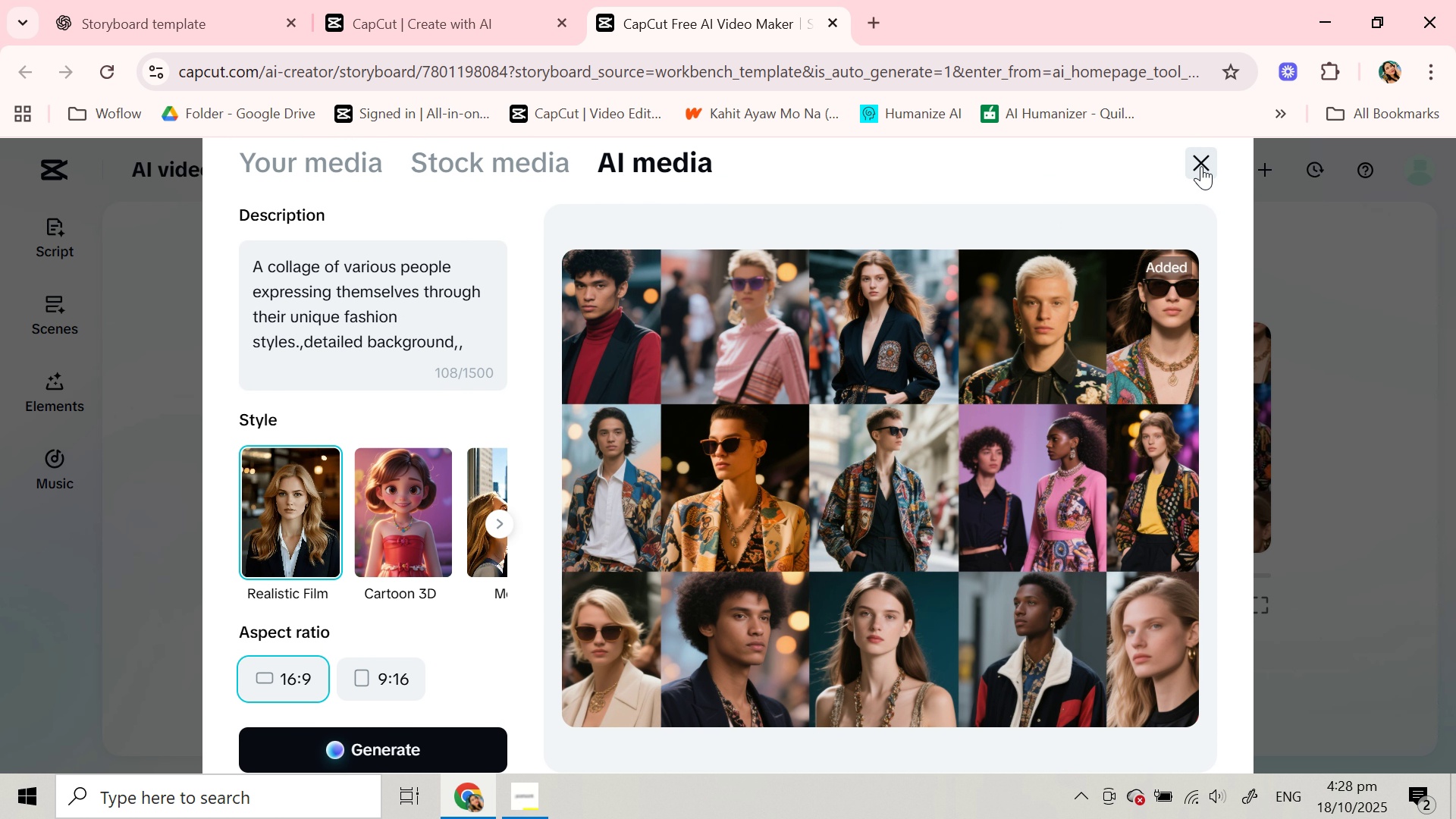 
wait(9.53)
 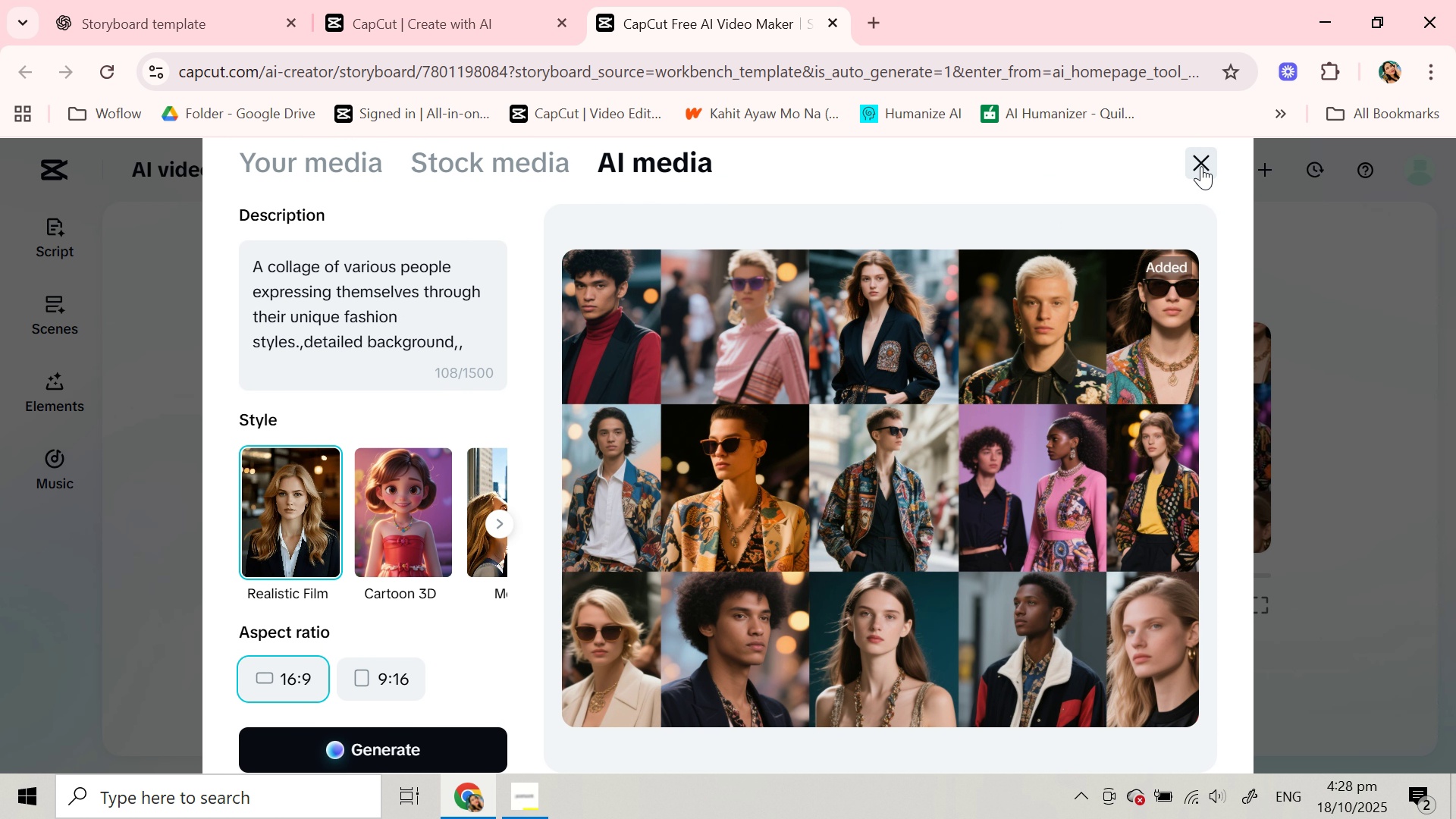 
left_click([1201, 166])
 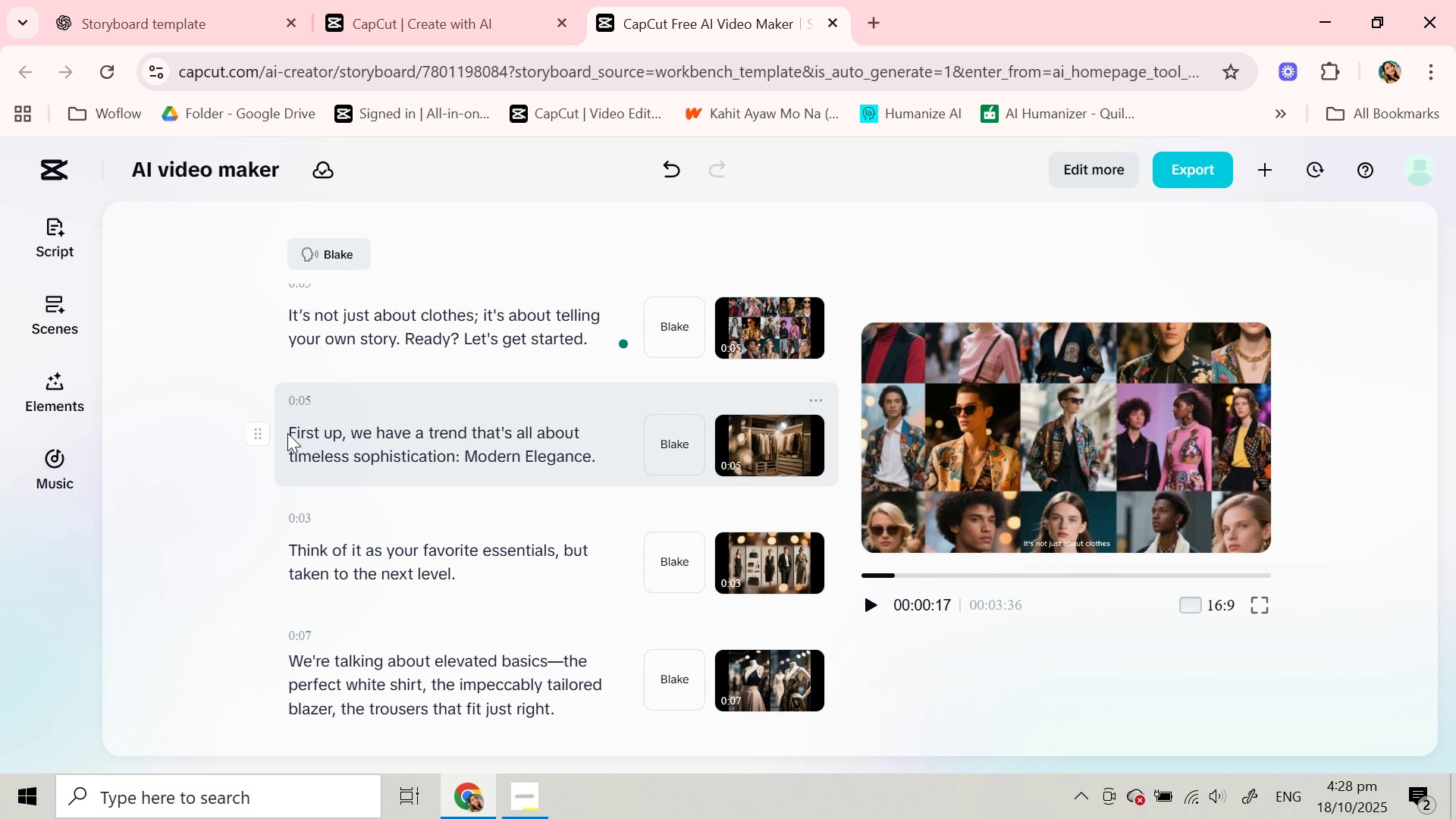 
scroll: coordinate [293, 430], scroll_direction: up, amount: 2.0
 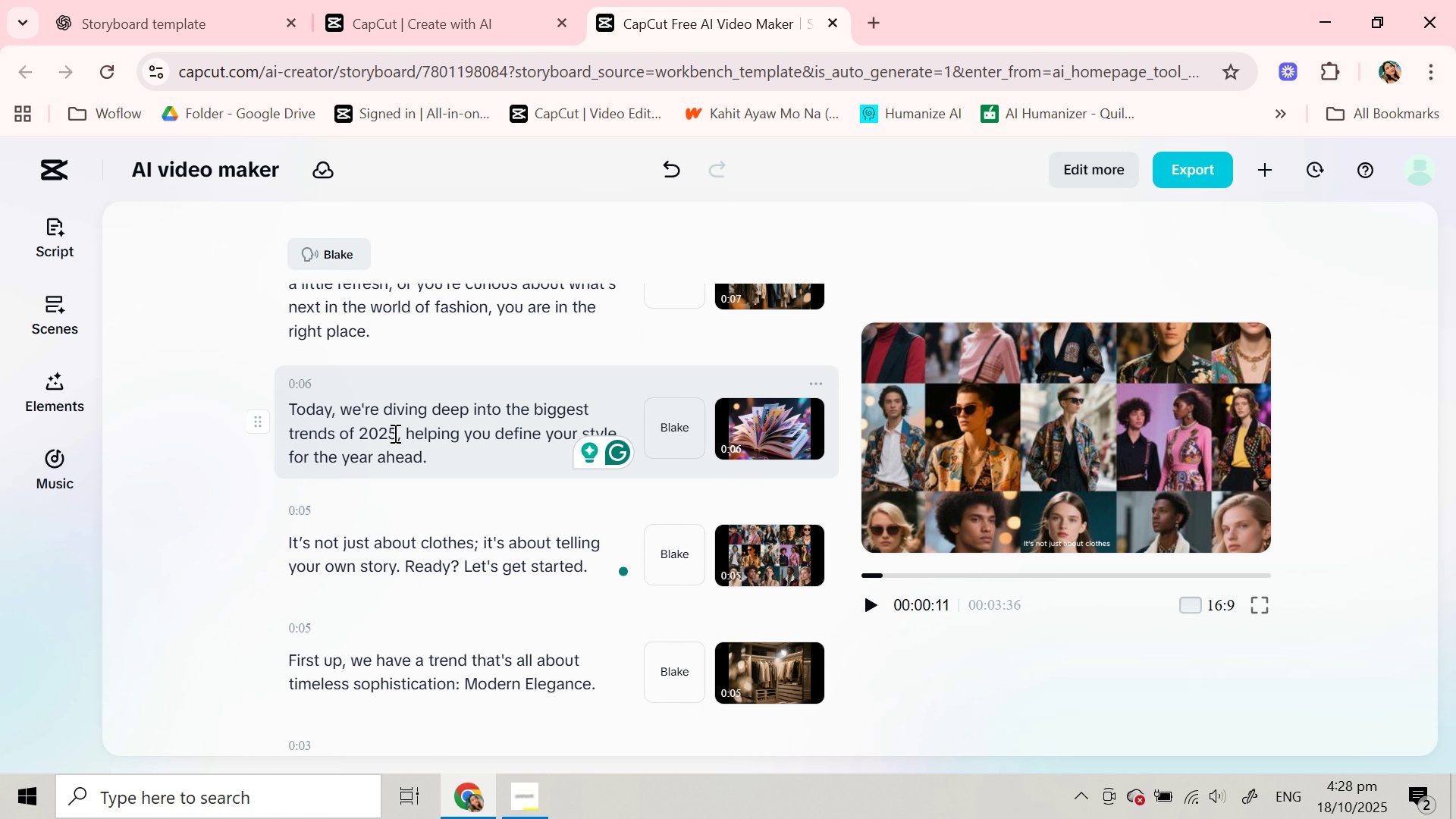 
left_click([394, 433])
 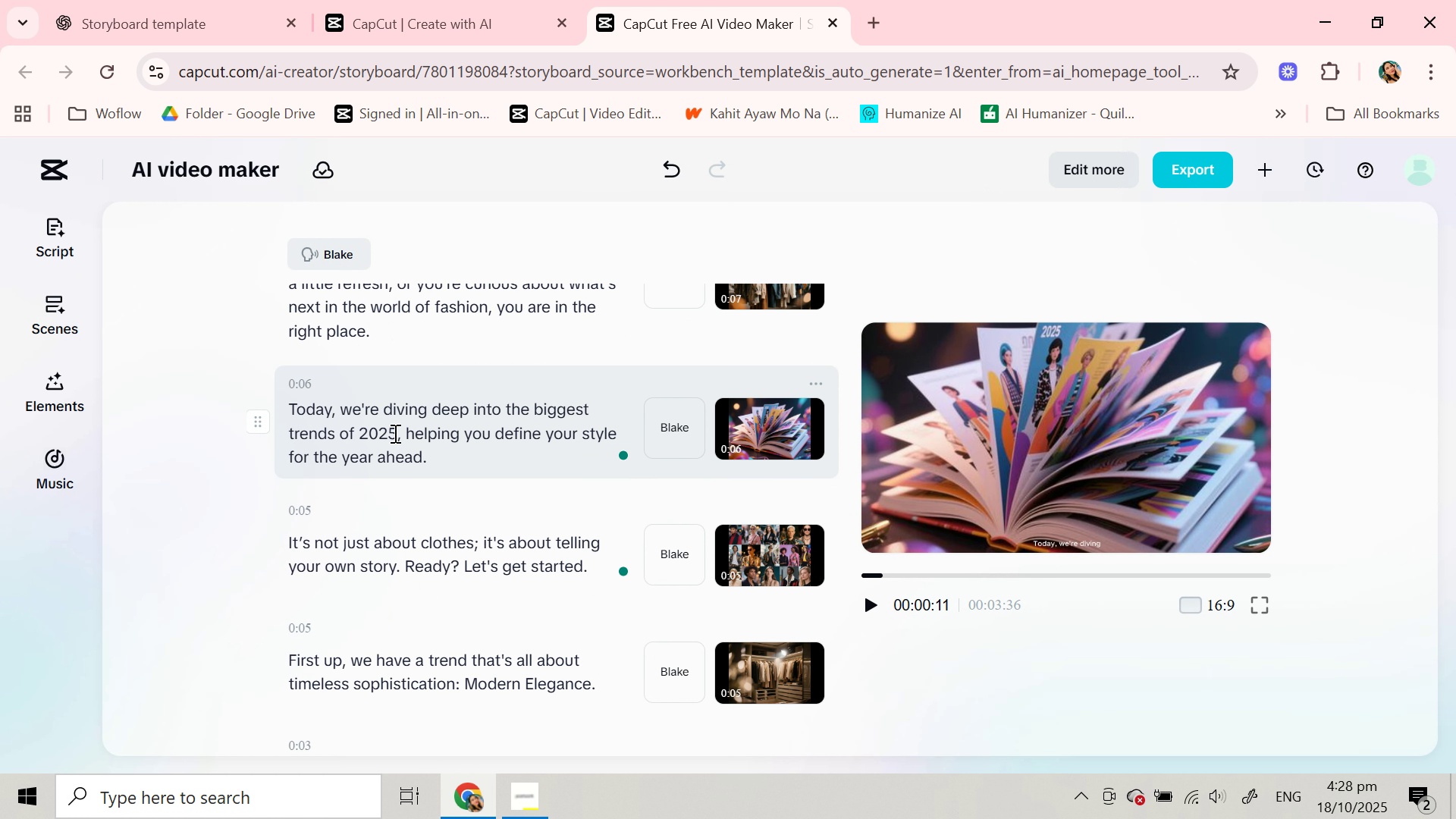 
scroll: coordinate [394, 433], scroll_direction: up, amount: 4.0
 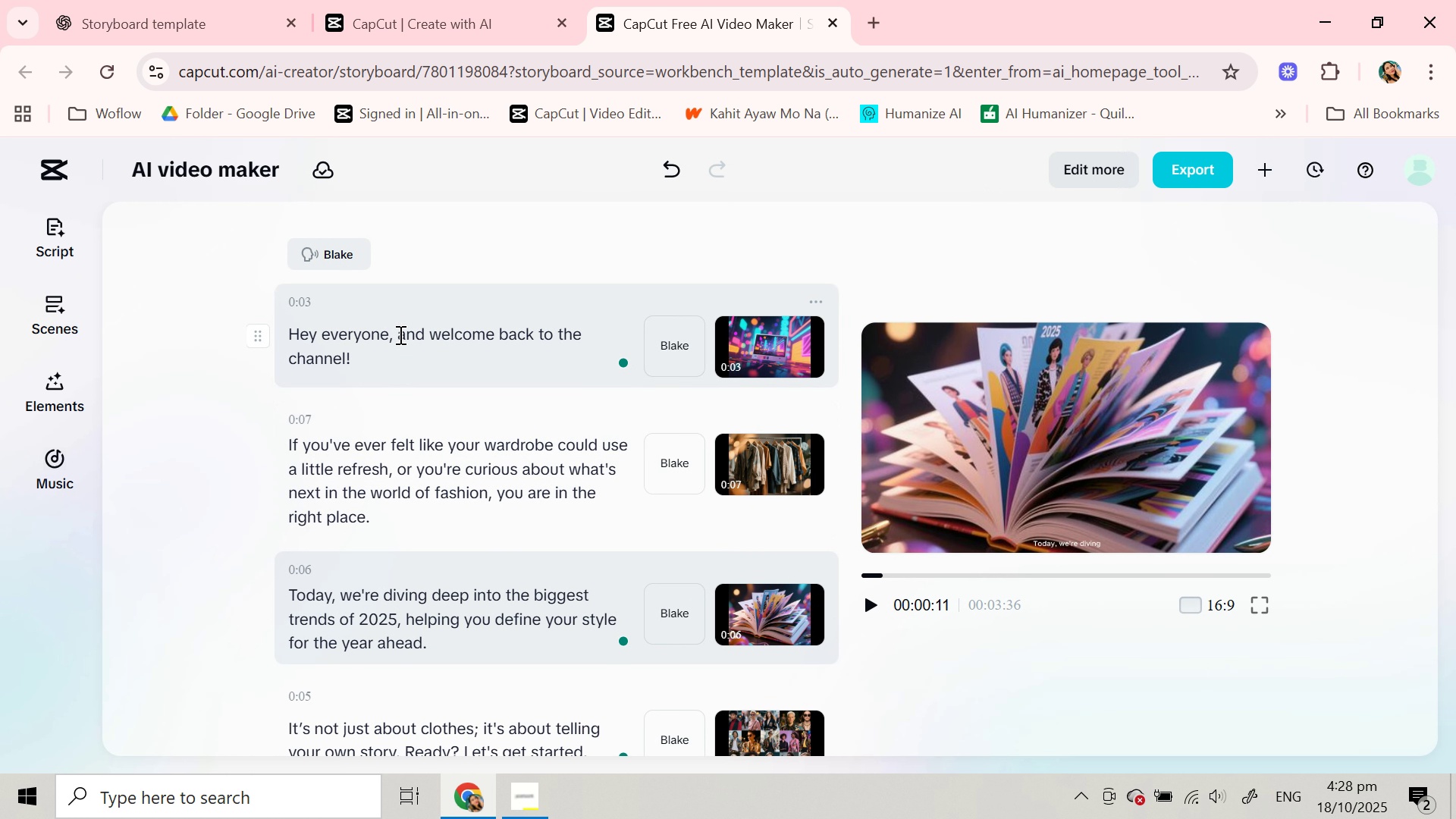 
left_click([399, 334])
 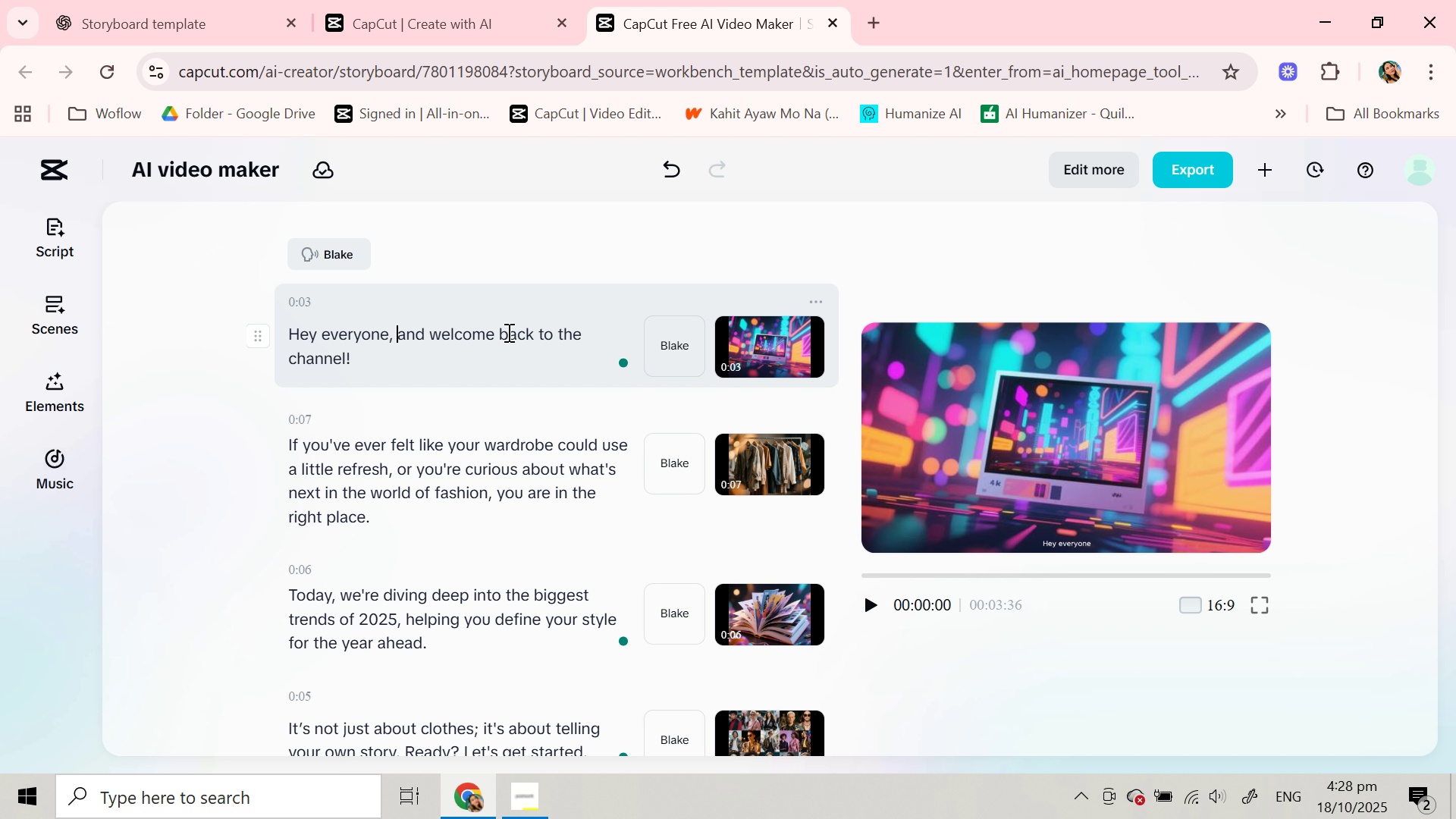 
left_click_drag(start_coordinate=[503, 335], to_coordinate=[536, 335])
 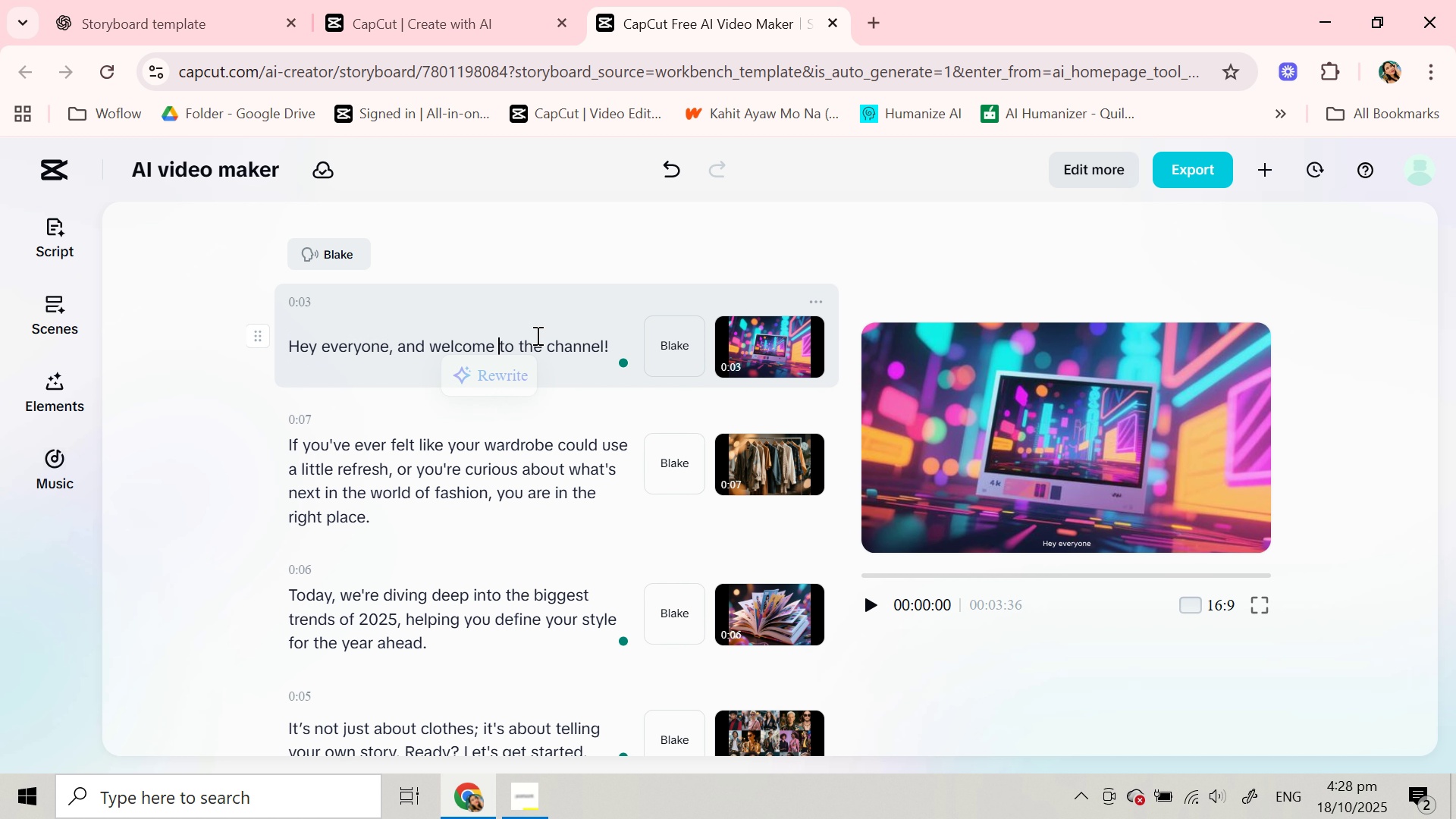 
key(Backspace)
 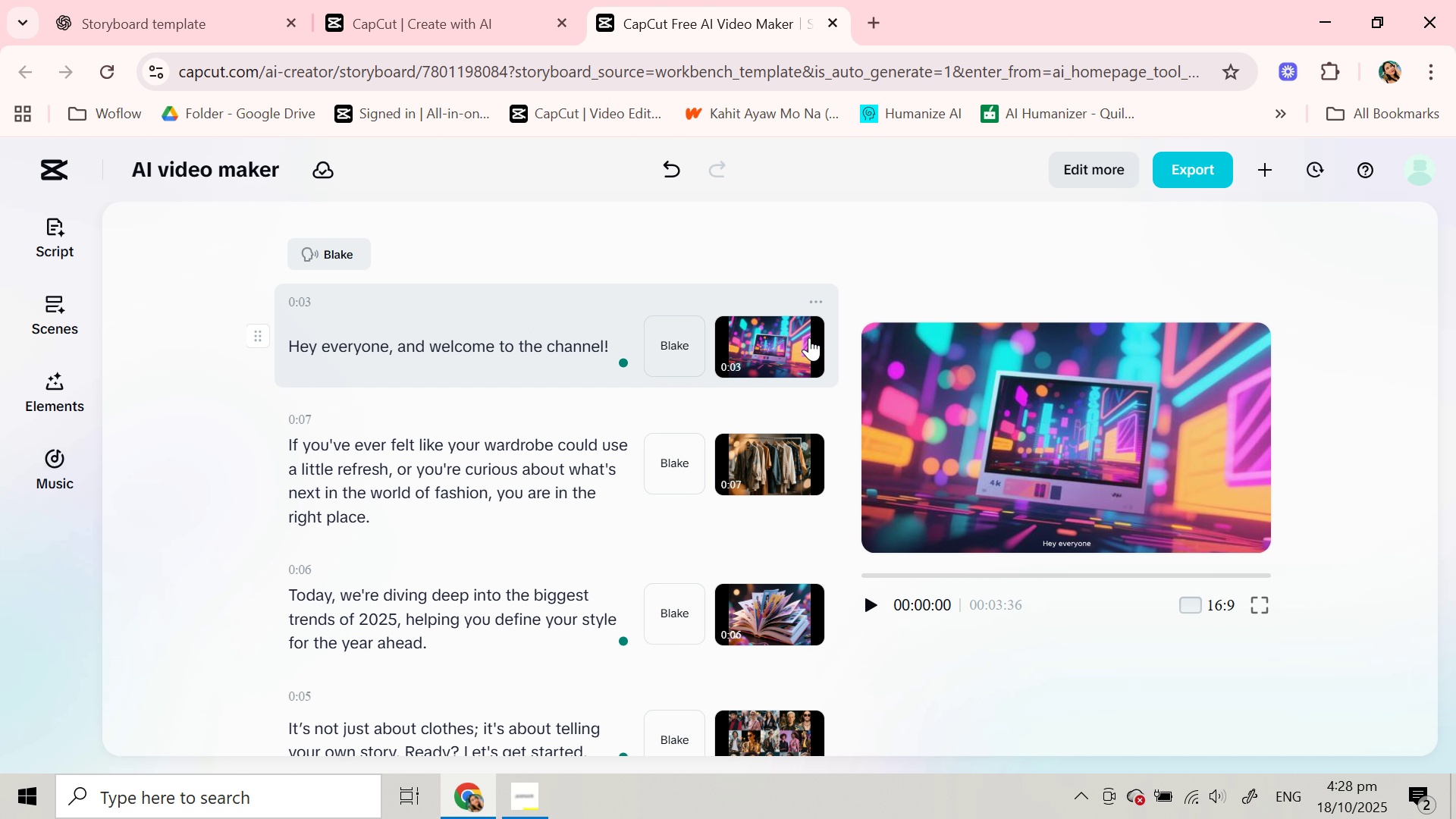 
wait(7.89)
 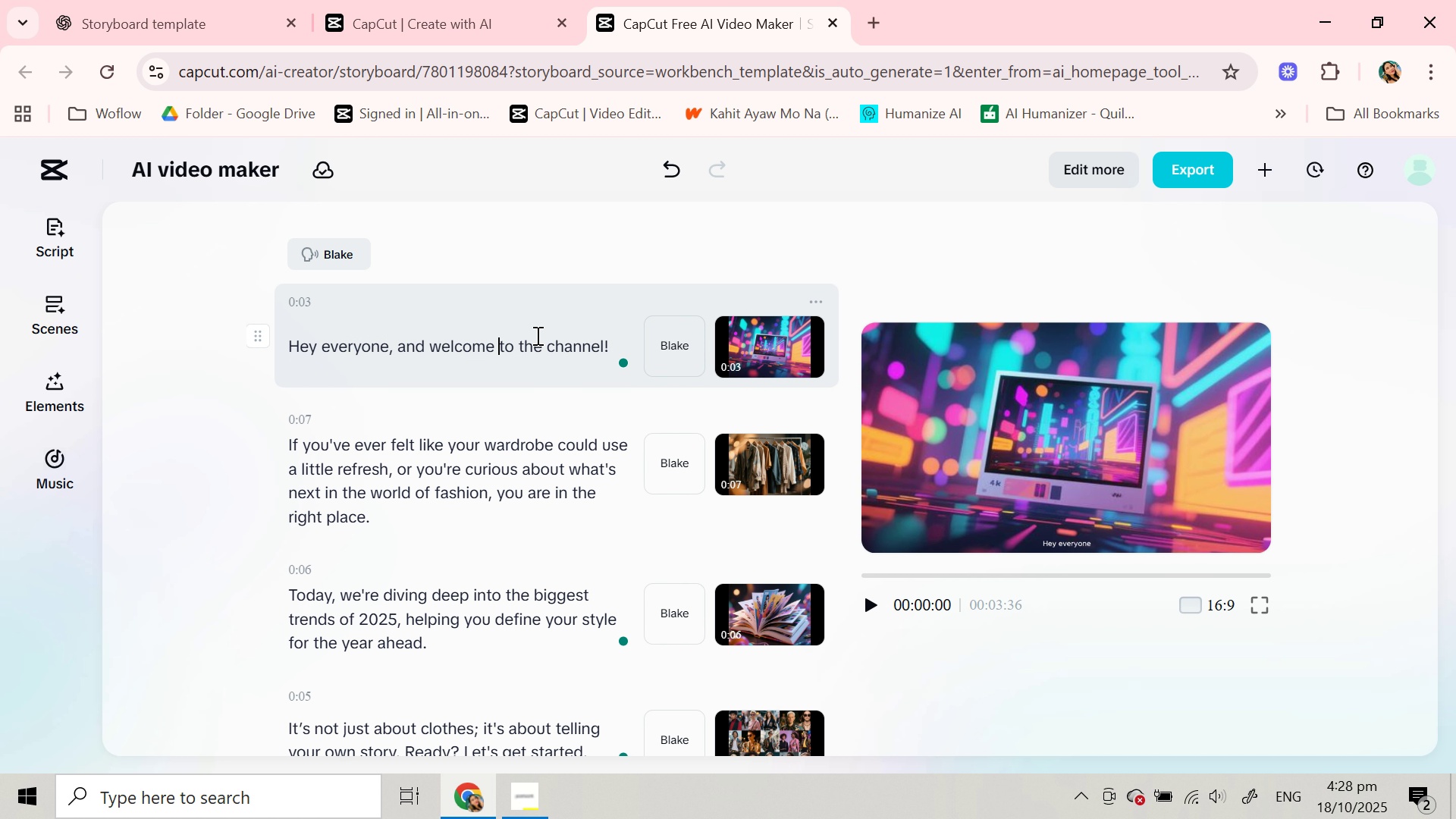 
left_click([1040, 699])
 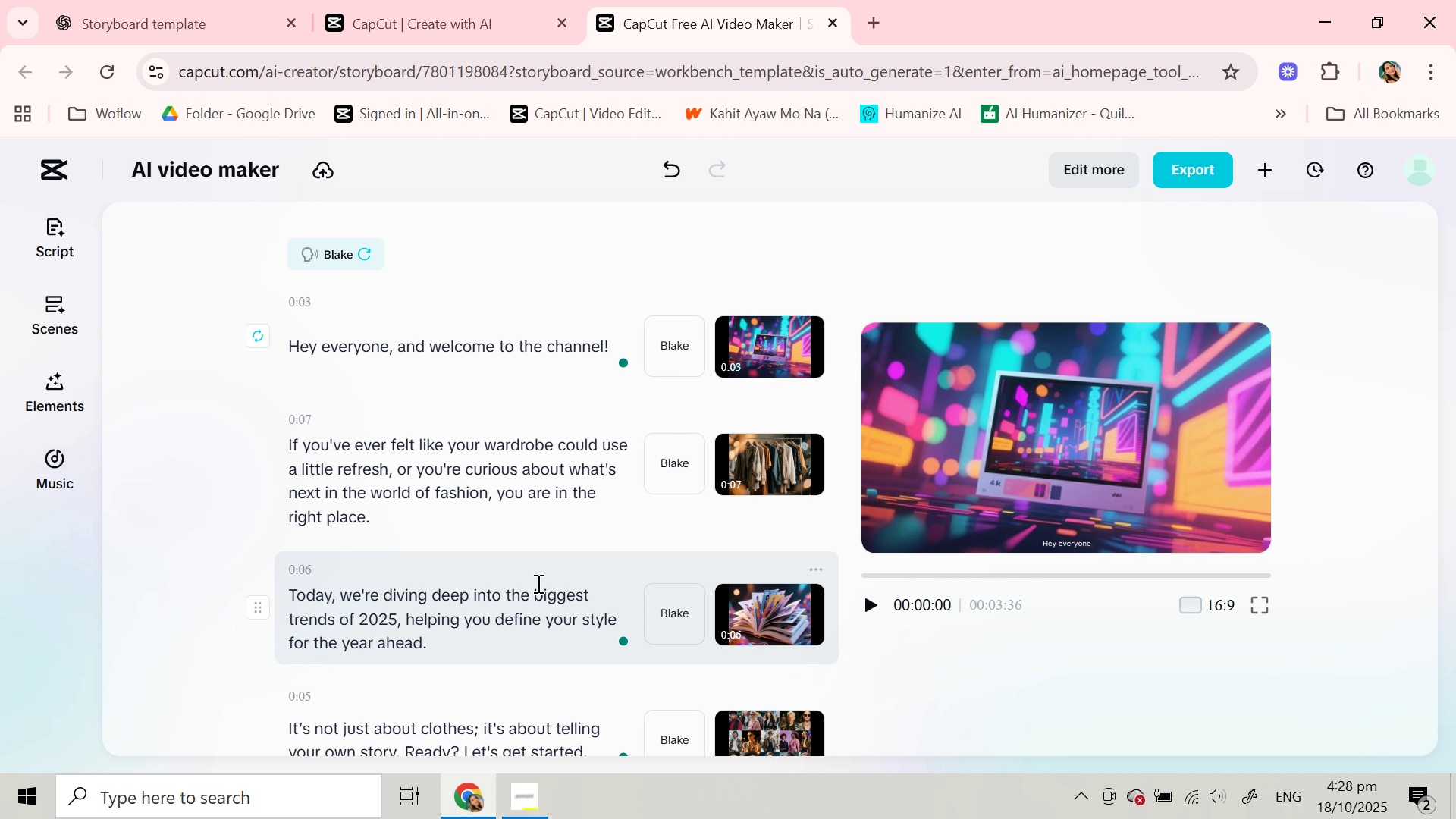 
scroll: coordinate [537, 583], scroll_direction: down, amount: 5.0
 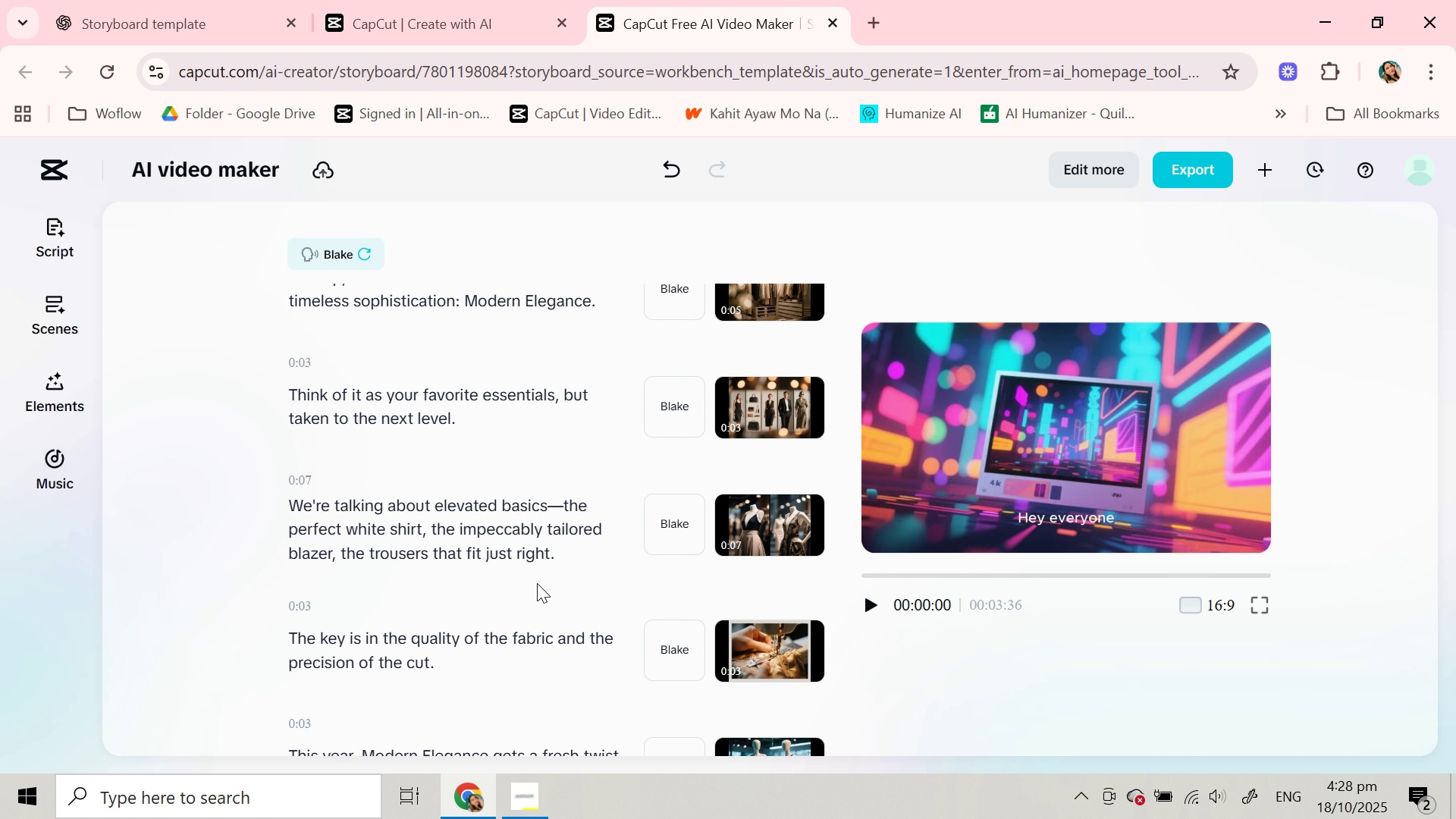 
scroll: coordinate [537, 583], scroll_direction: up, amount: 4.0
 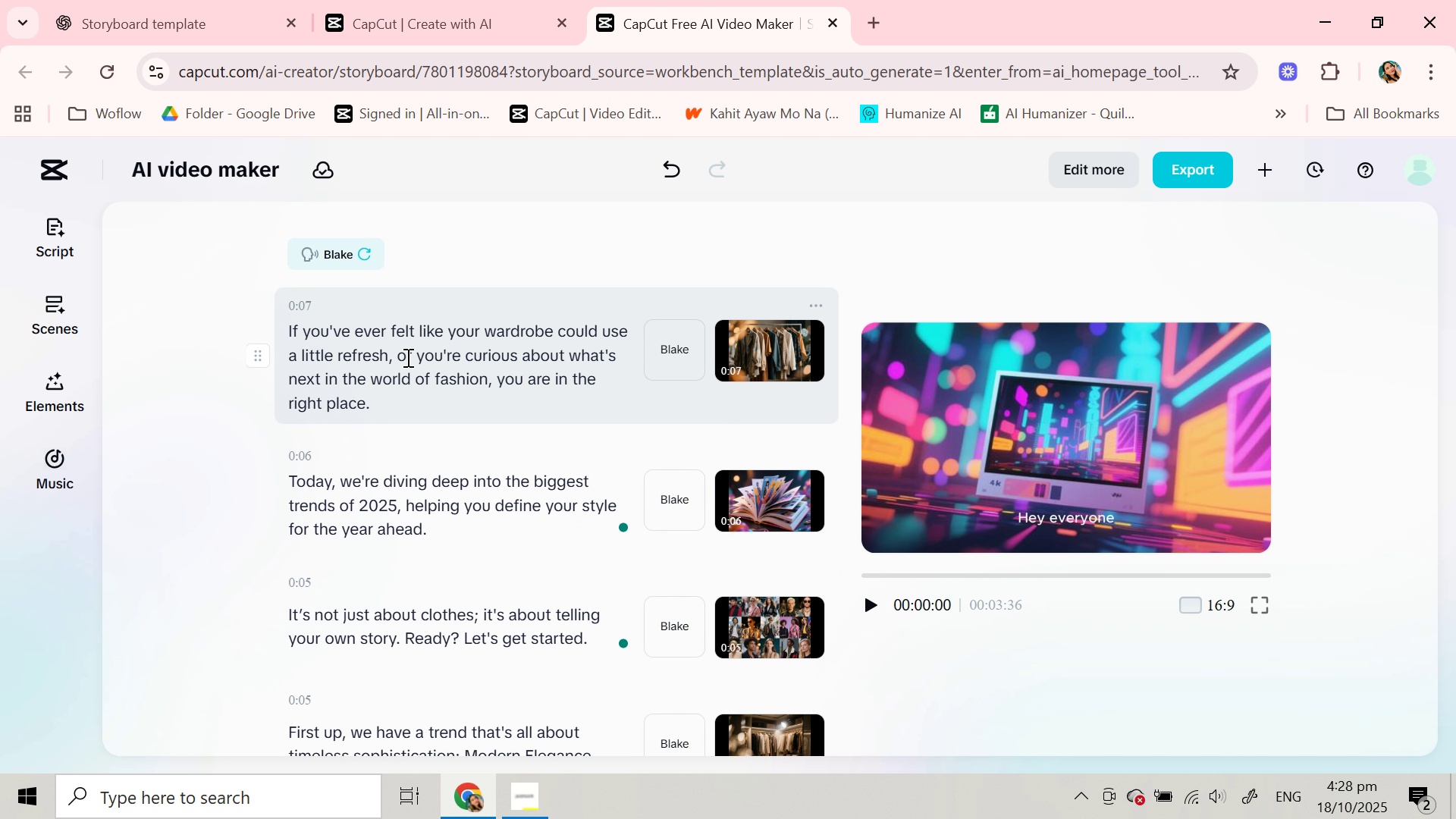 
left_click([402, 357])
 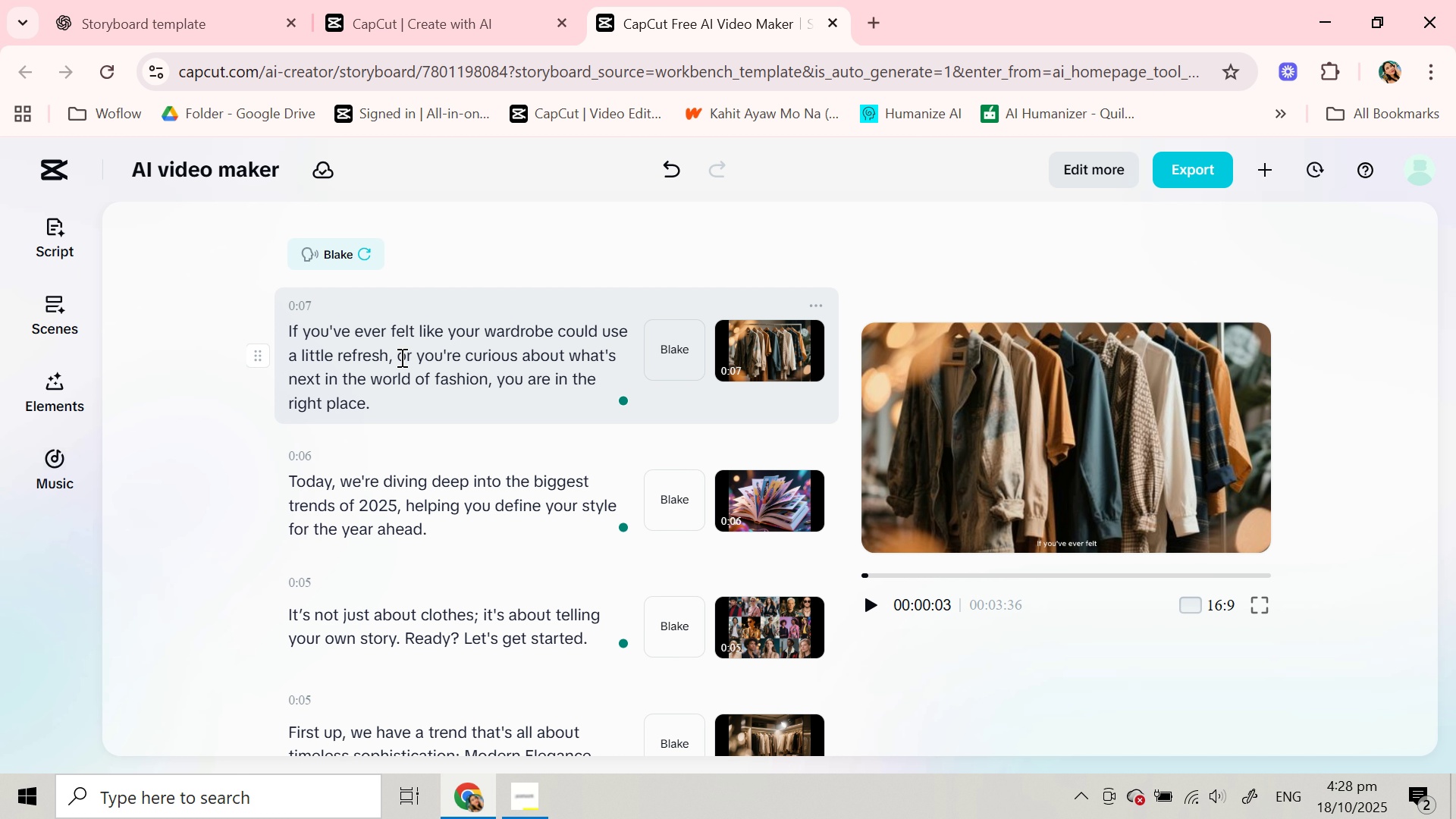 
key(ArrowLeft)
 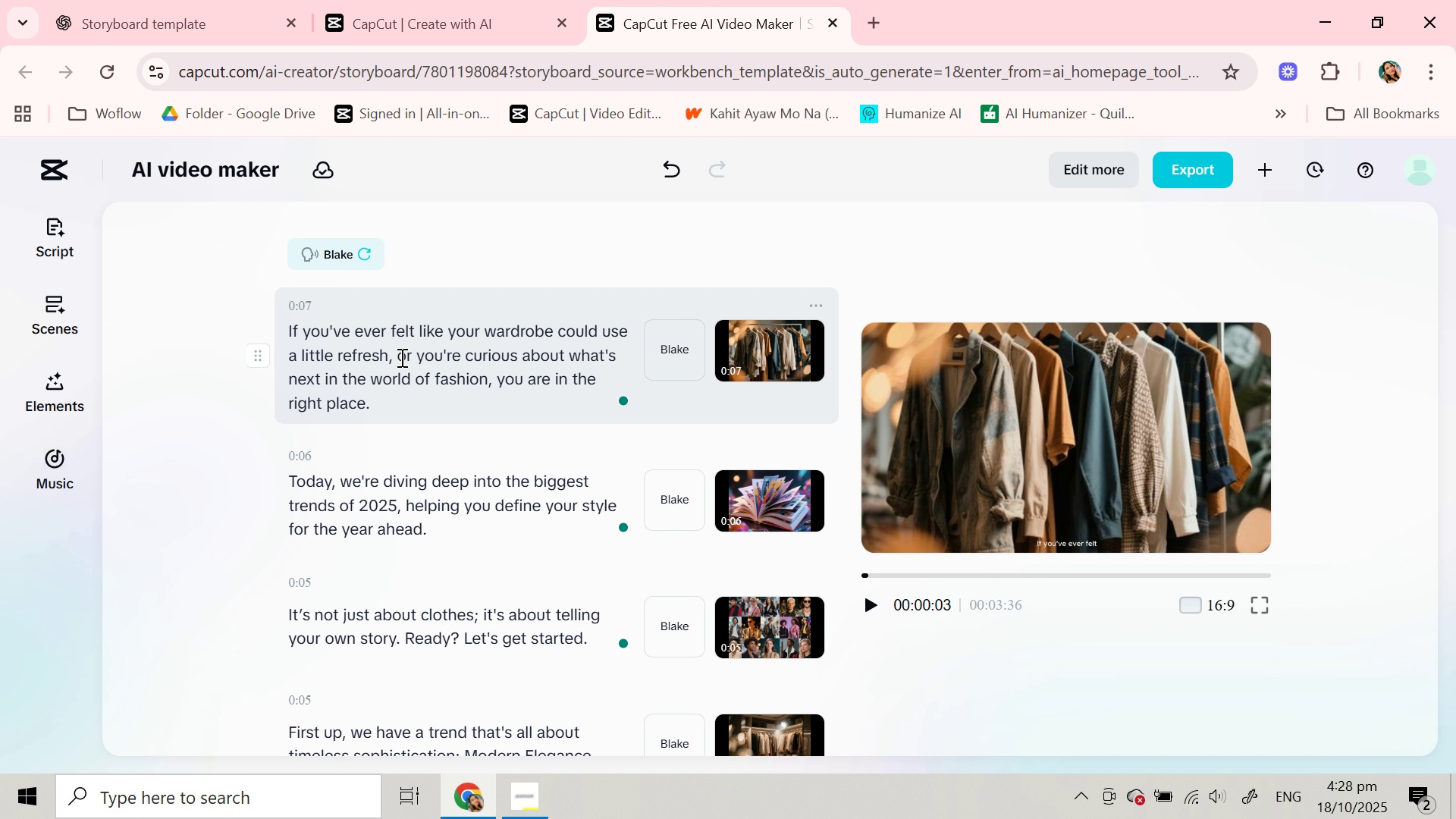 
key(Enter)
 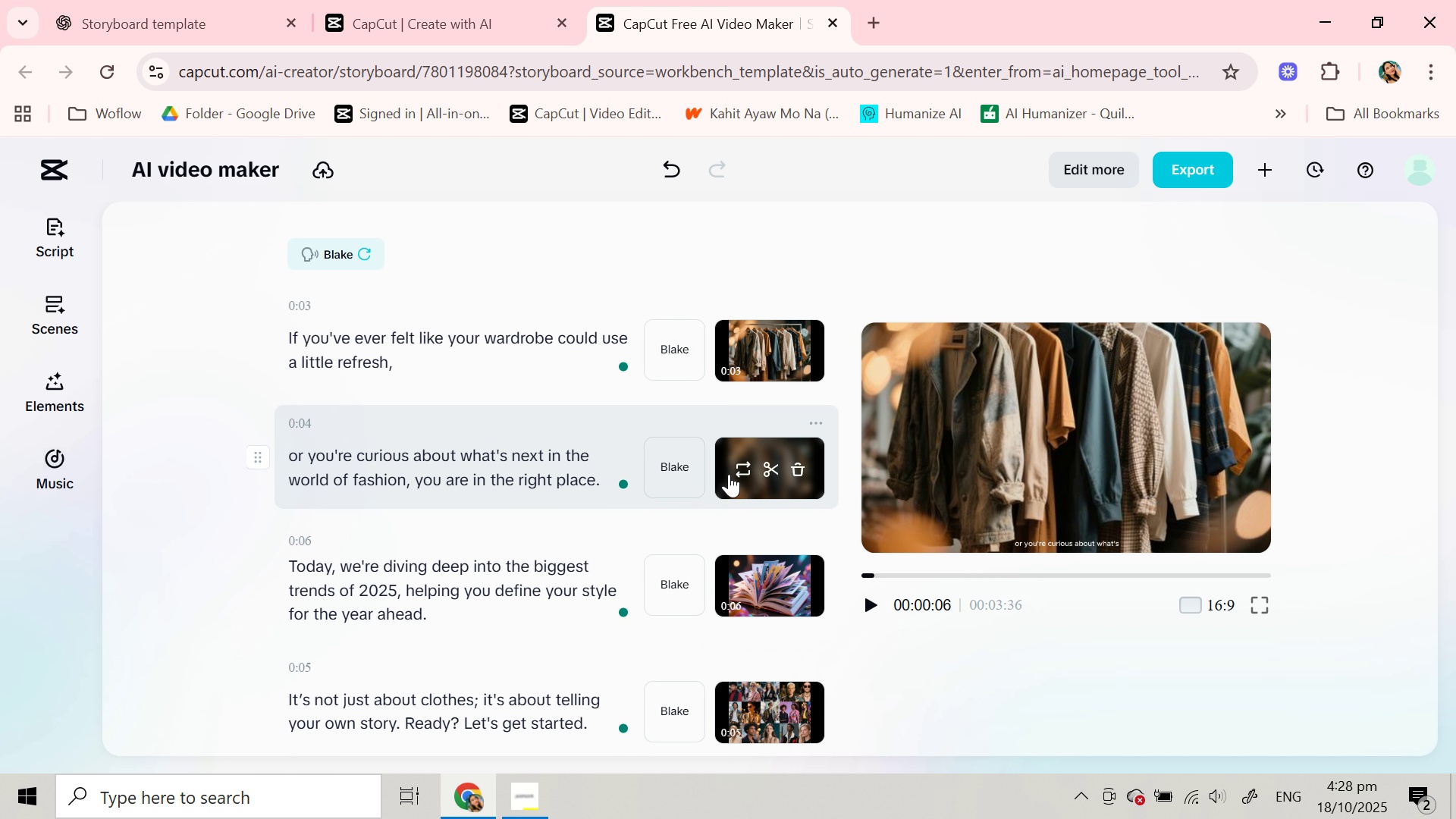 
left_click([742, 467])
 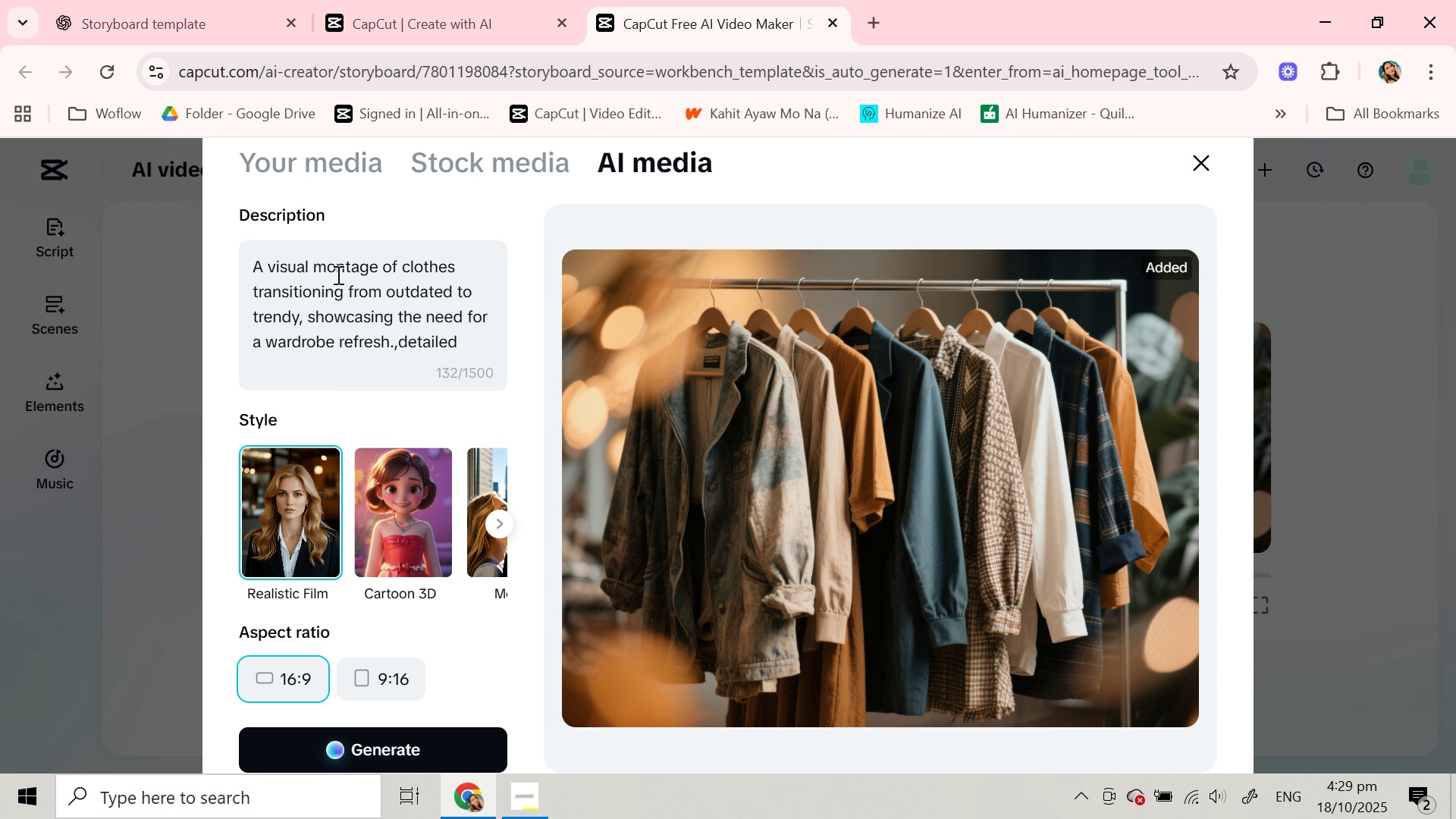 
double_click([332, 262])
 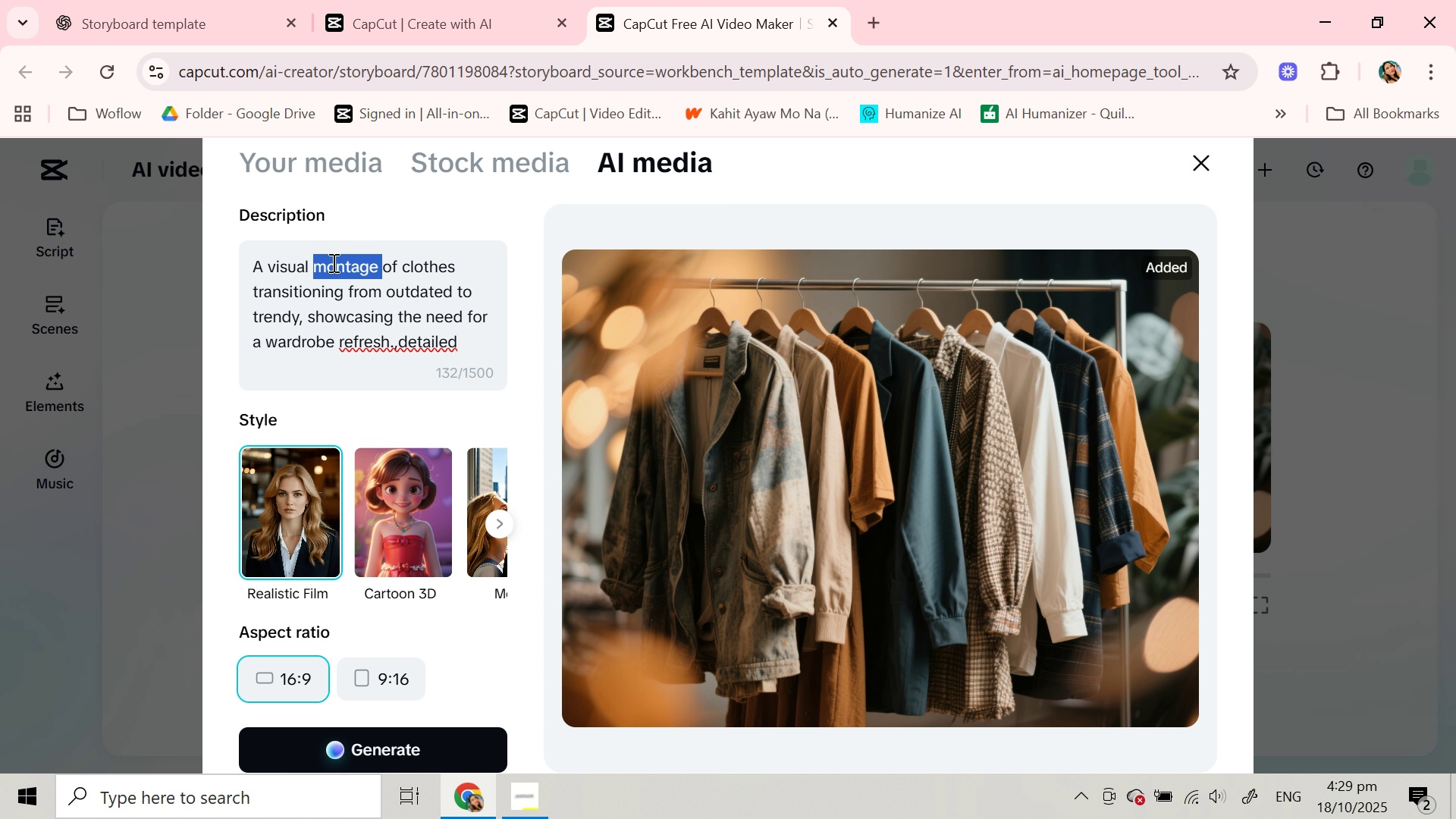 
type(illustration )
 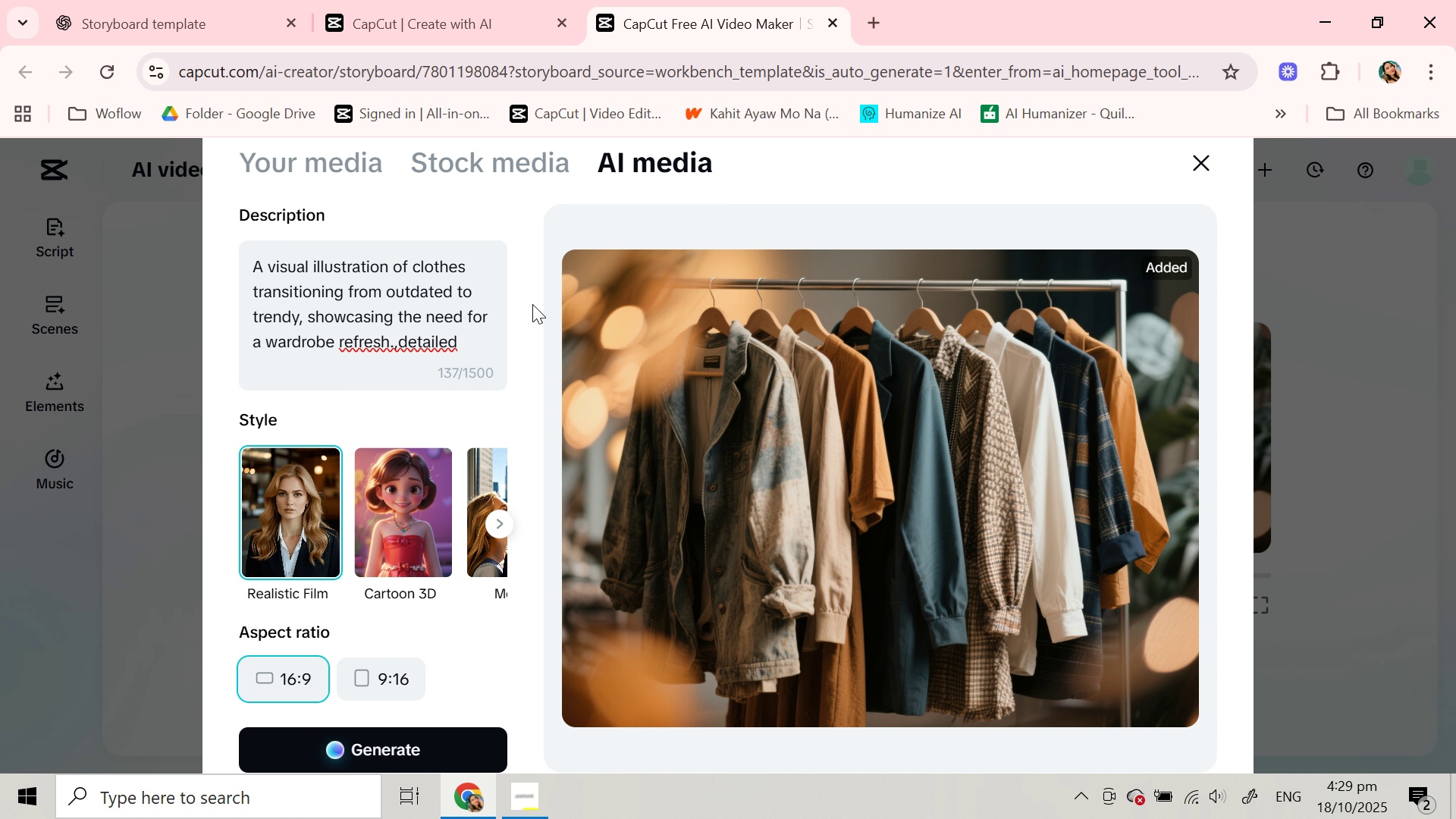 
left_click_drag(start_coordinate=[478, 266], to_coordinate=[309, 321])
 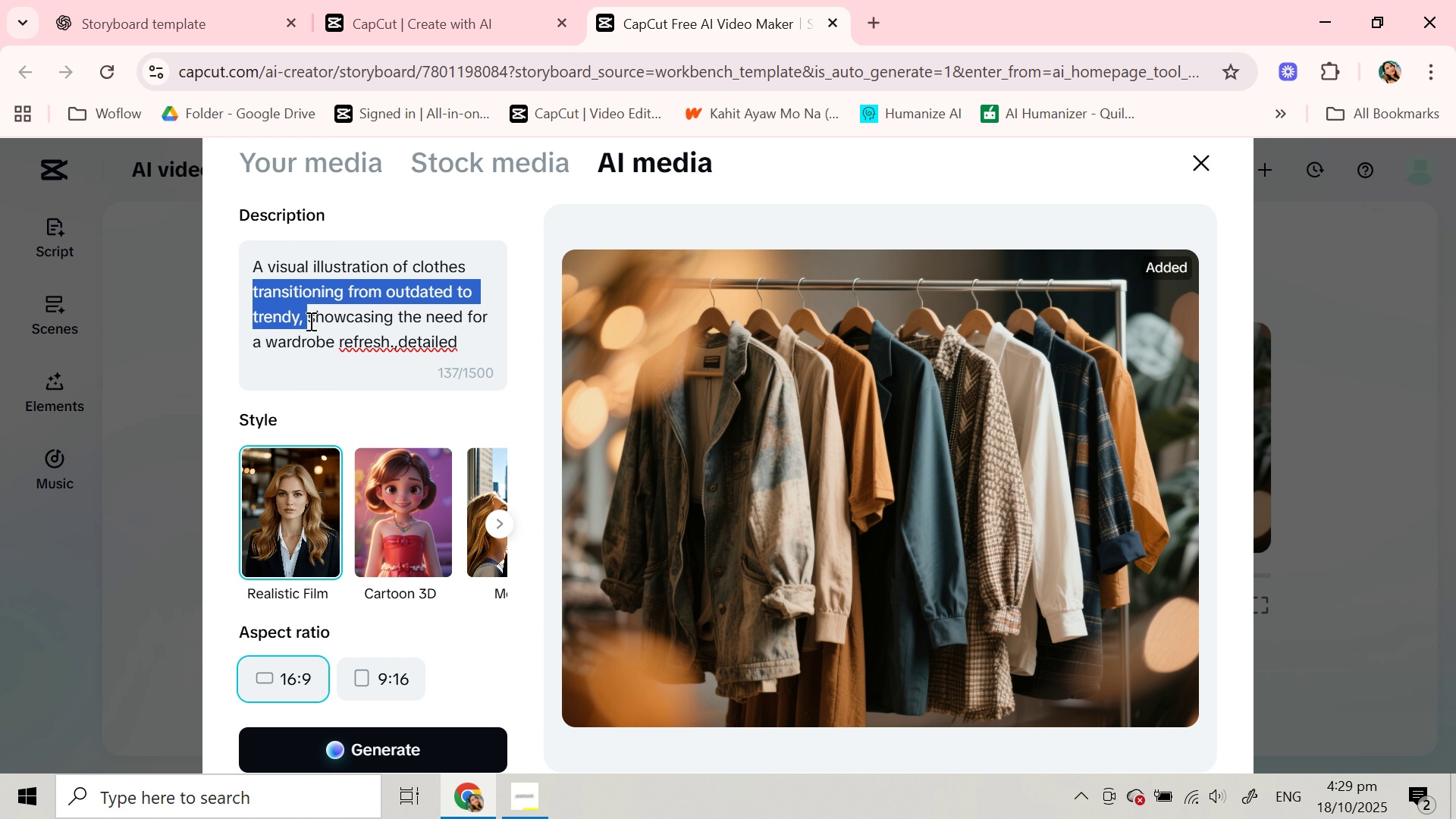 
key(Backspace)
 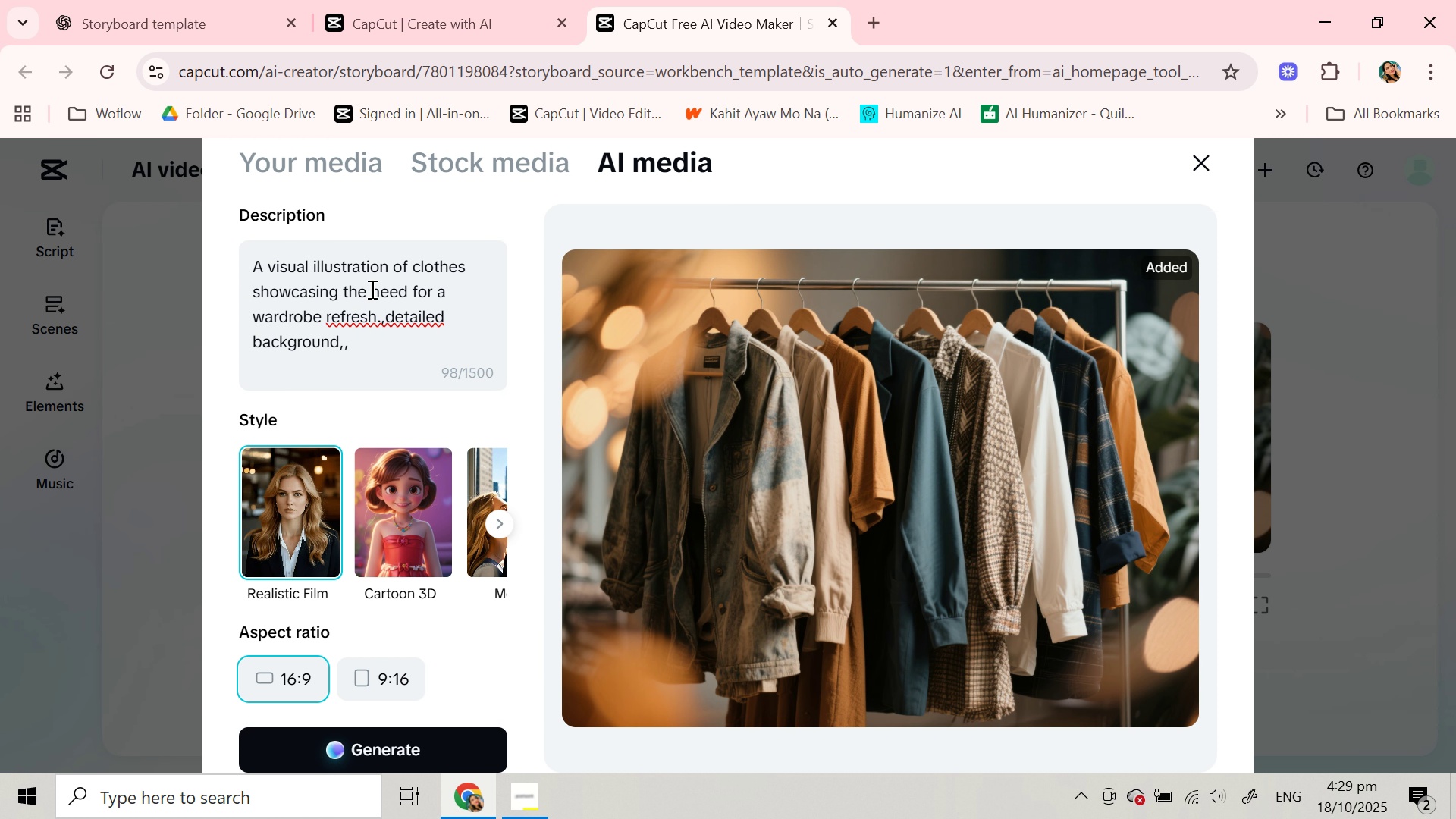 
left_click_drag(start_coordinate=[371, 290], to_coordinate=[457, 291])
 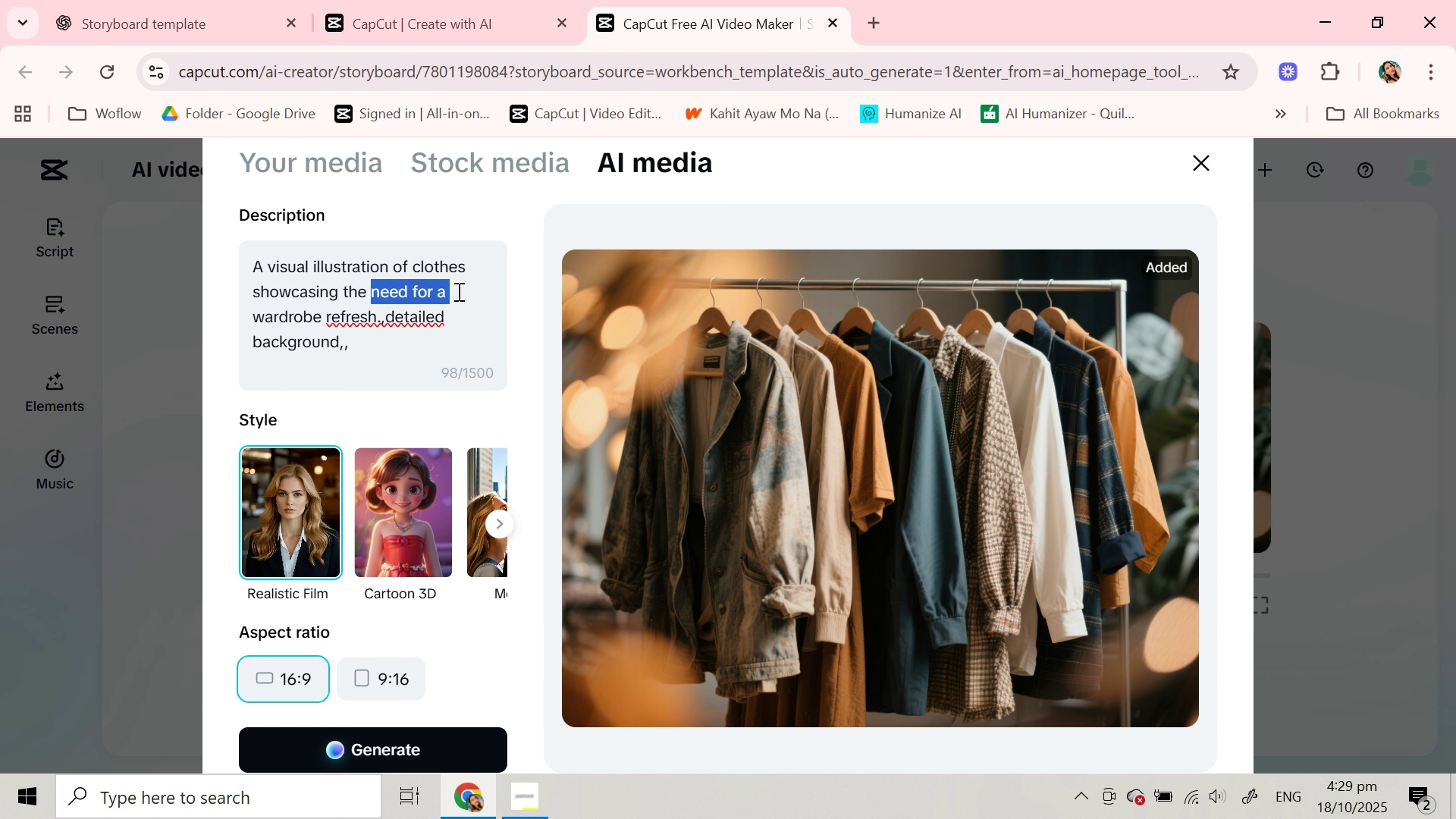 
type(different )
 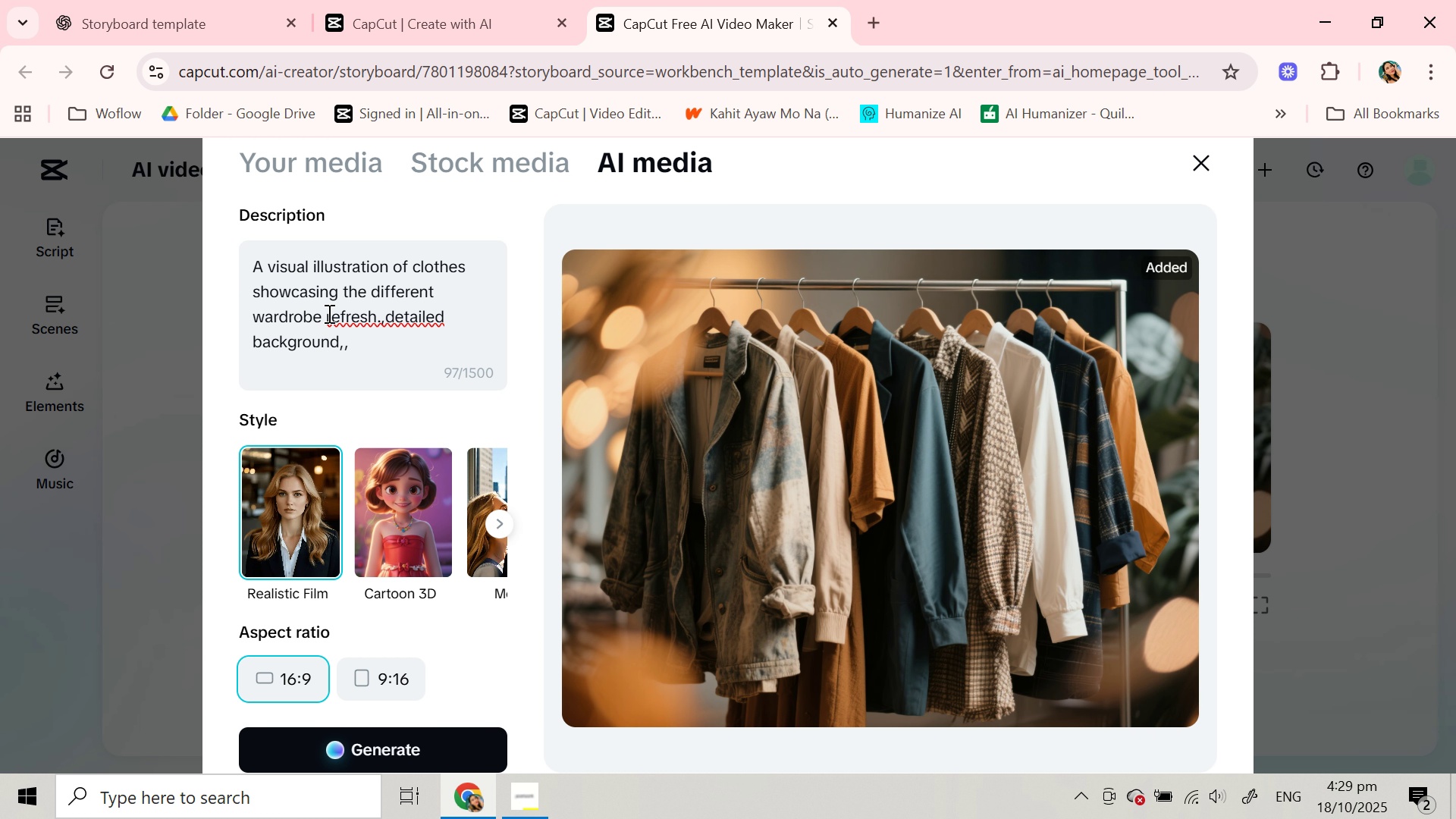 
left_click_drag(start_coordinate=[325, 318], to_coordinate=[378, 315])
 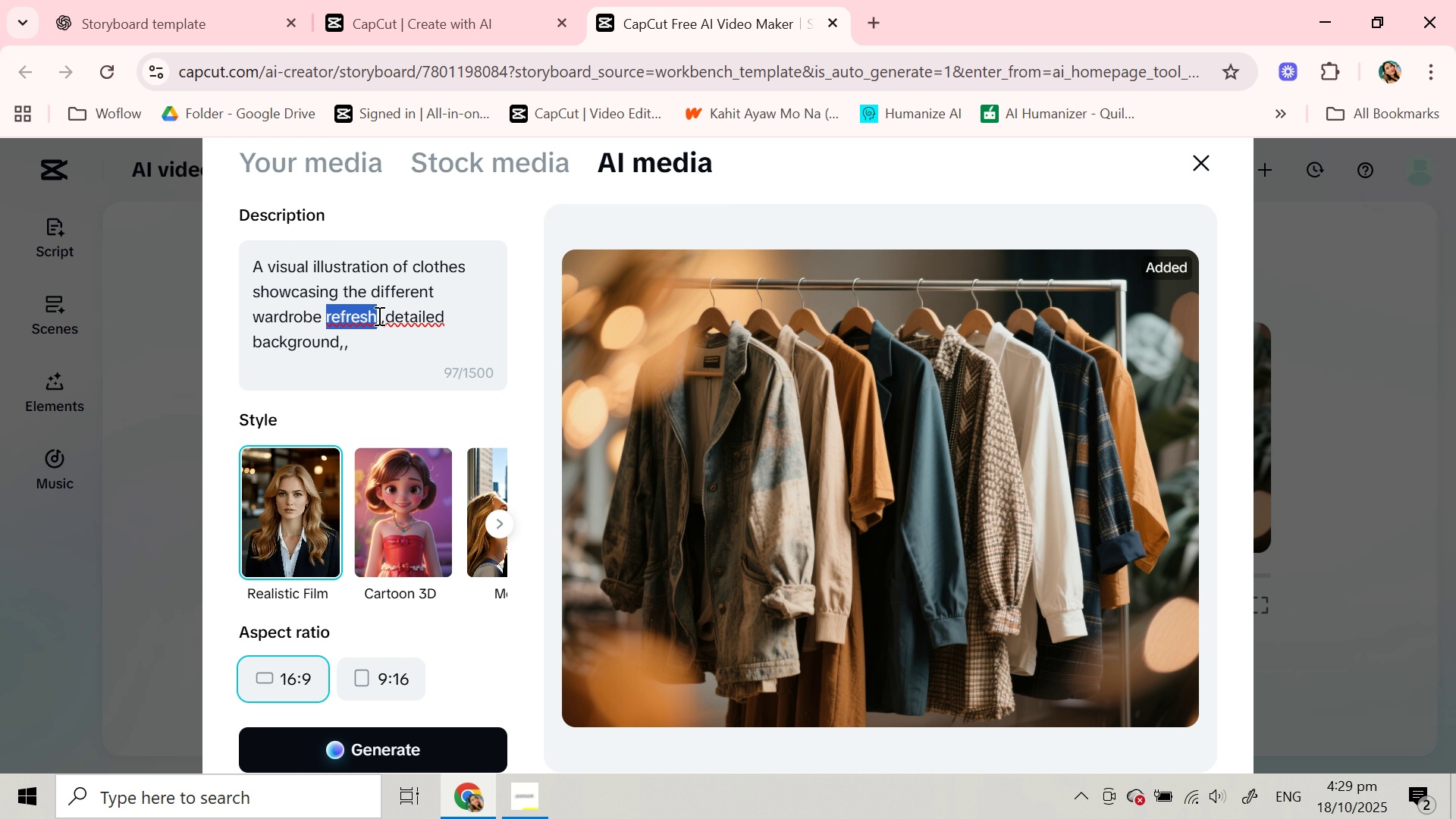 
type(outfits)
 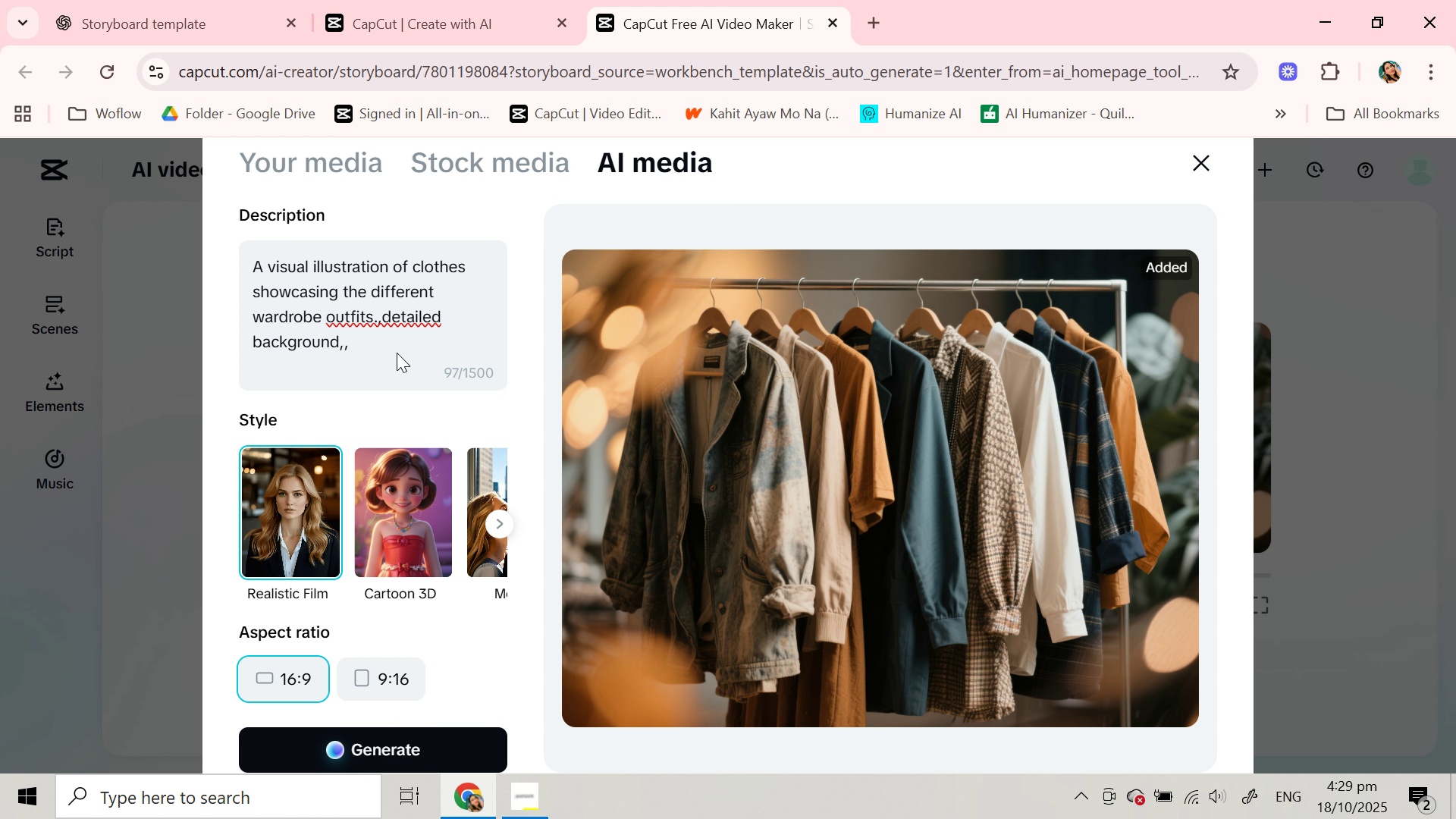 
left_click_drag(start_coordinate=[384, 318], to_coordinate=[391, 353])
 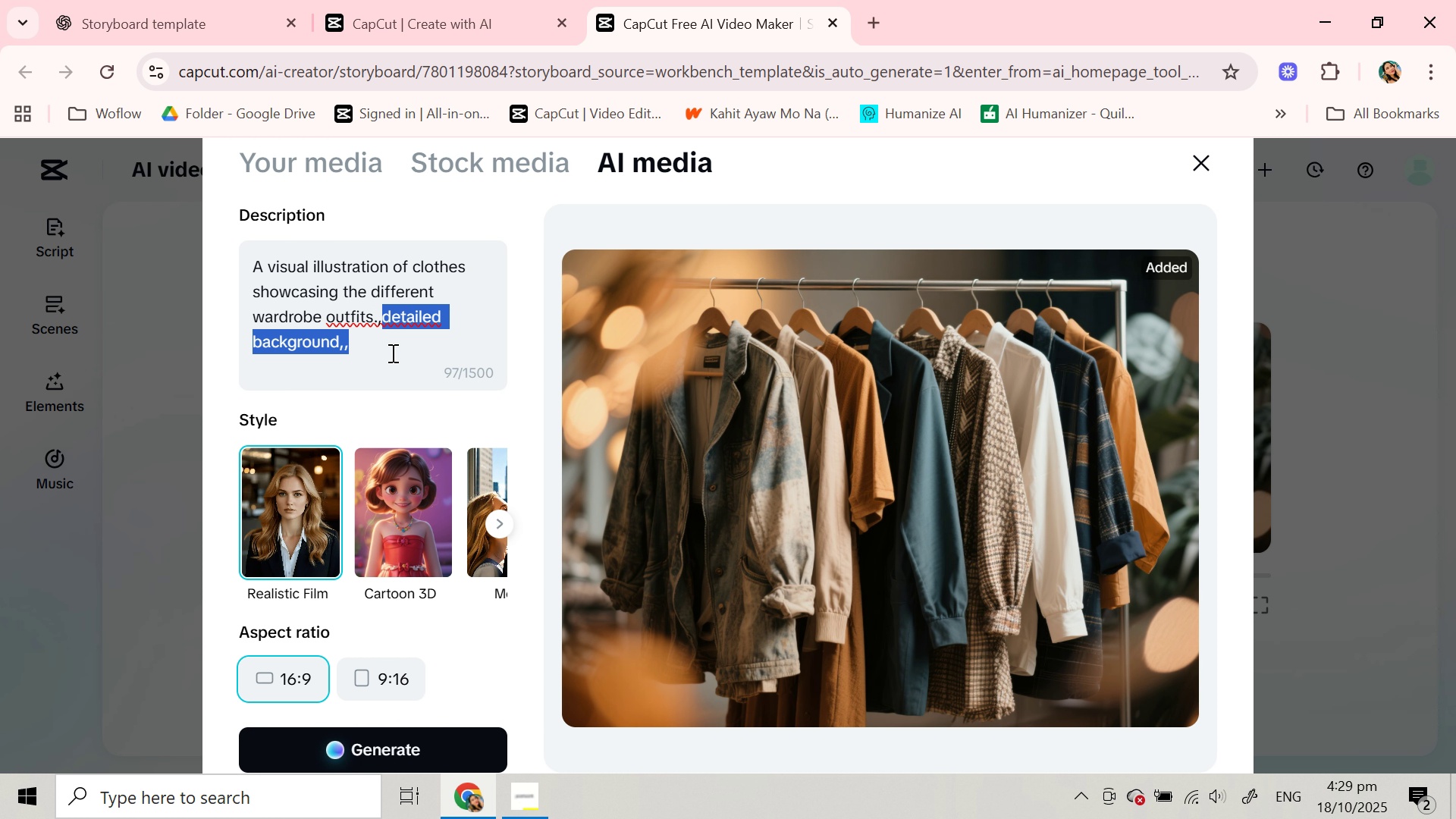 
key(Backspace)
 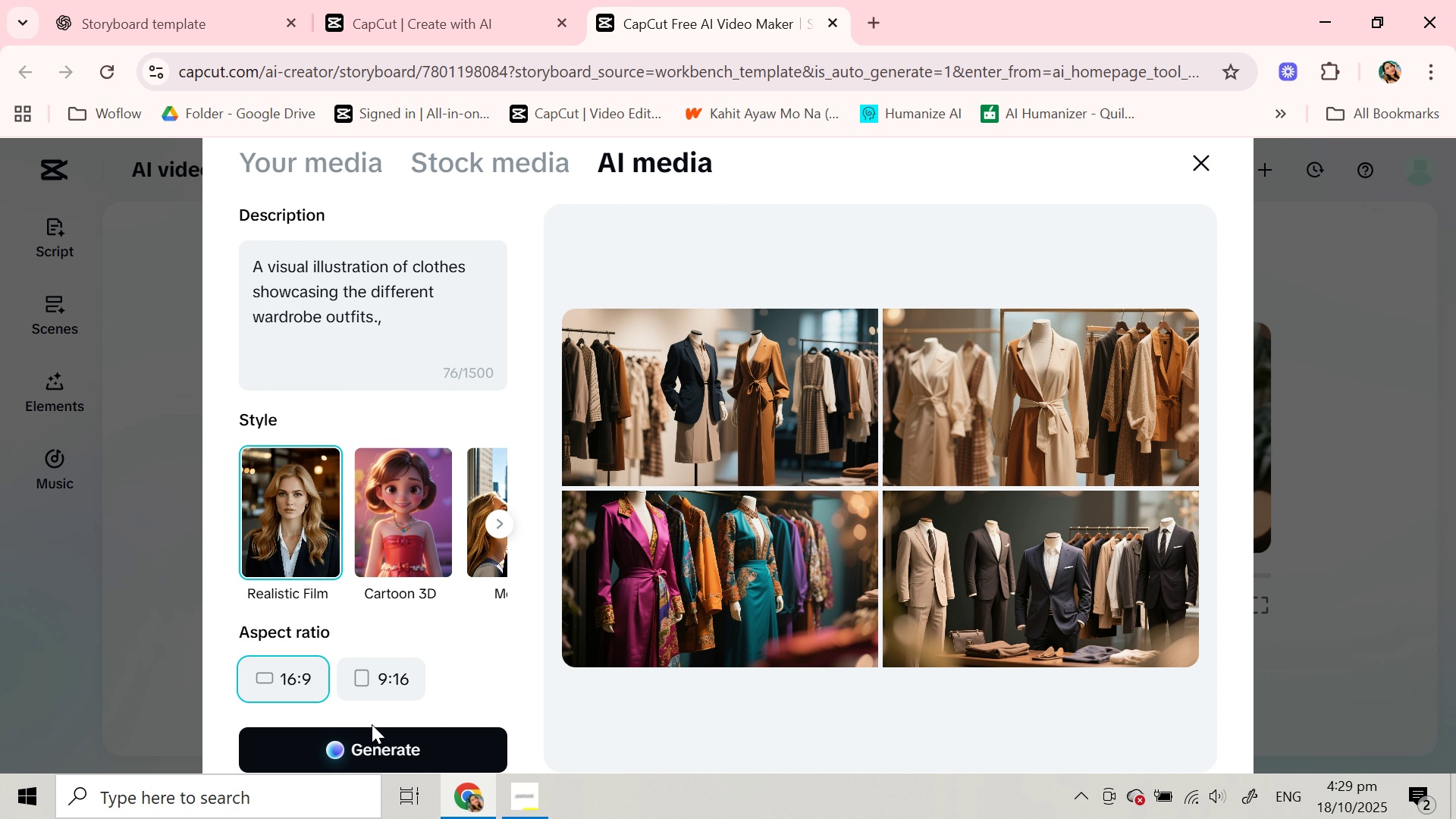 
wait(21.87)
 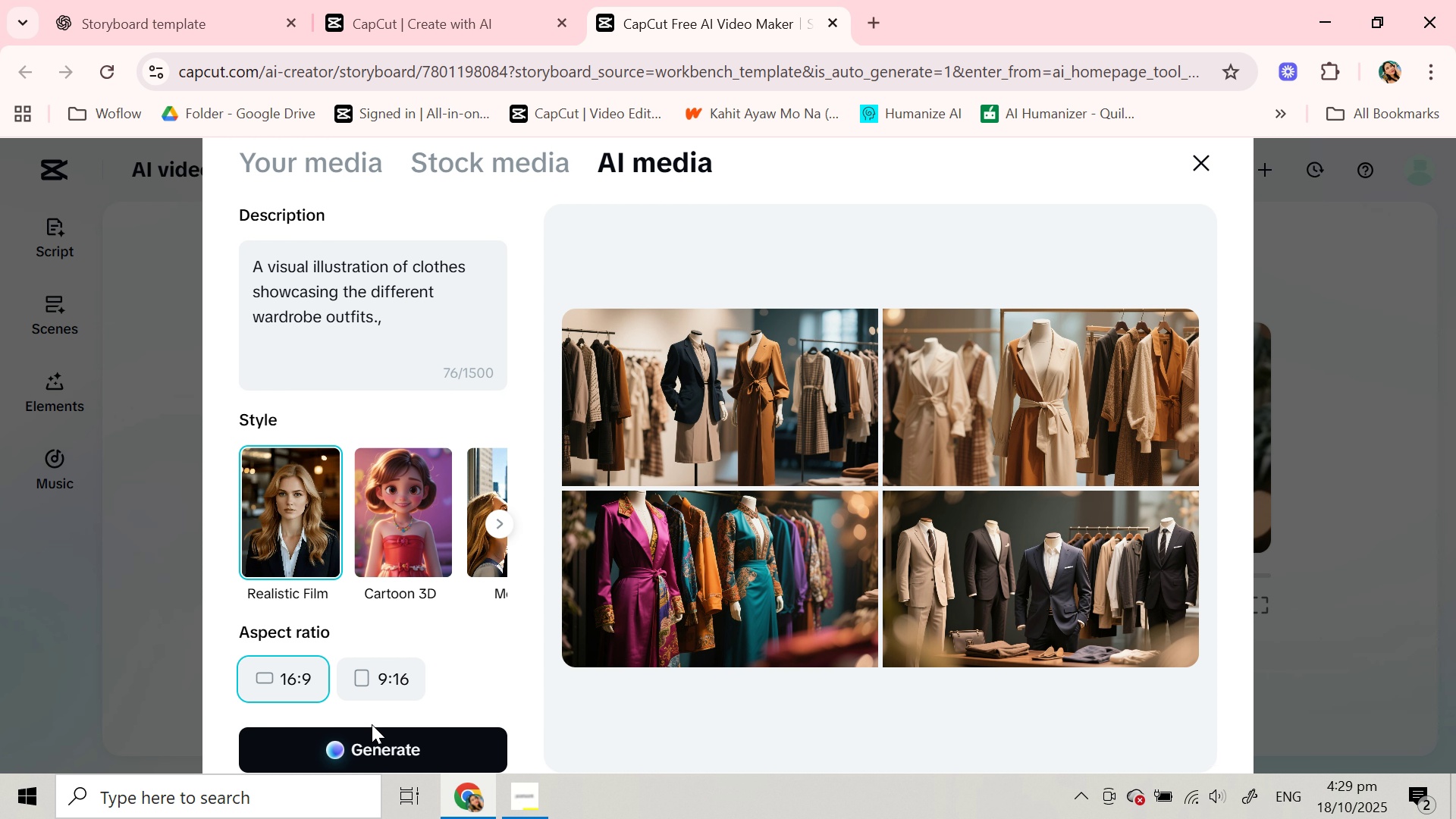 
left_click([824, 385])
 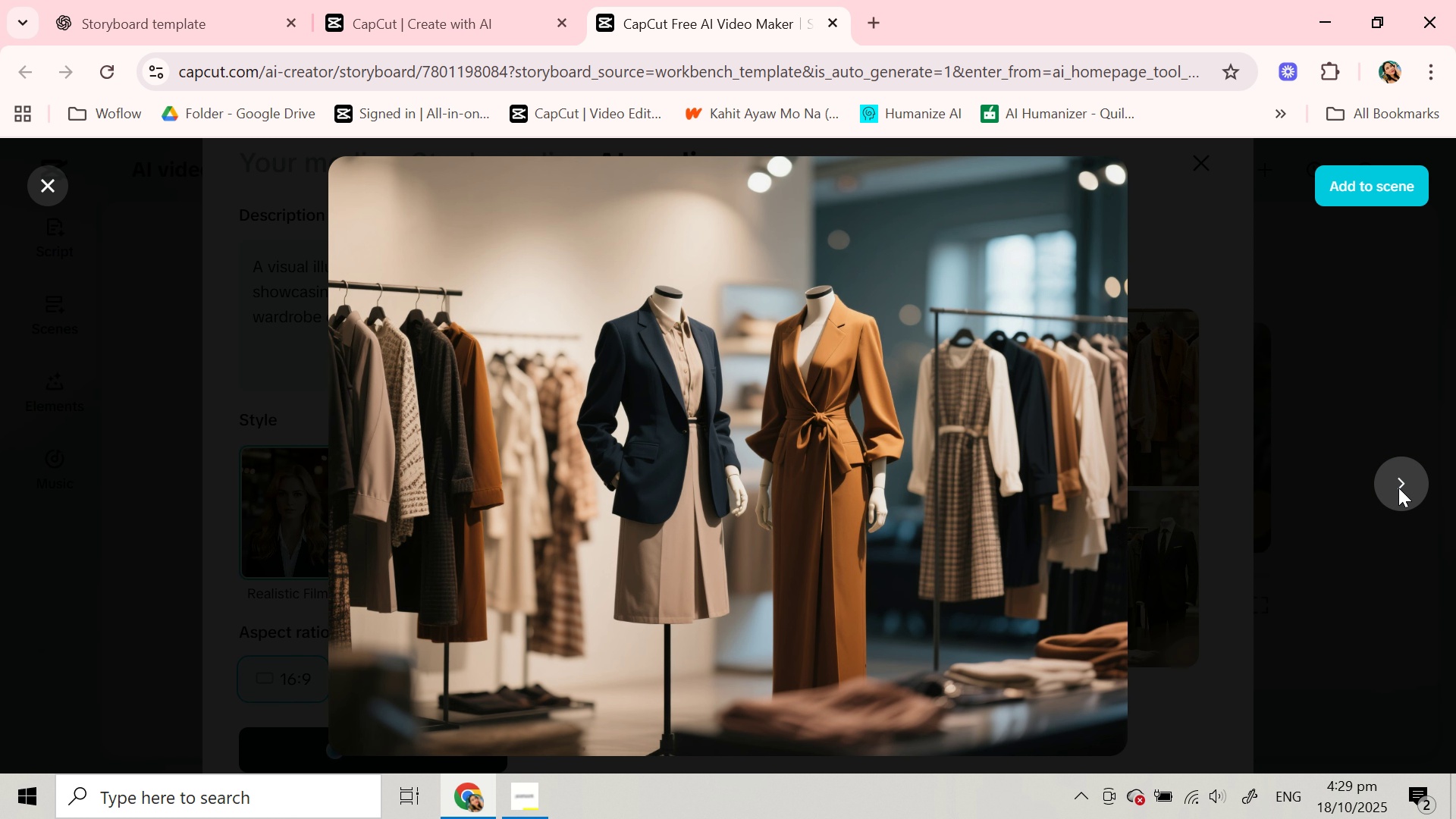 
left_click([1398, 488])
 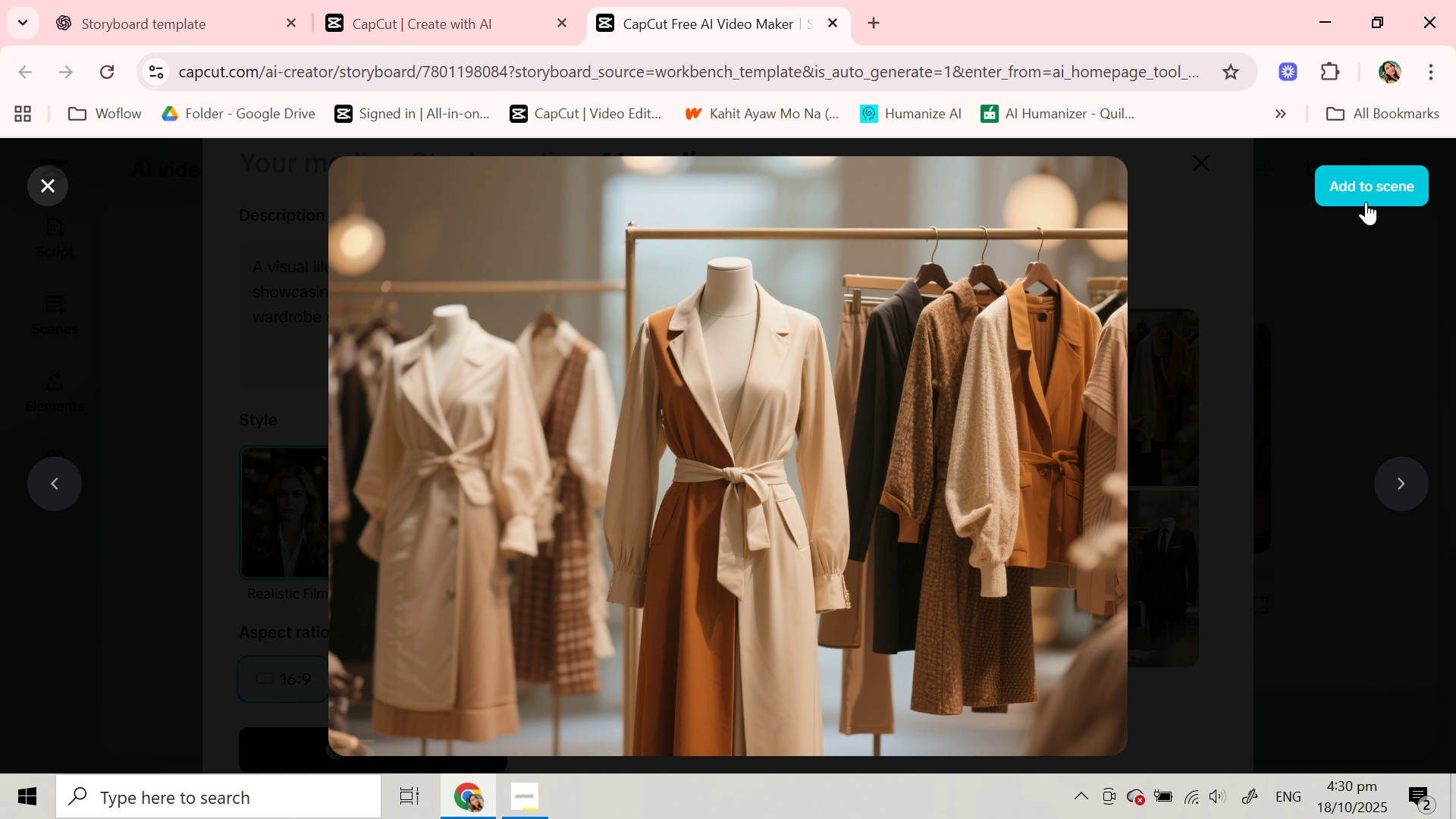 
left_click([1358, 168])
 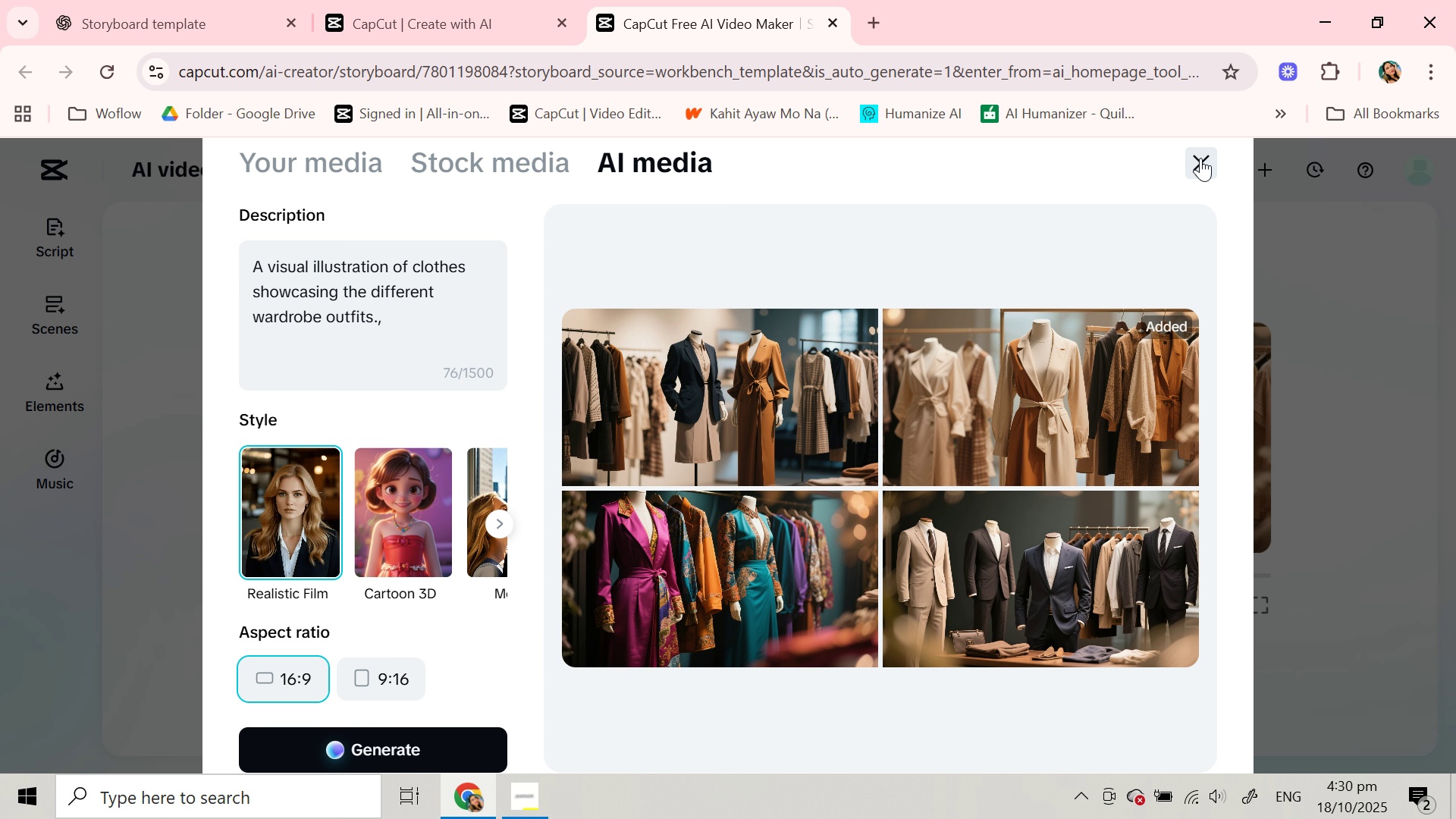 
wait(5.82)
 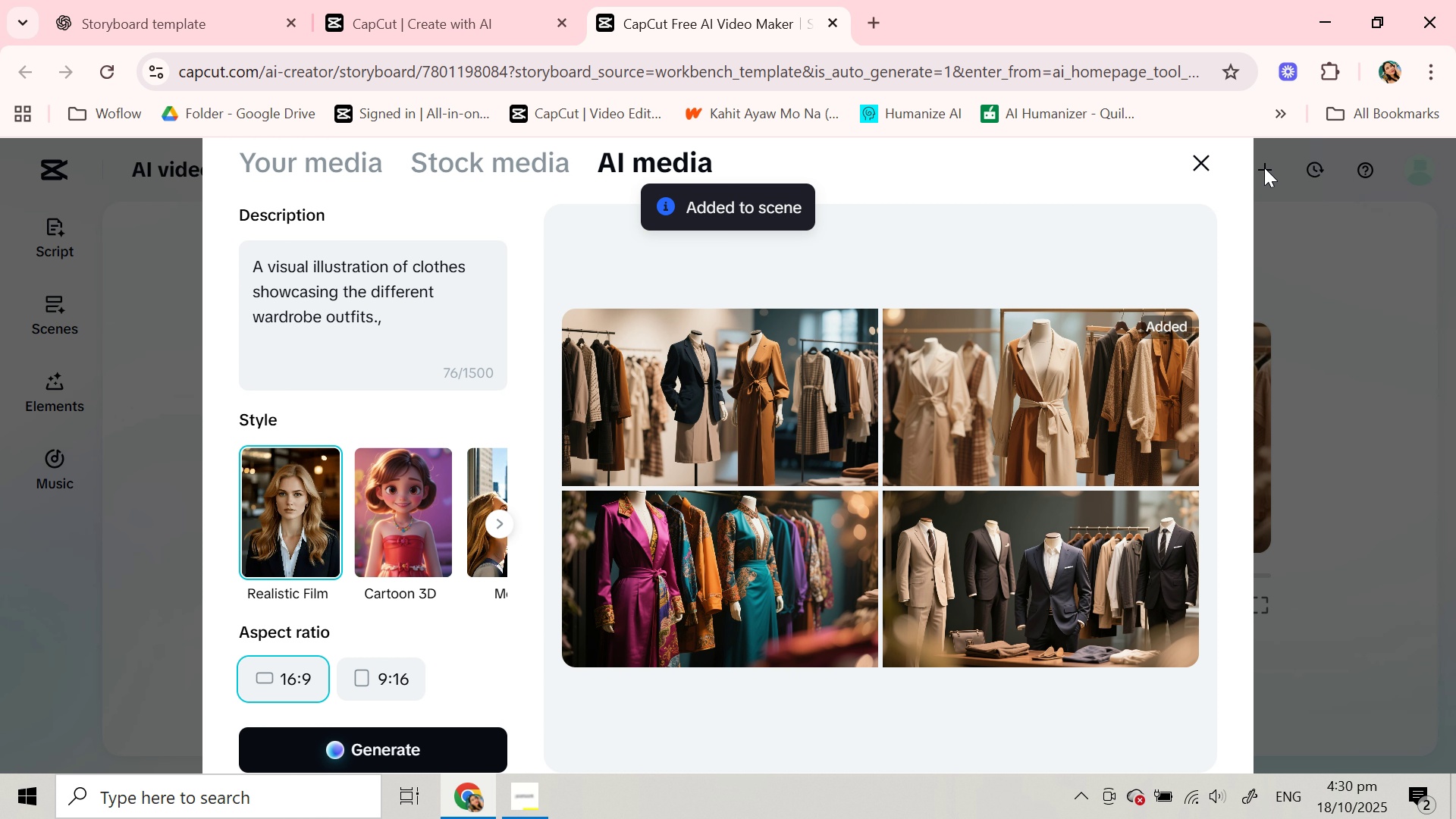 
left_click([1200, 158])
 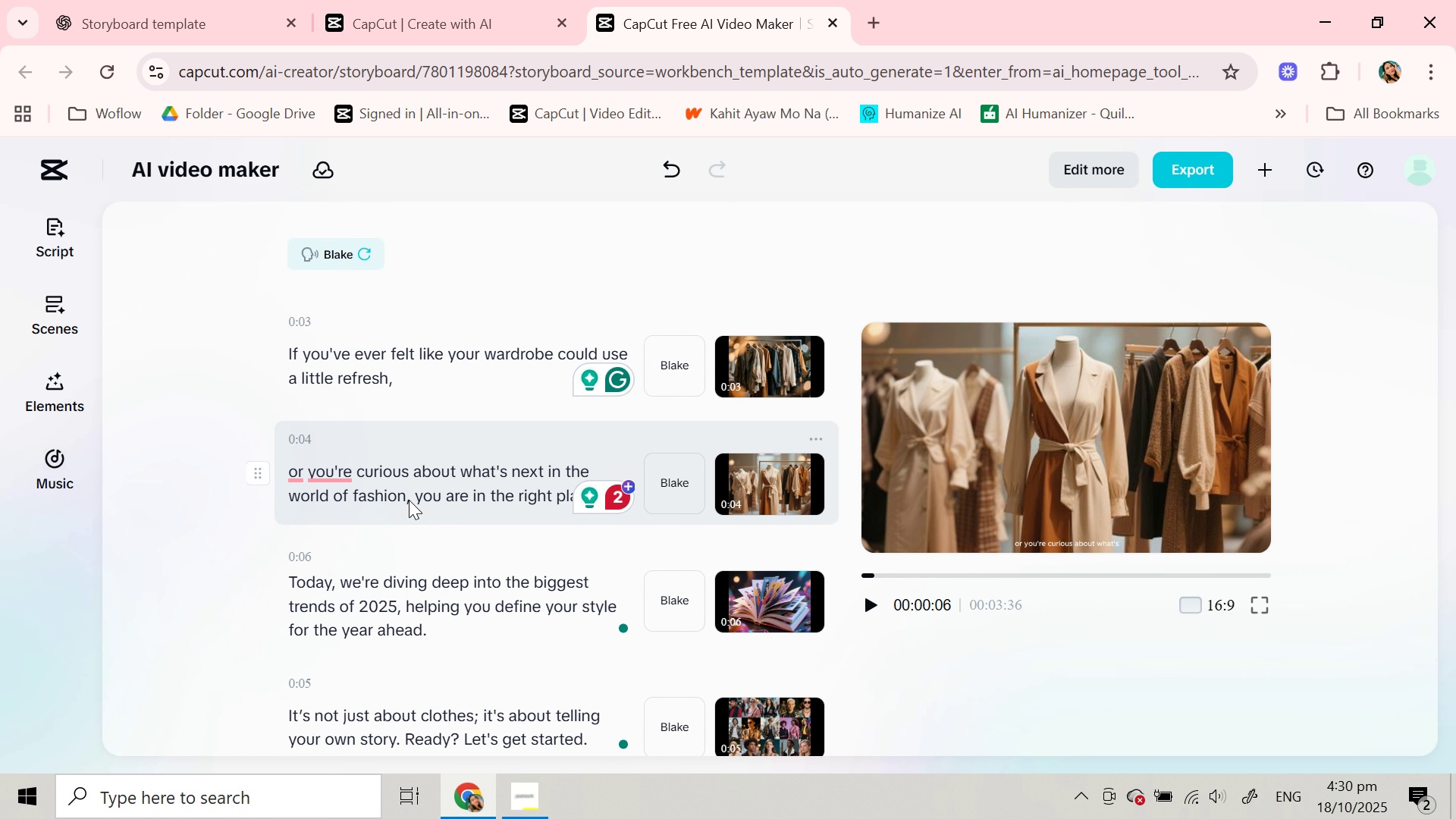 
scroll: coordinate [409, 500], scroll_direction: up, amount: 1.0
 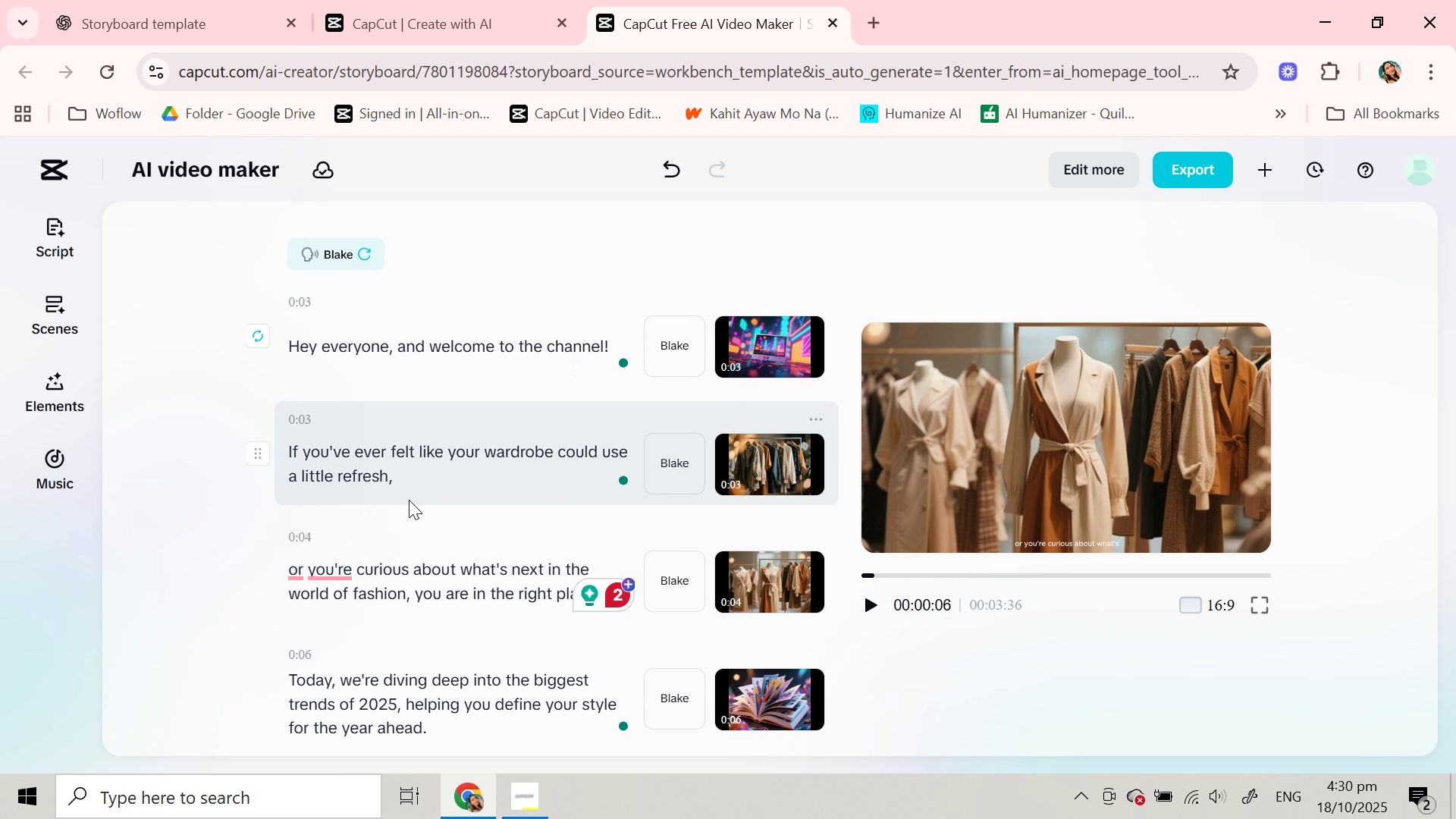 
scroll: coordinate [409, 500], scroll_direction: none, amount: 0.0
 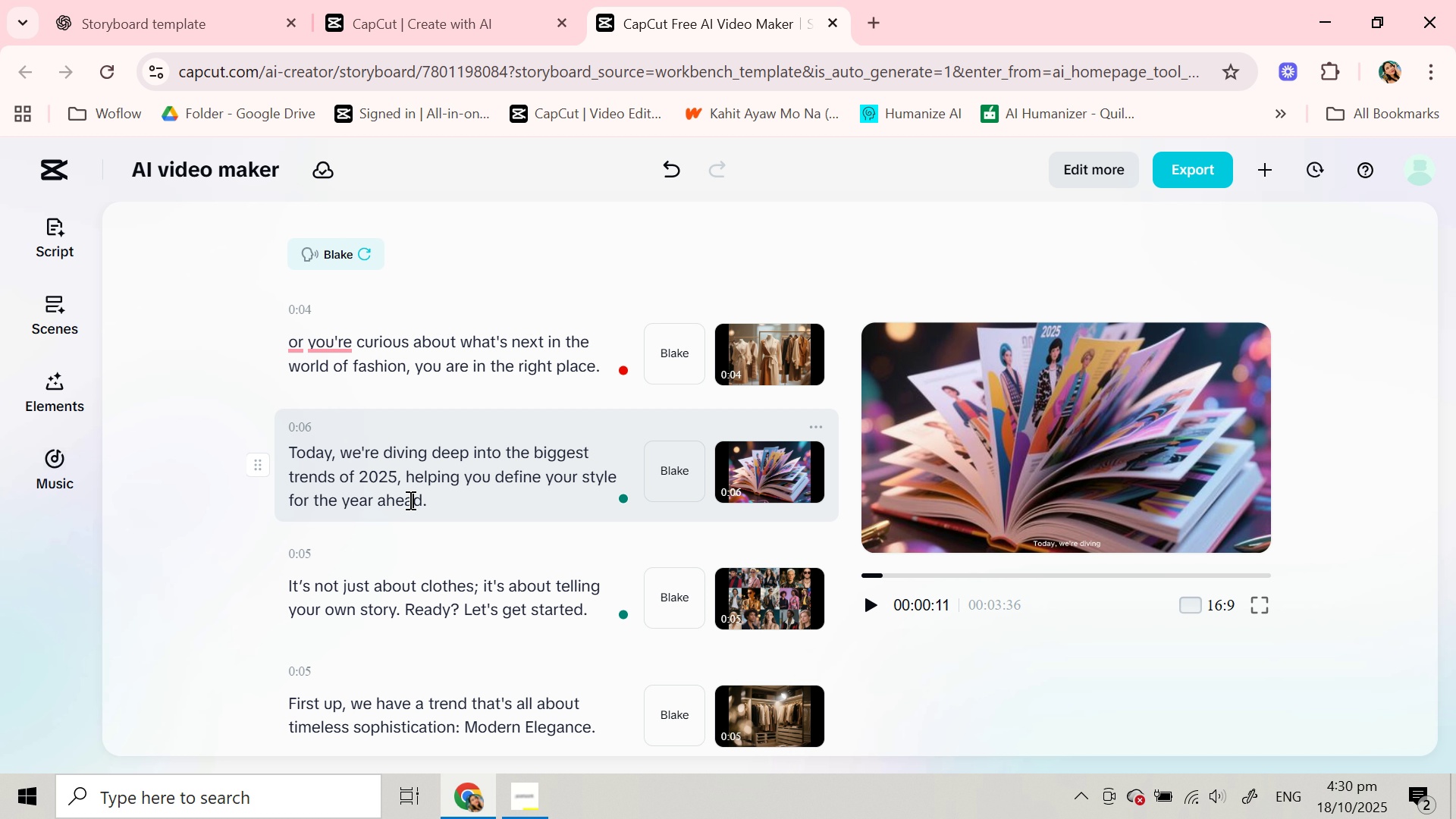 
left_click([409, 500])
 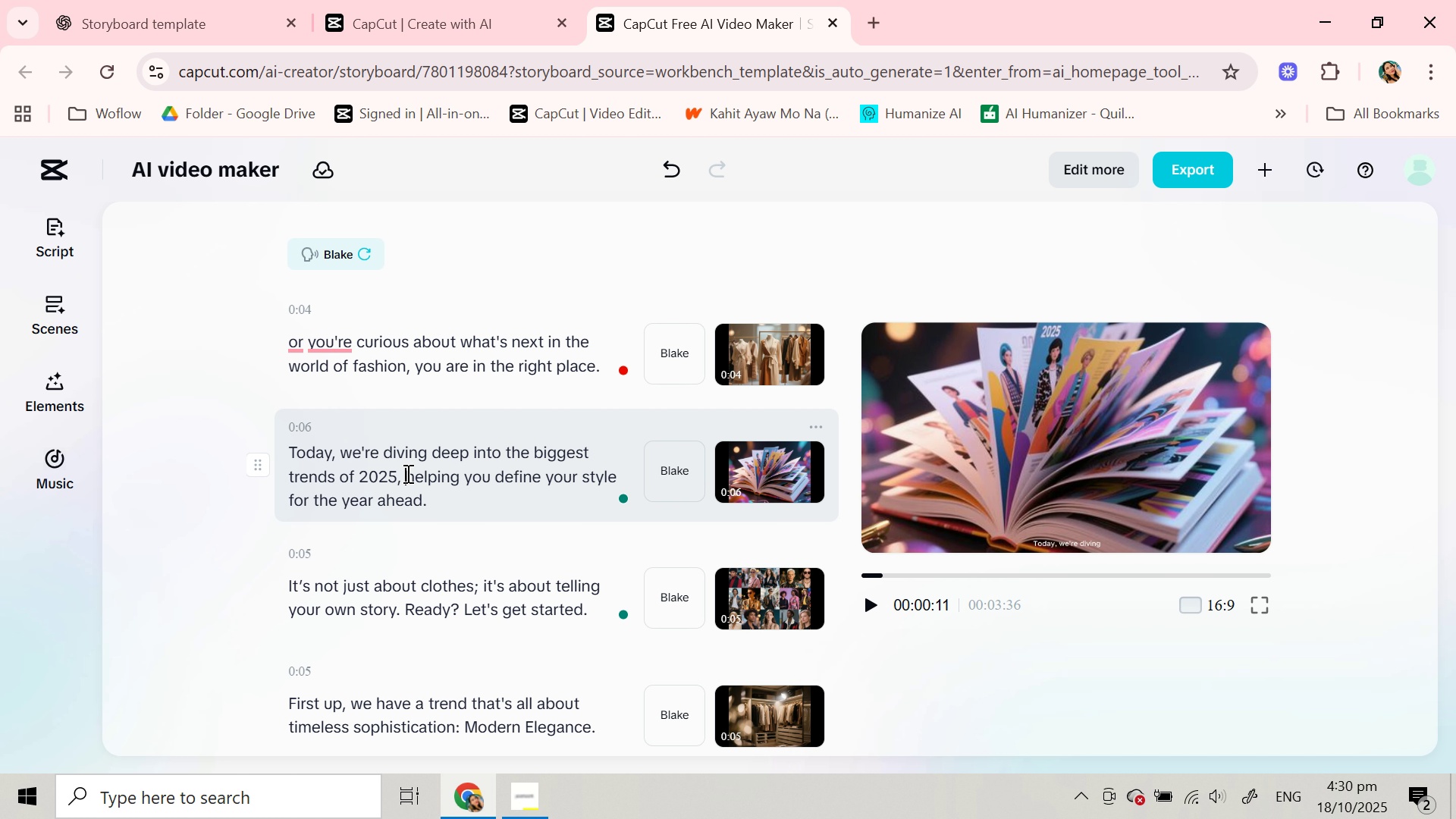 
left_click([406, 473])
 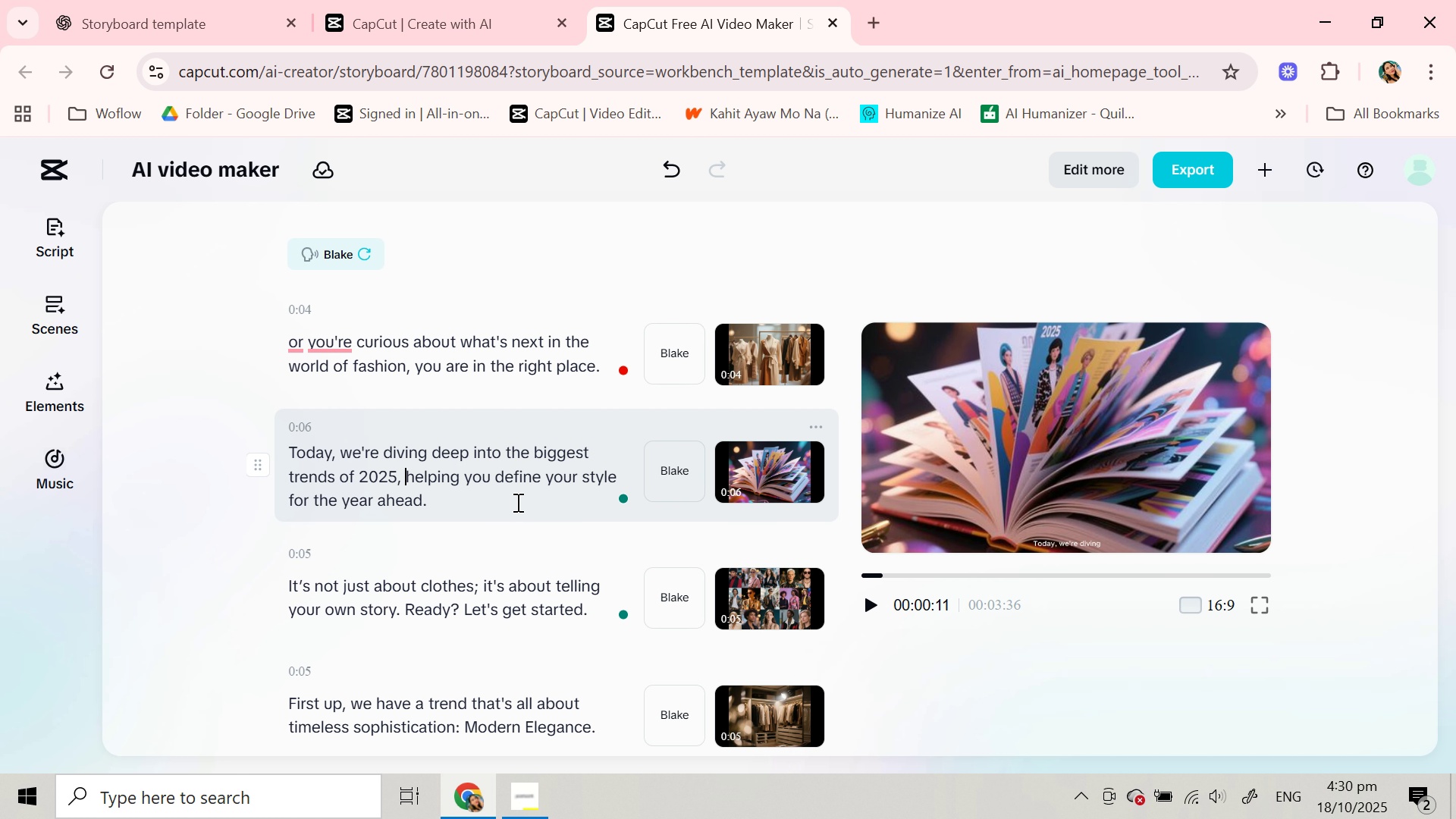 
key(Enter)
 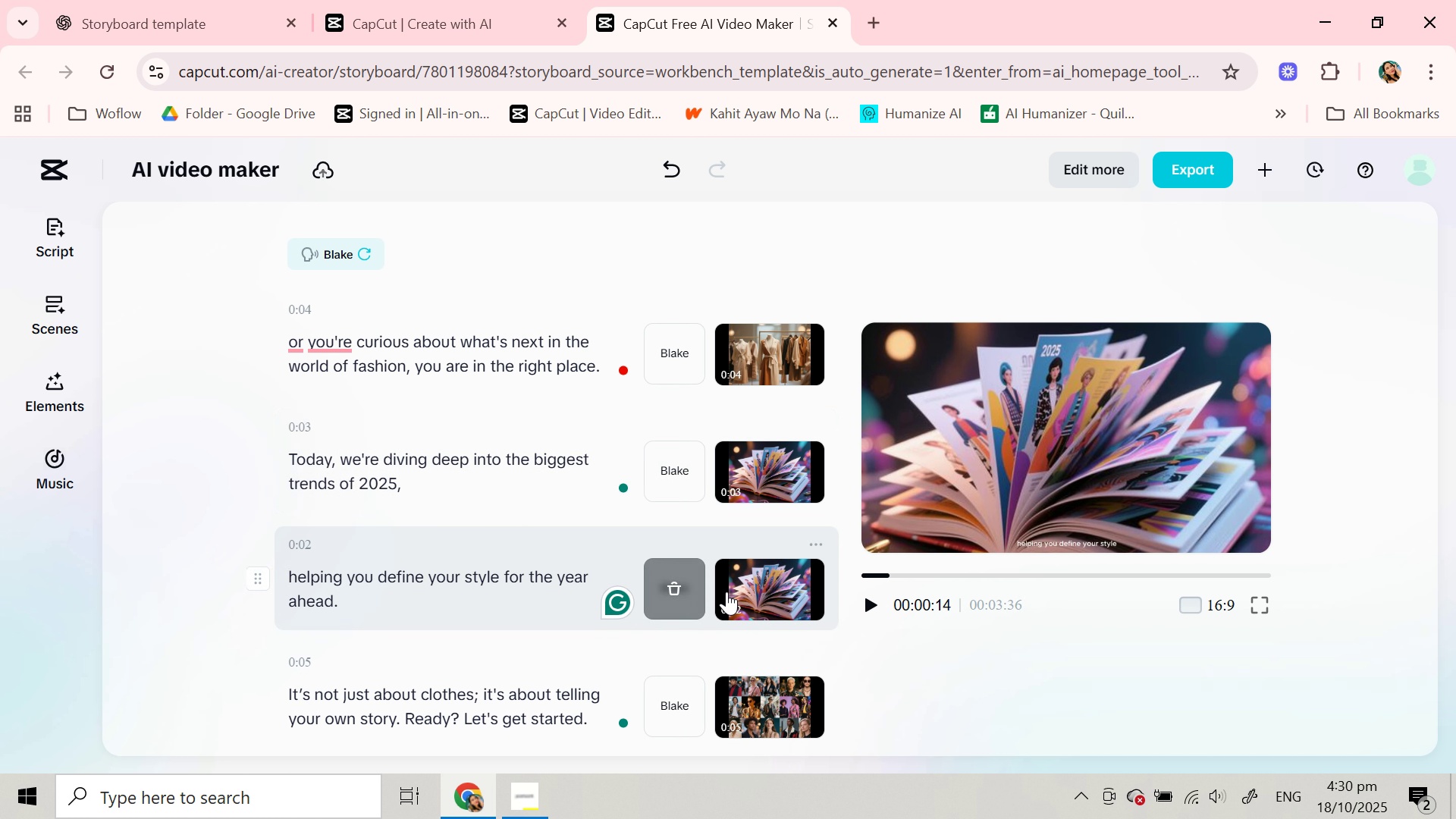 
left_click([745, 588])
 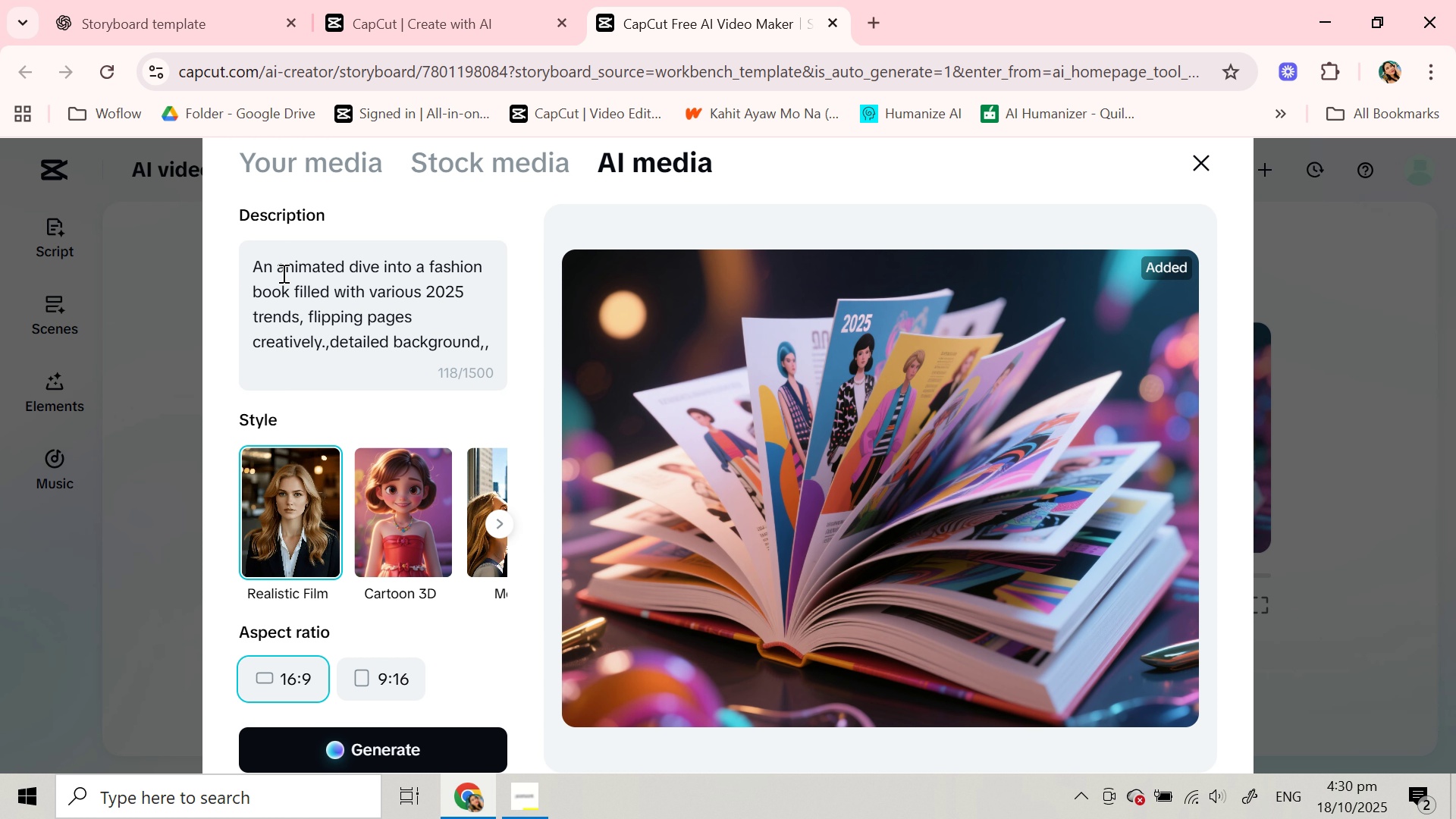 
left_click_drag(start_coordinate=[275, 271], to_coordinate=[322, 349])
 